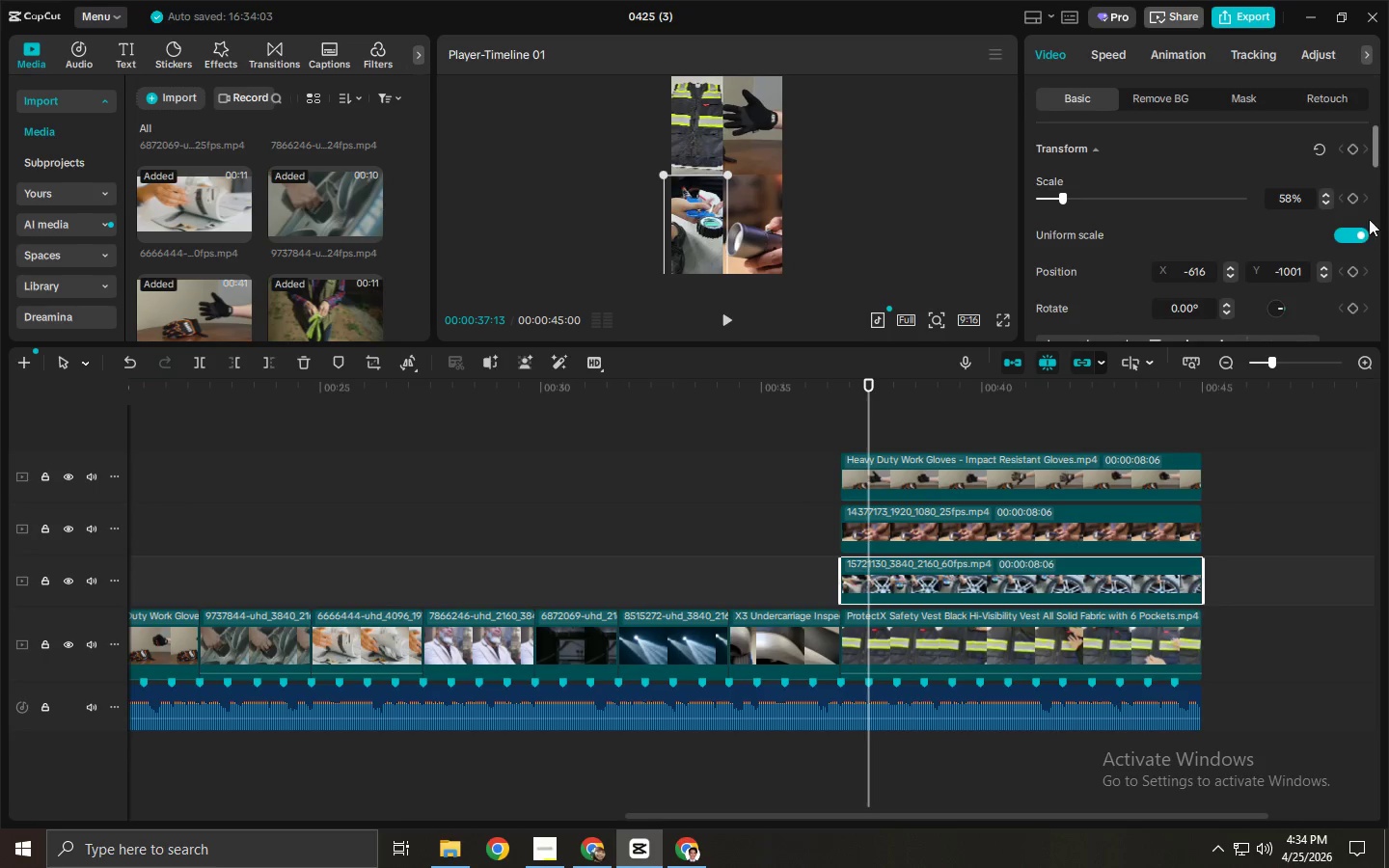 
left_click([1354, 200])
 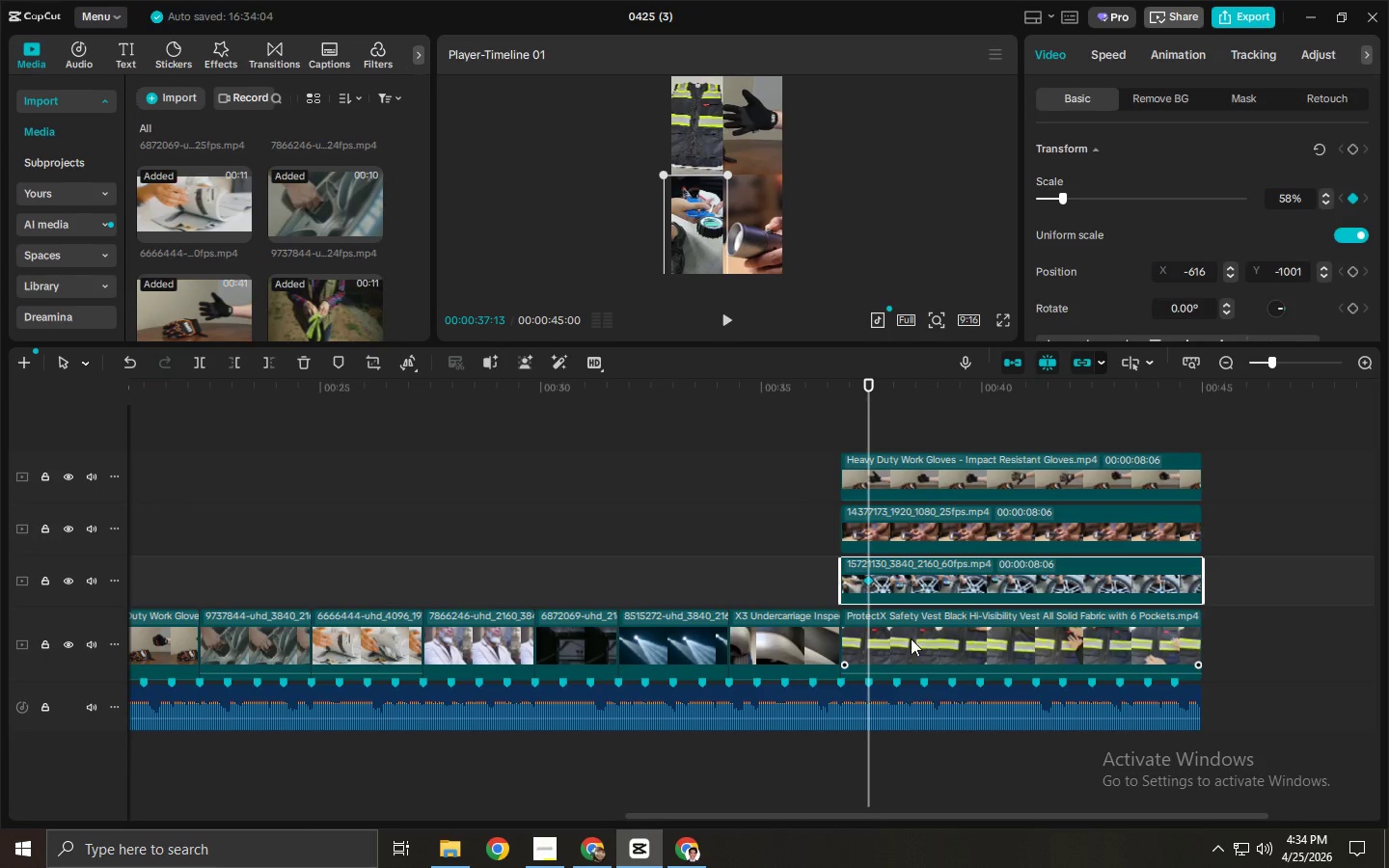 
left_click([864, 656])
 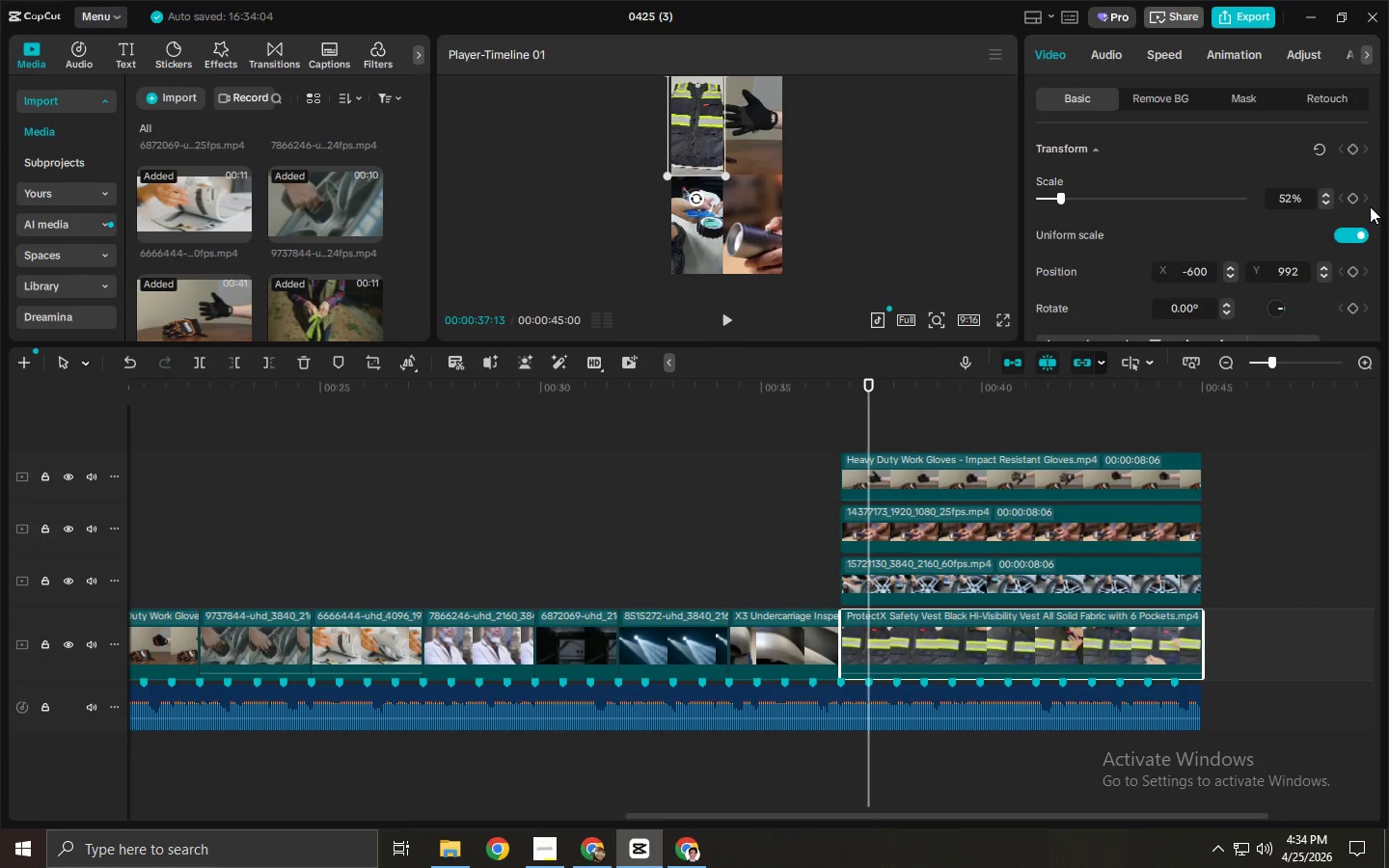 
left_click([1356, 198])
 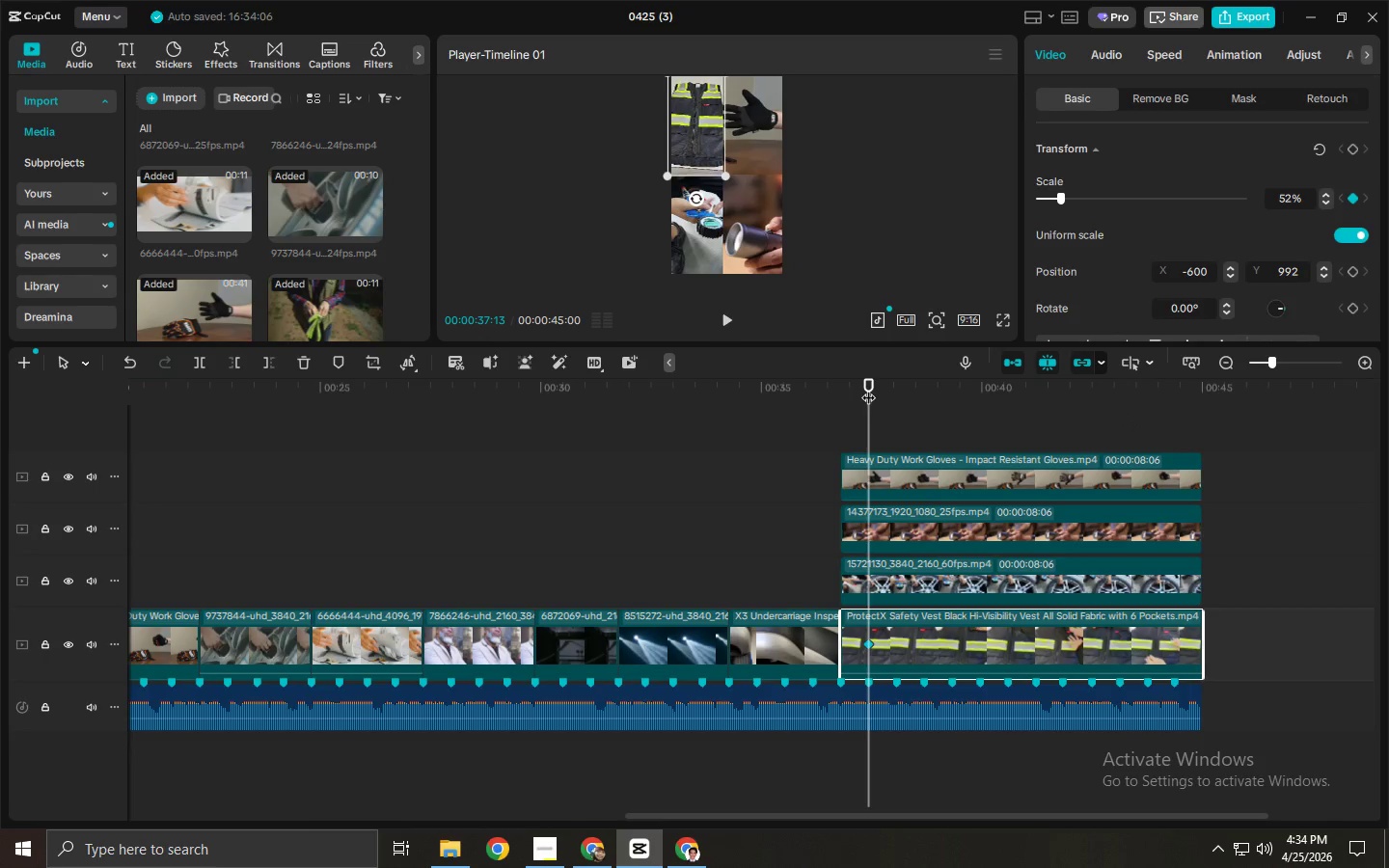 
left_click_drag(start_coordinate=[869, 384], to_coordinate=[1143, 405])
 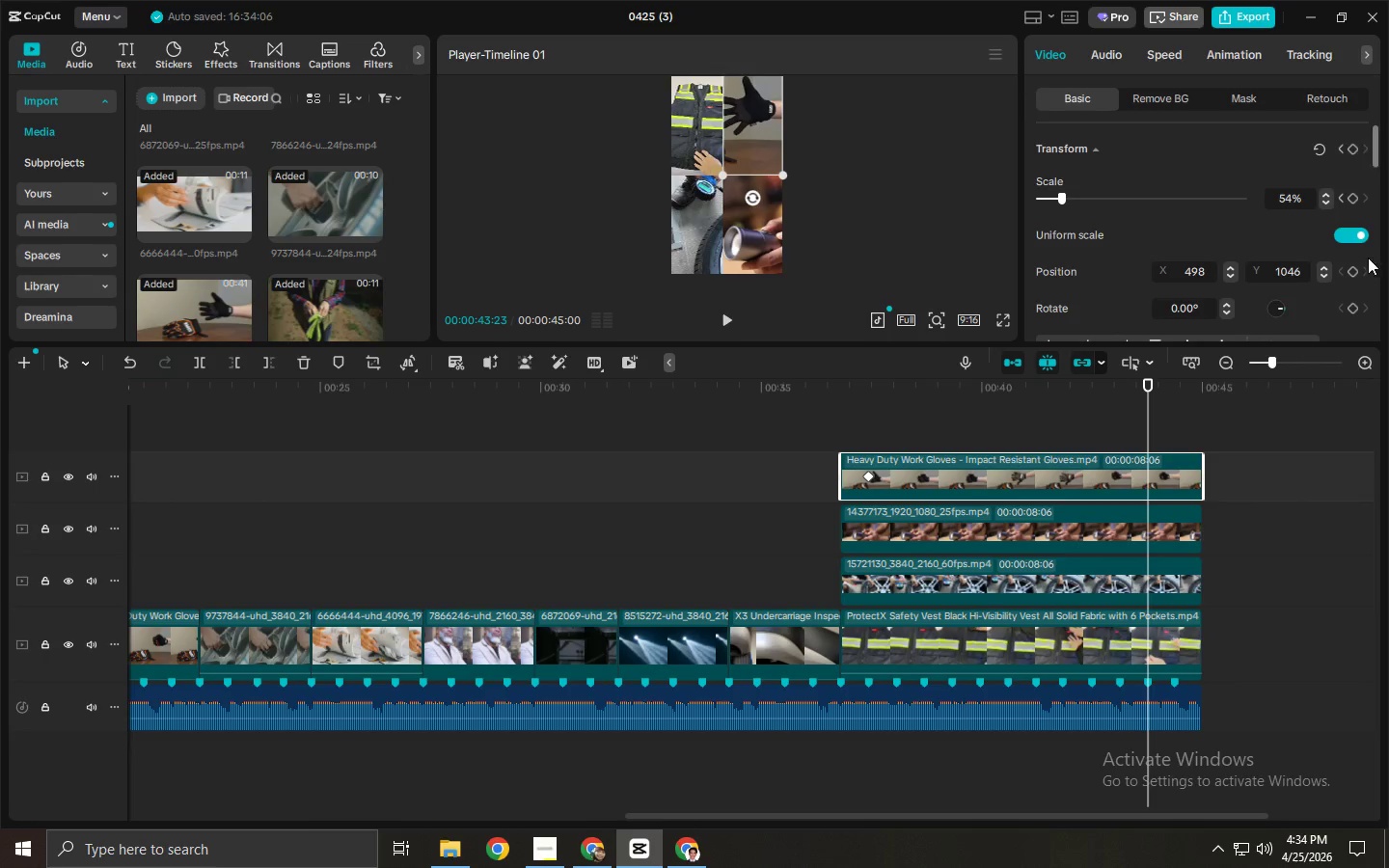 
left_click([1353, 197])
 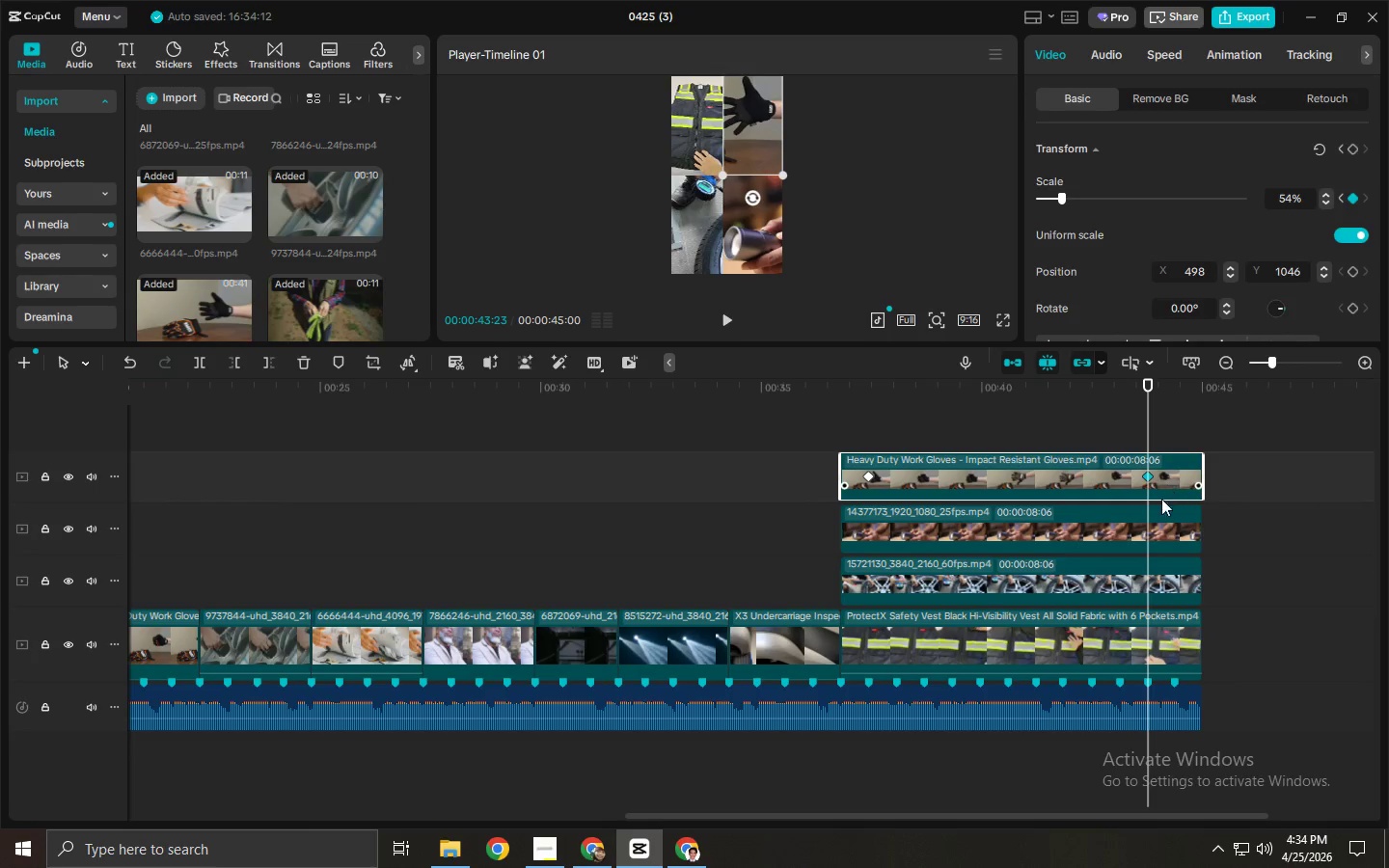 
left_click([1156, 522])
 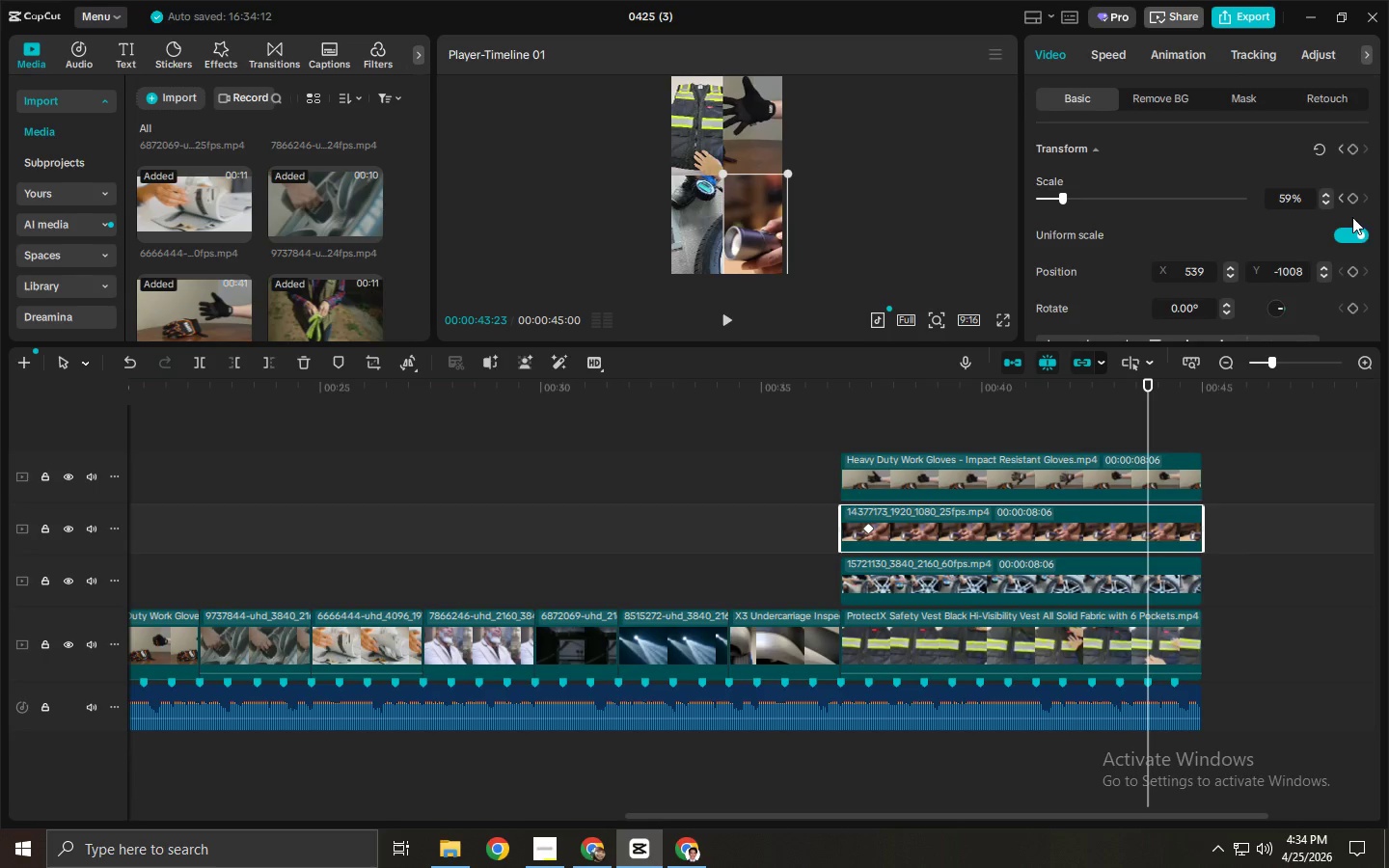 
left_click([1354, 204])
 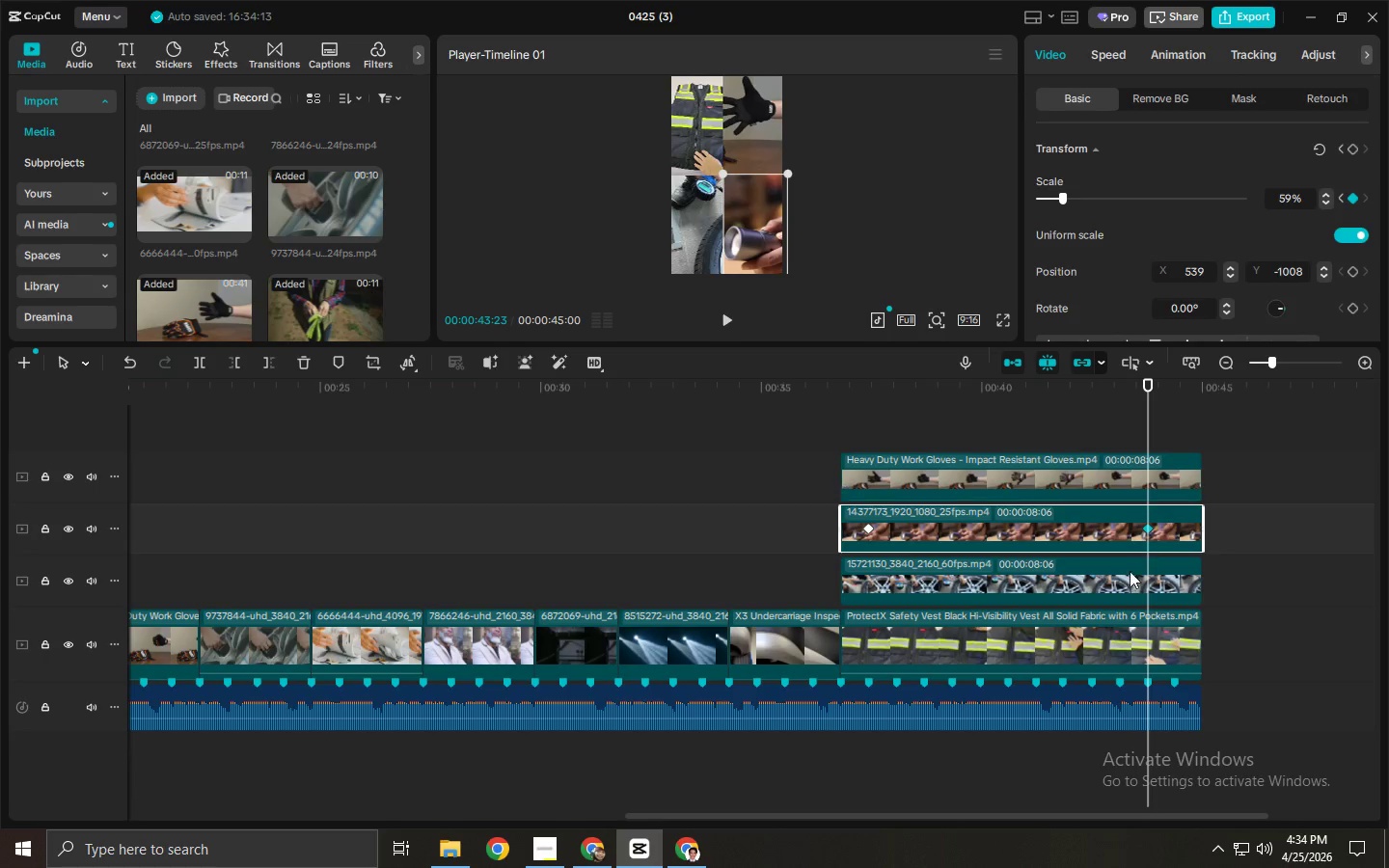 
left_click([1129, 577])
 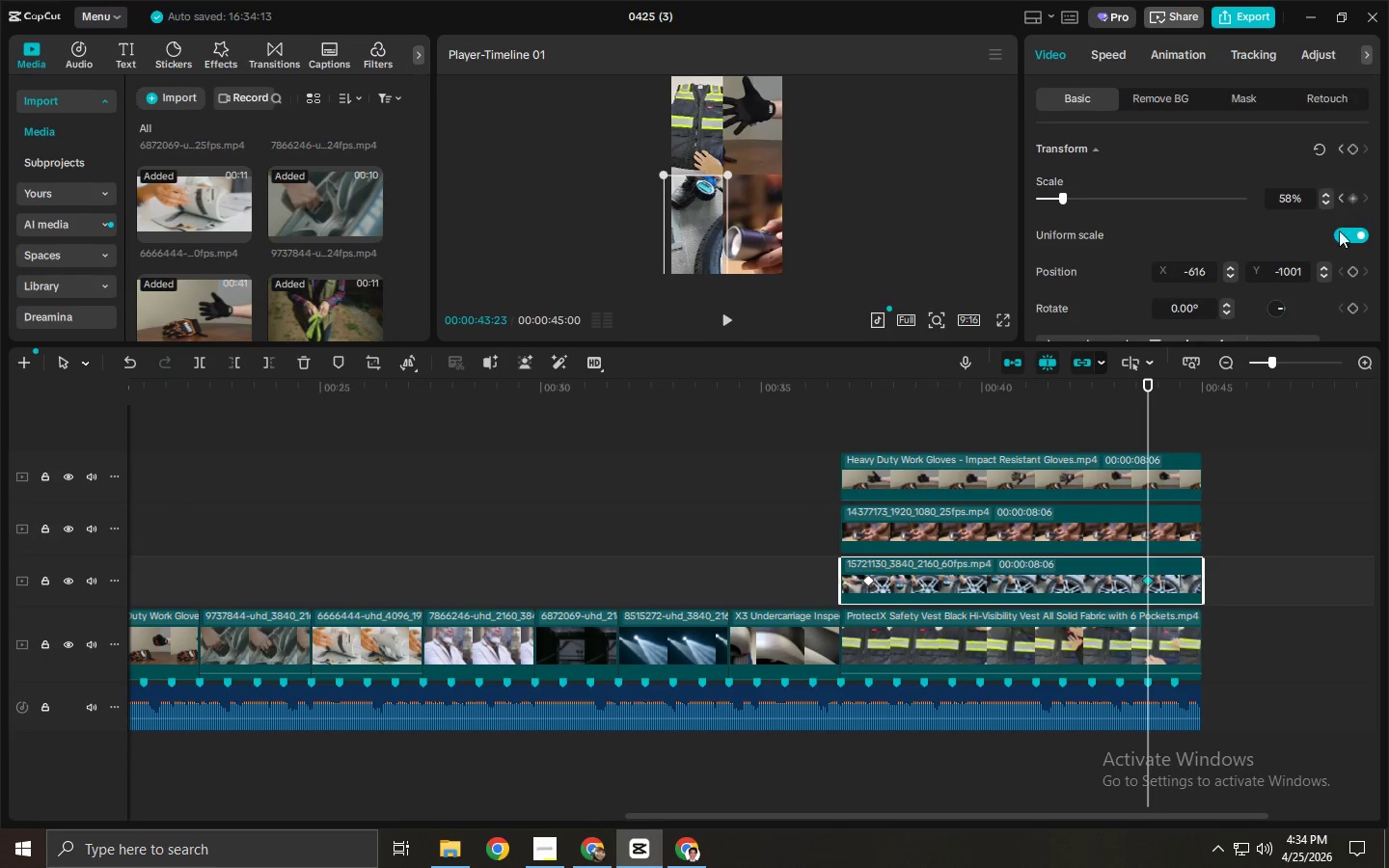 
left_click([1156, 629])
 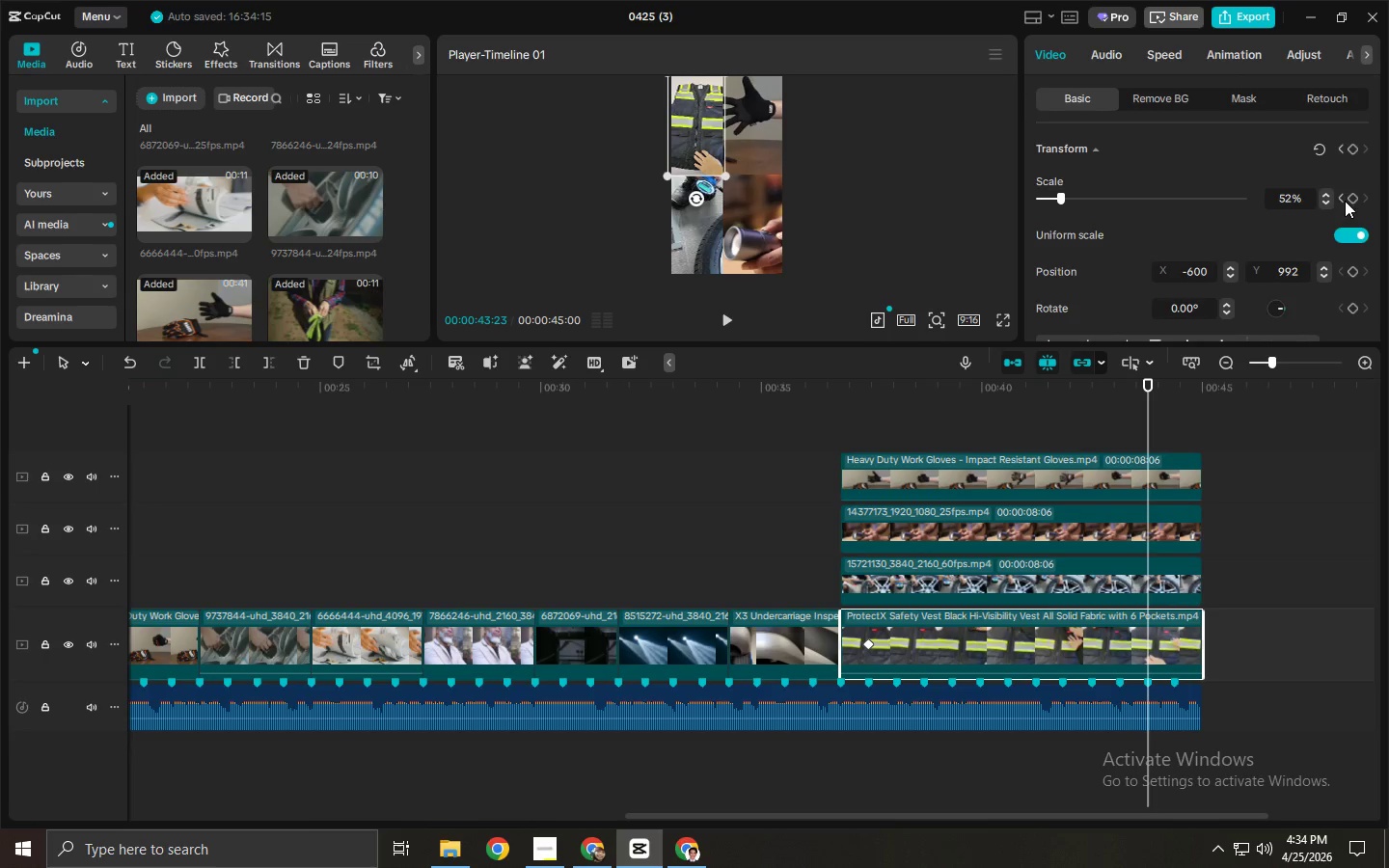 
left_click([1352, 203])
 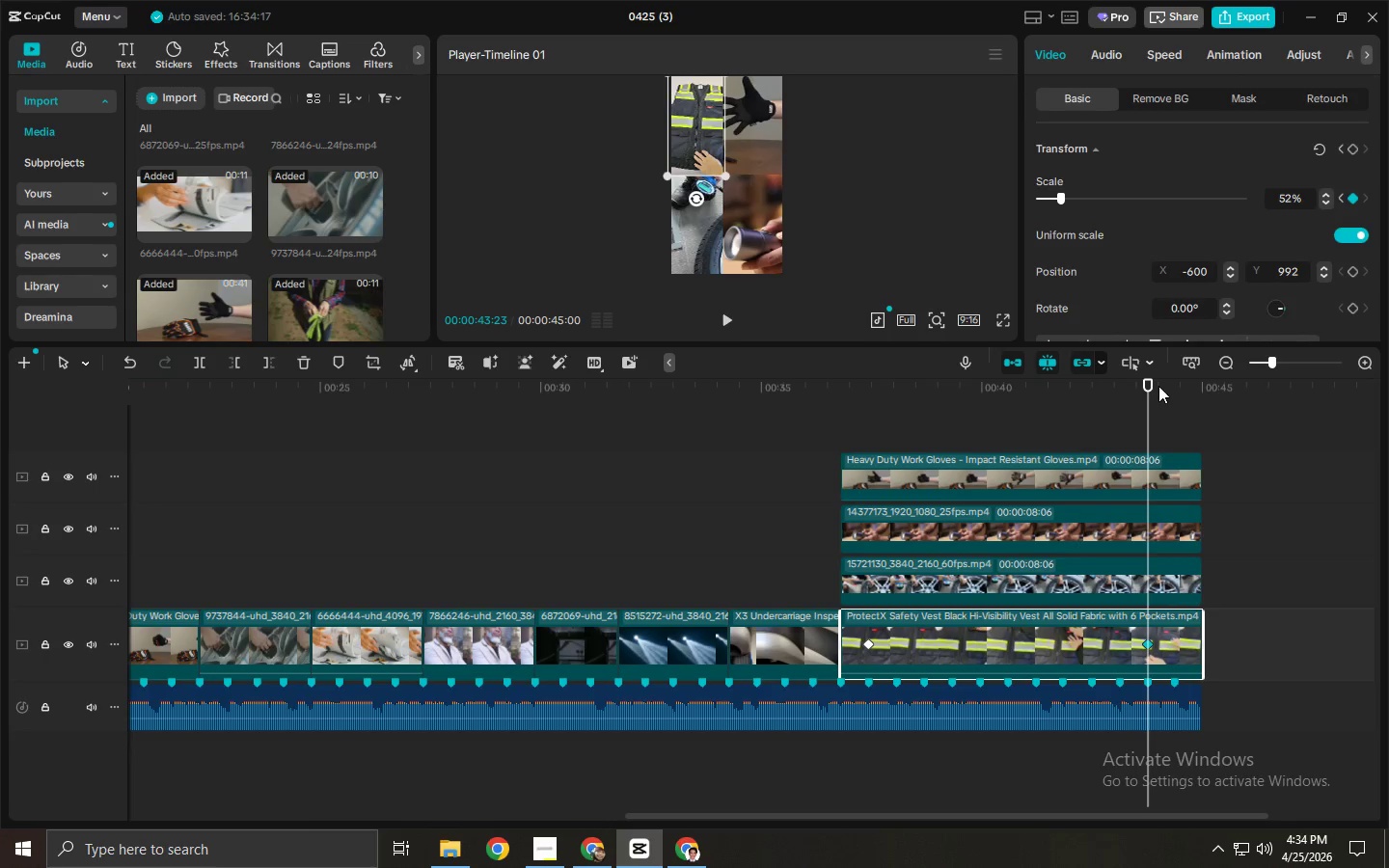 
left_click_drag(start_coordinate=[1145, 385], to_coordinate=[878, 415])
 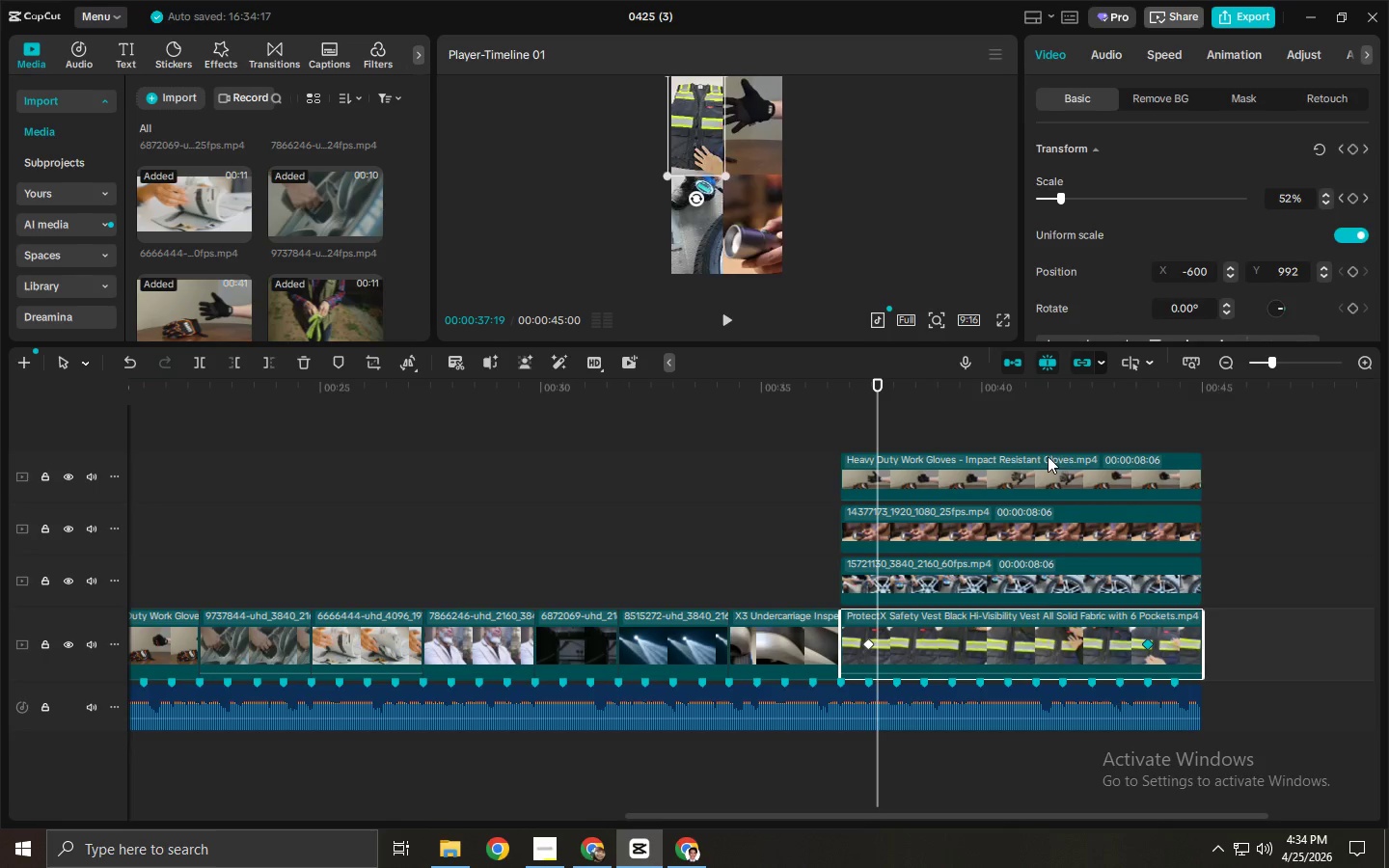 
left_click([1027, 479])
 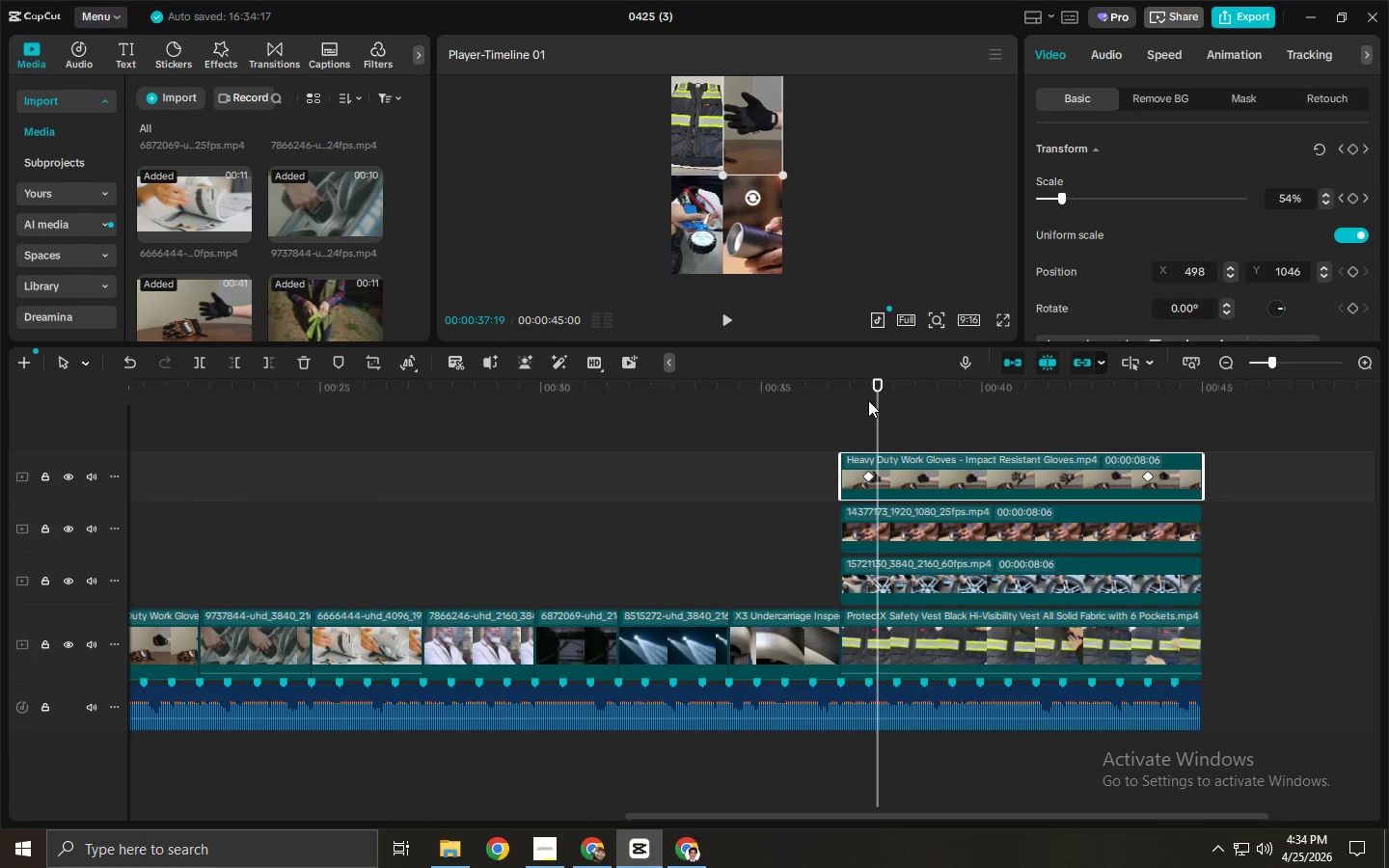 
left_click_drag(start_coordinate=[871, 384], to_coordinate=[864, 386])
 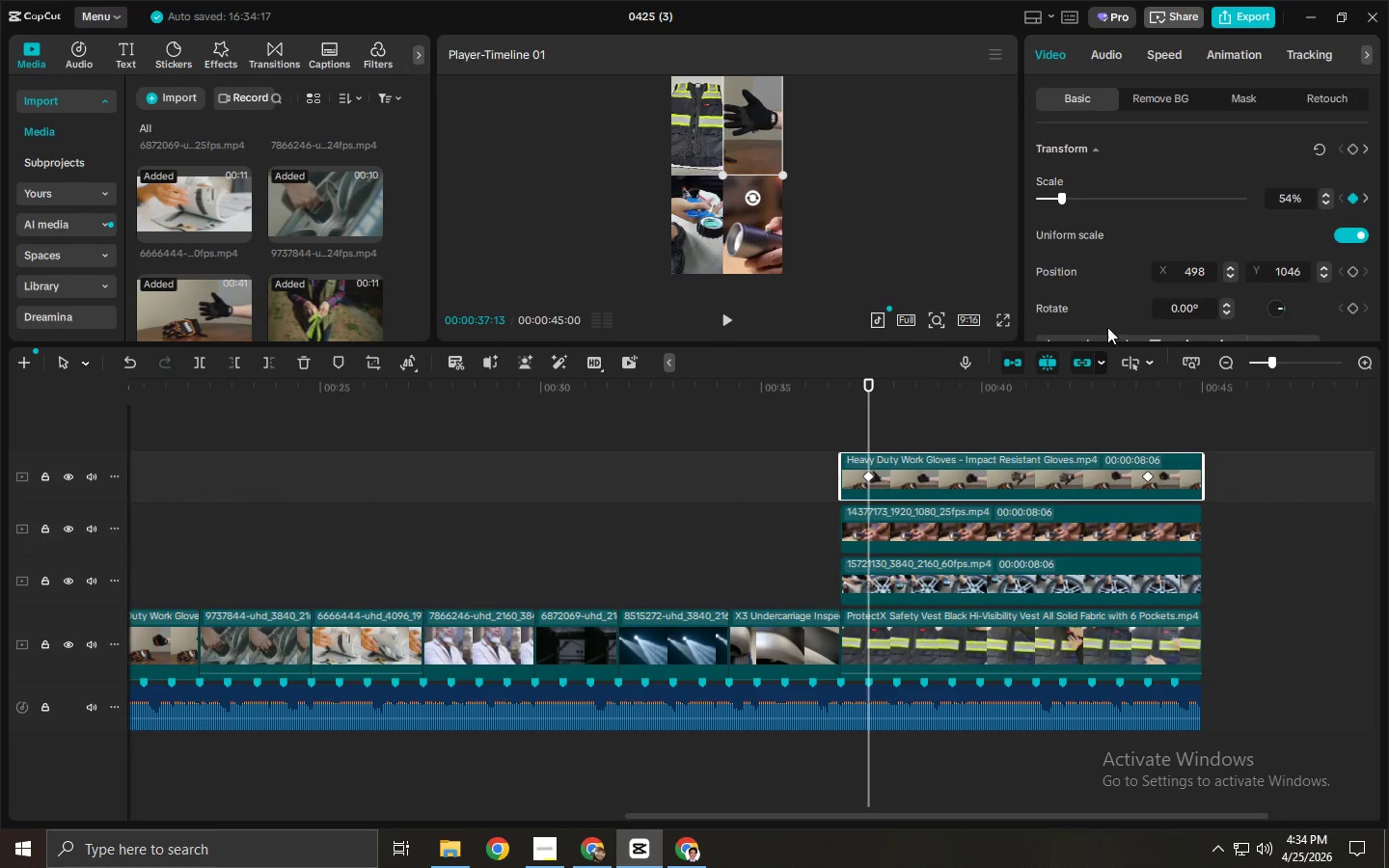 
left_click_drag(start_coordinate=[905, 422], to_coordinate=[1025, 635])
 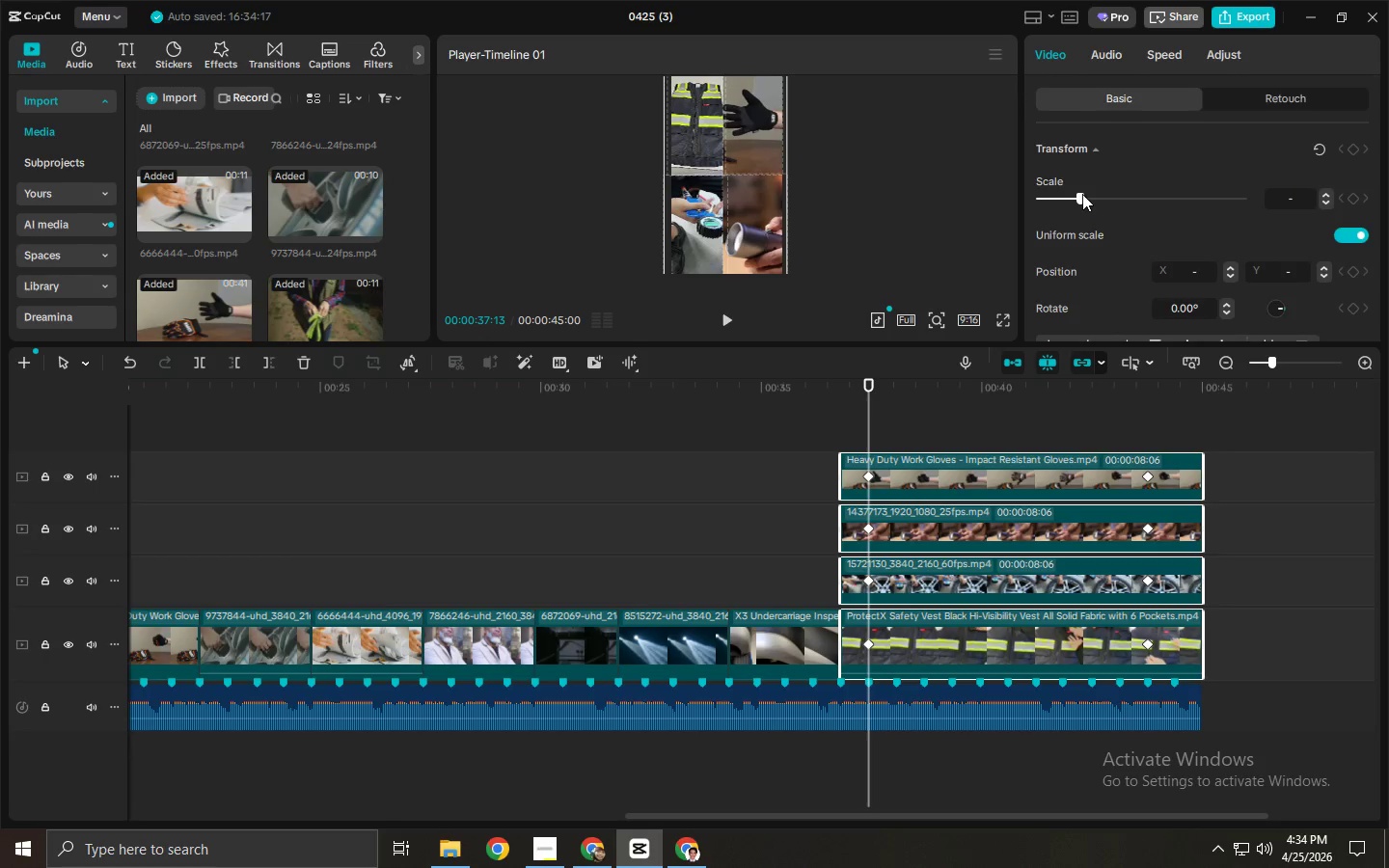 
left_click_drag(start_coordinate=[1081, 194], to_coordinate=[1086, 194])
 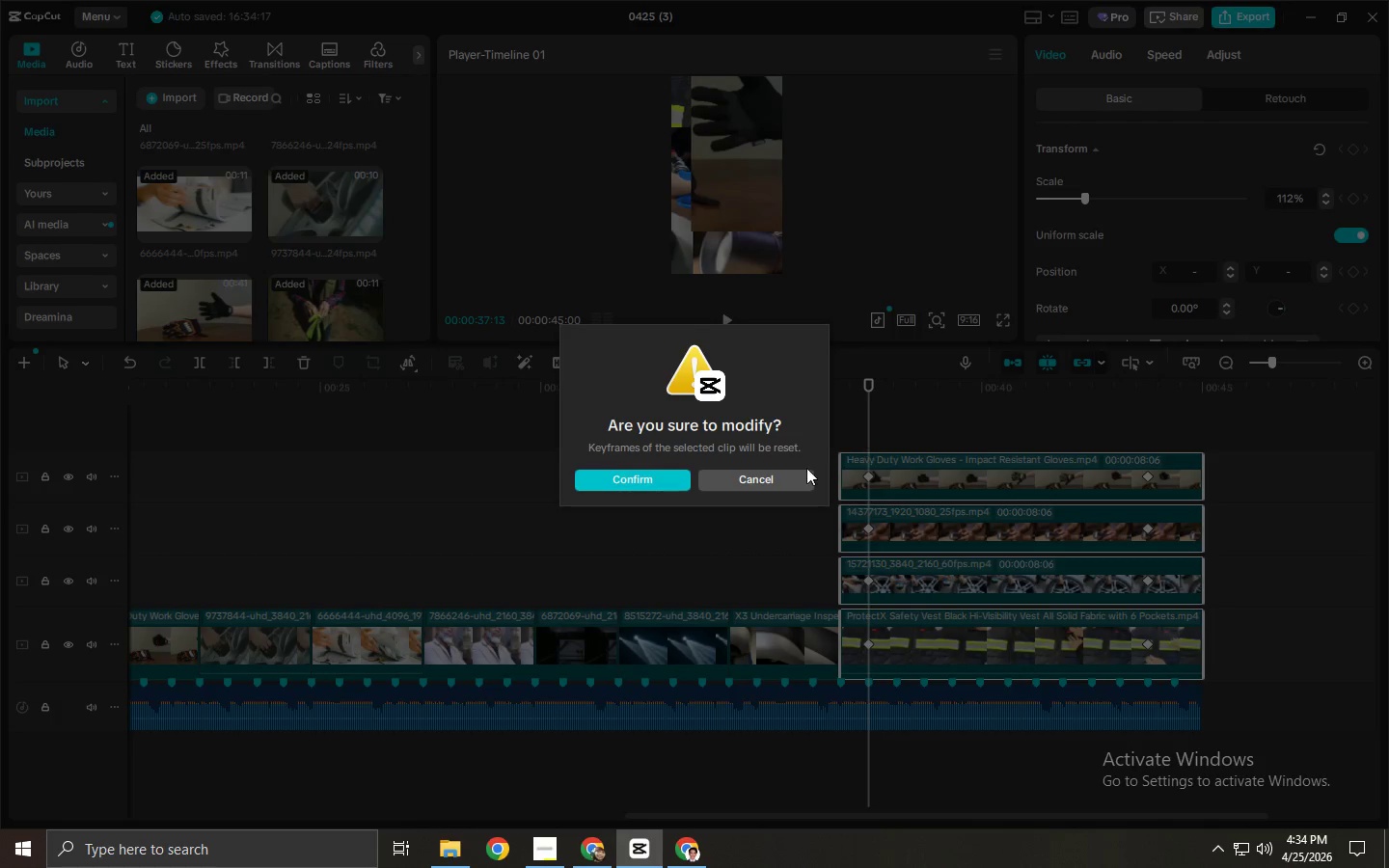 
left_click([802, 470])
 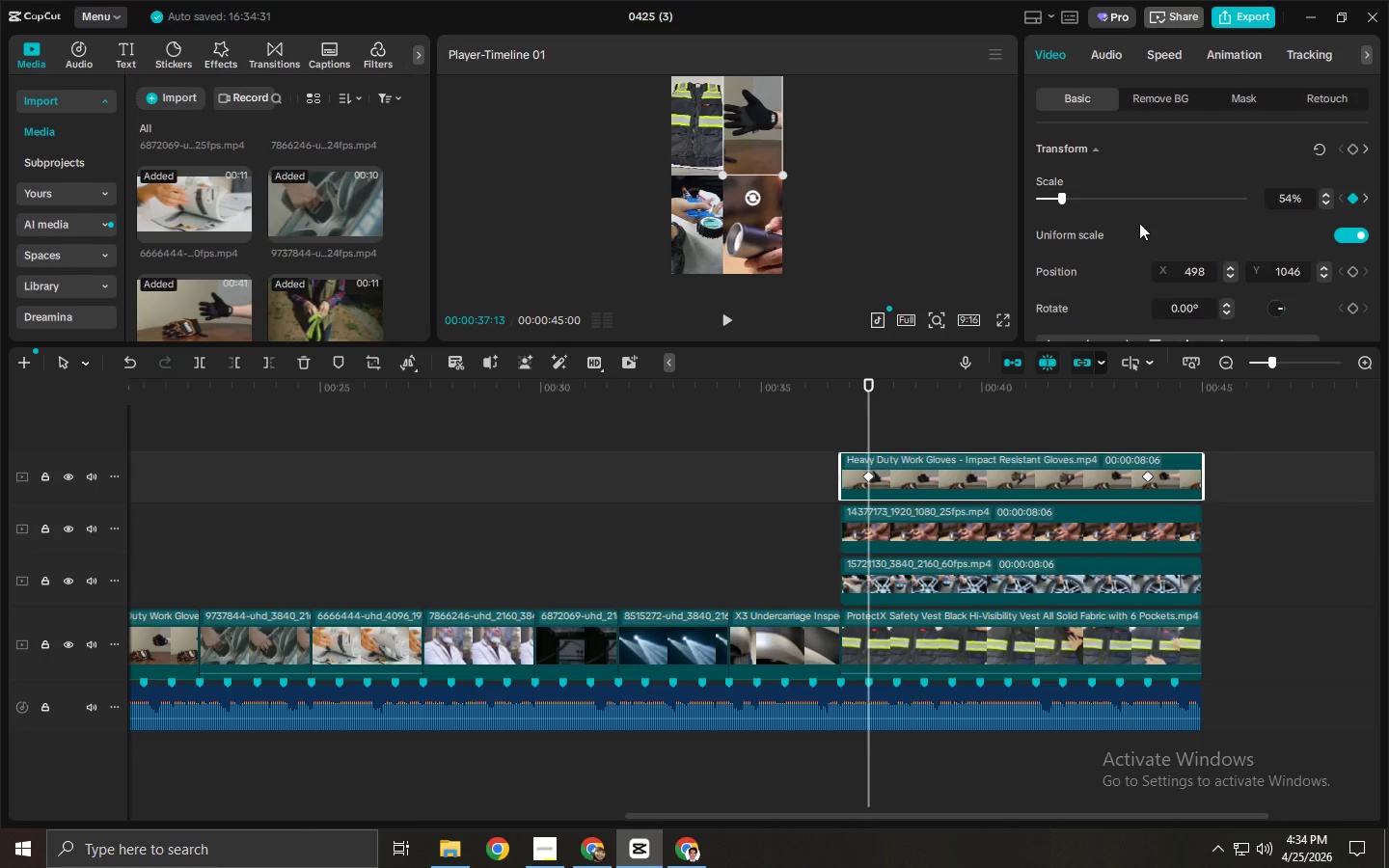 
left_click_drag(start_coordinate=[1063, 197], to_coordinate=[1071, 197])
 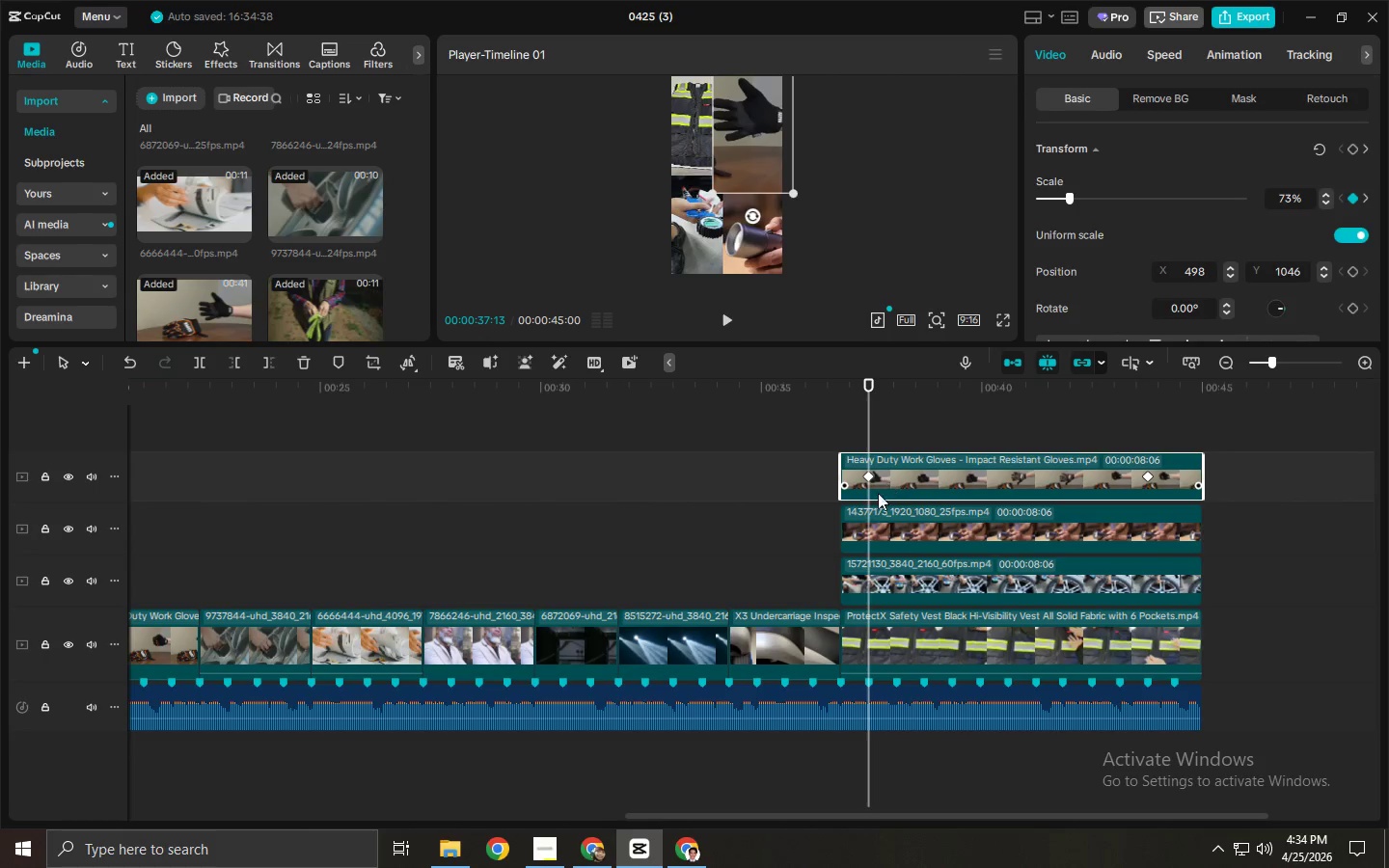 
left_click([886, 529])
 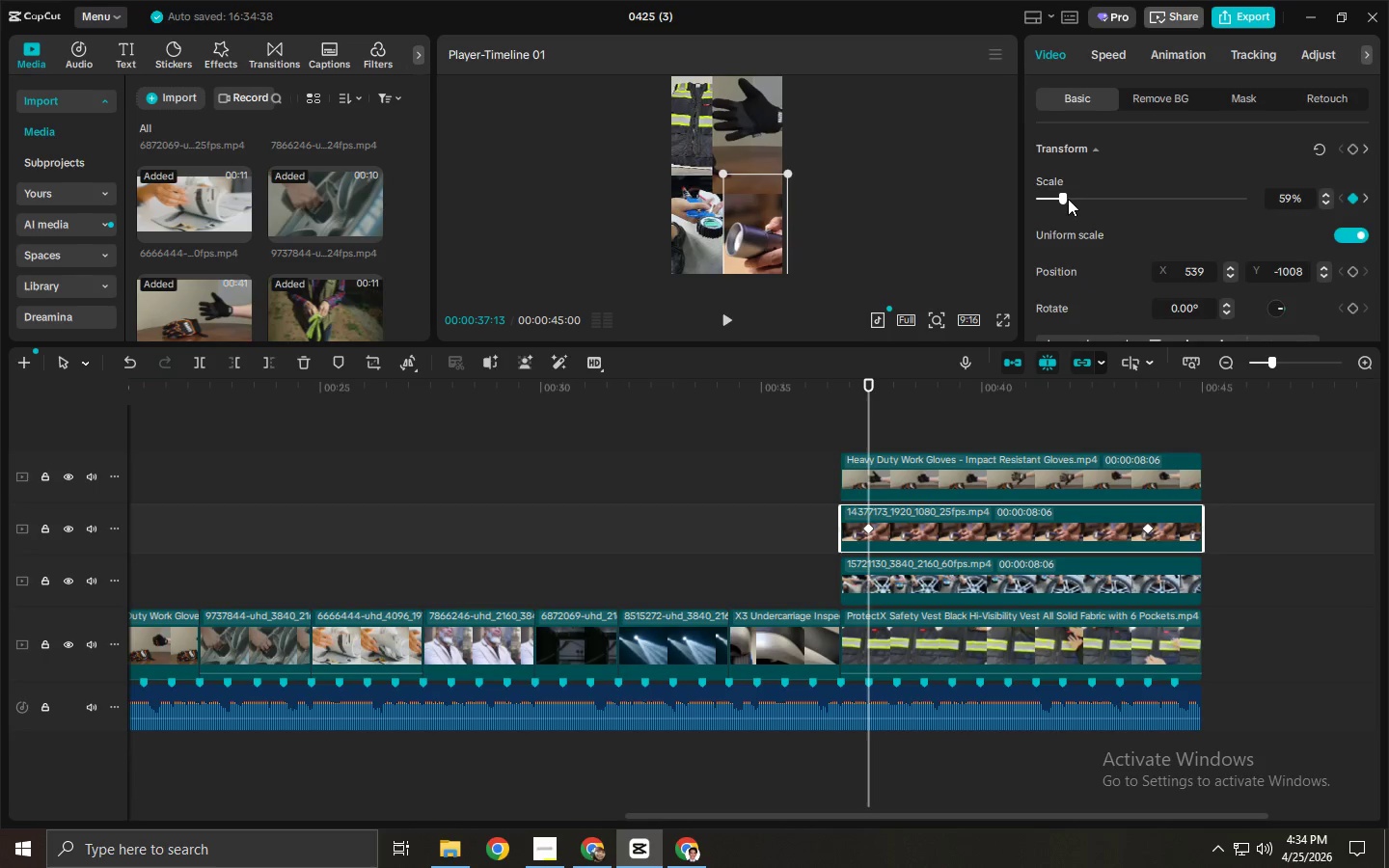 
left_click_drag(start_coordinate=[1062, 198], to_coordinate=[1070, 198])
 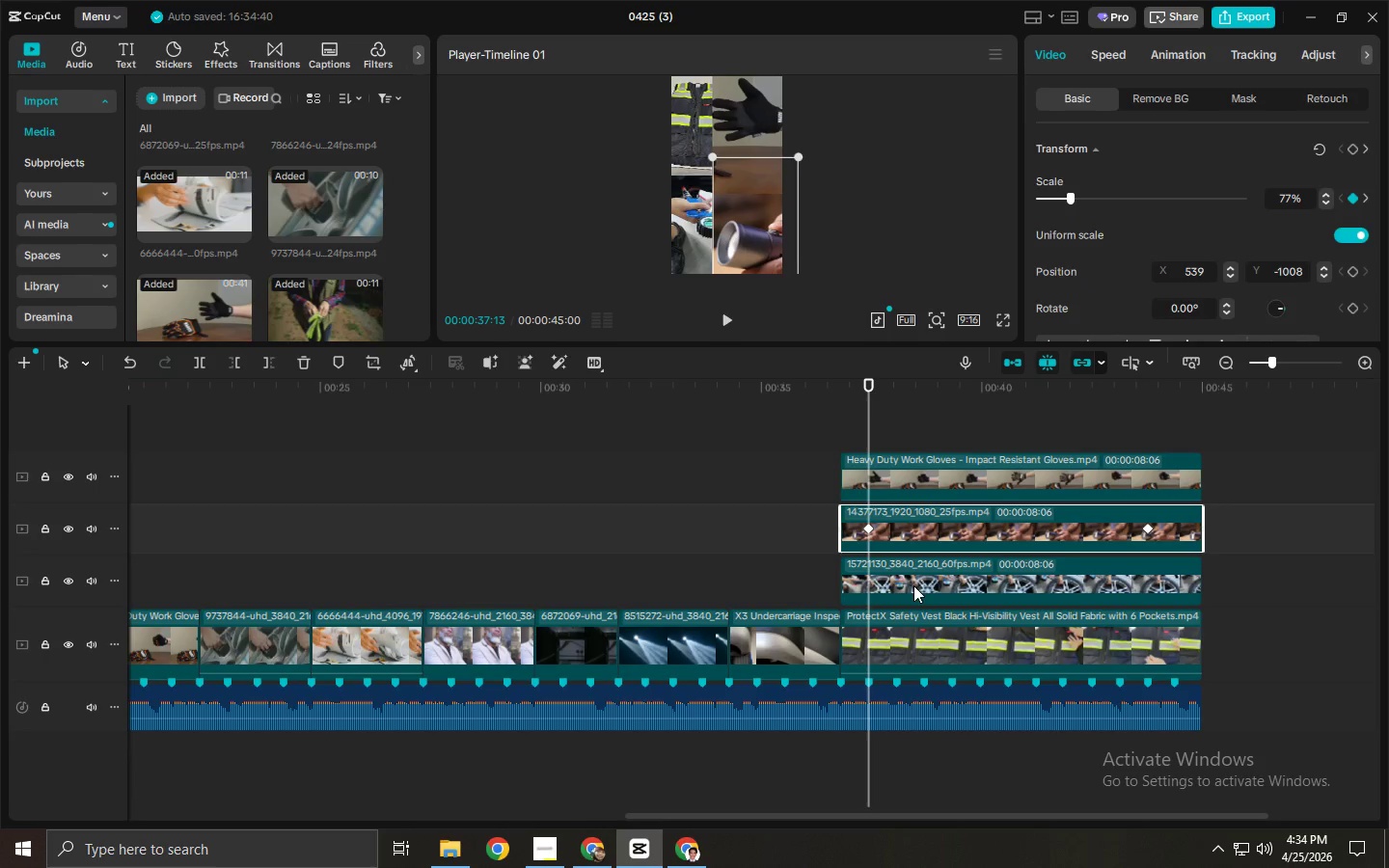 
left_click([917, 580])
 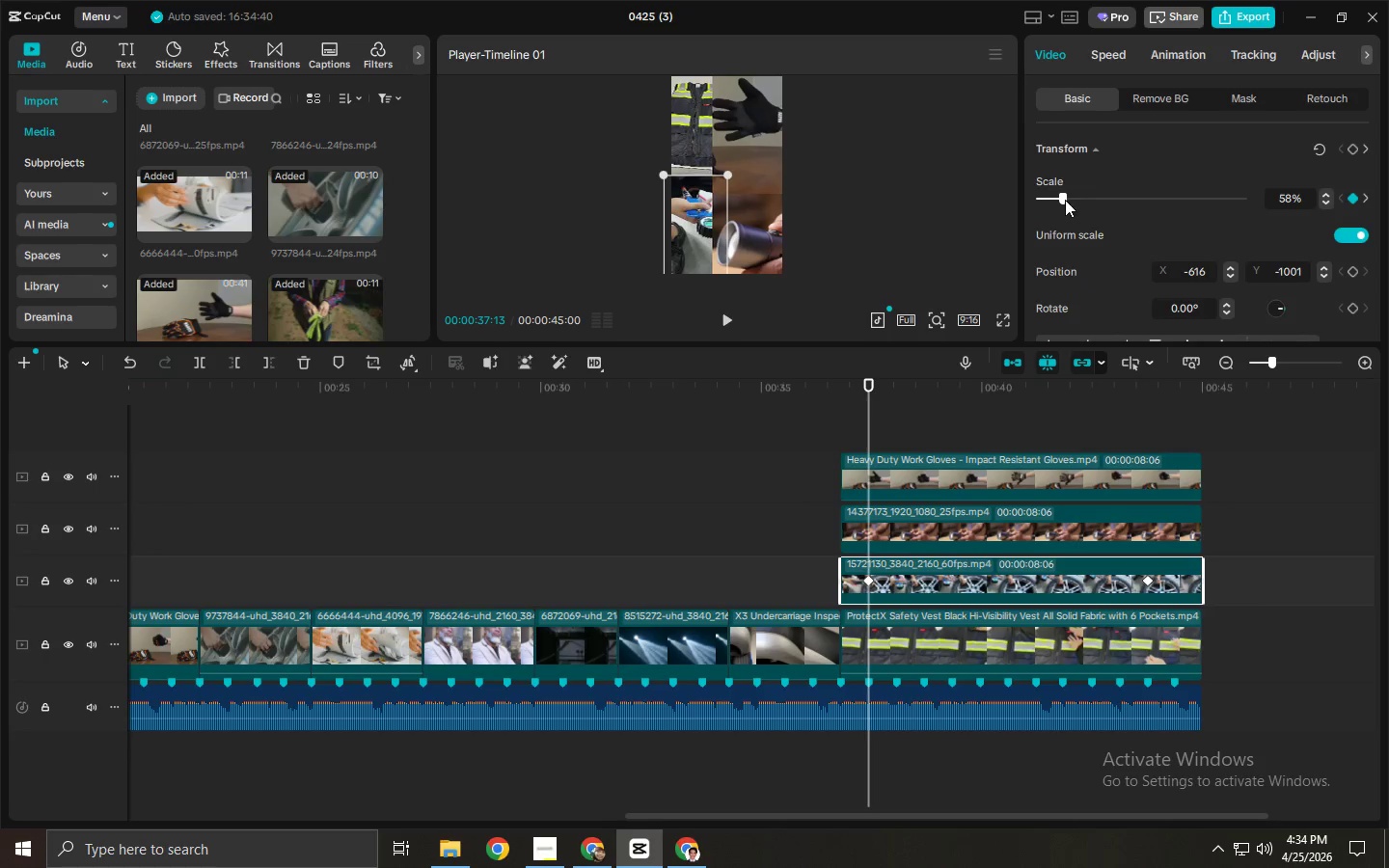 
left_click_drag(start_coordinate=[1062, 199], to_coordinate=[1067, 199])
 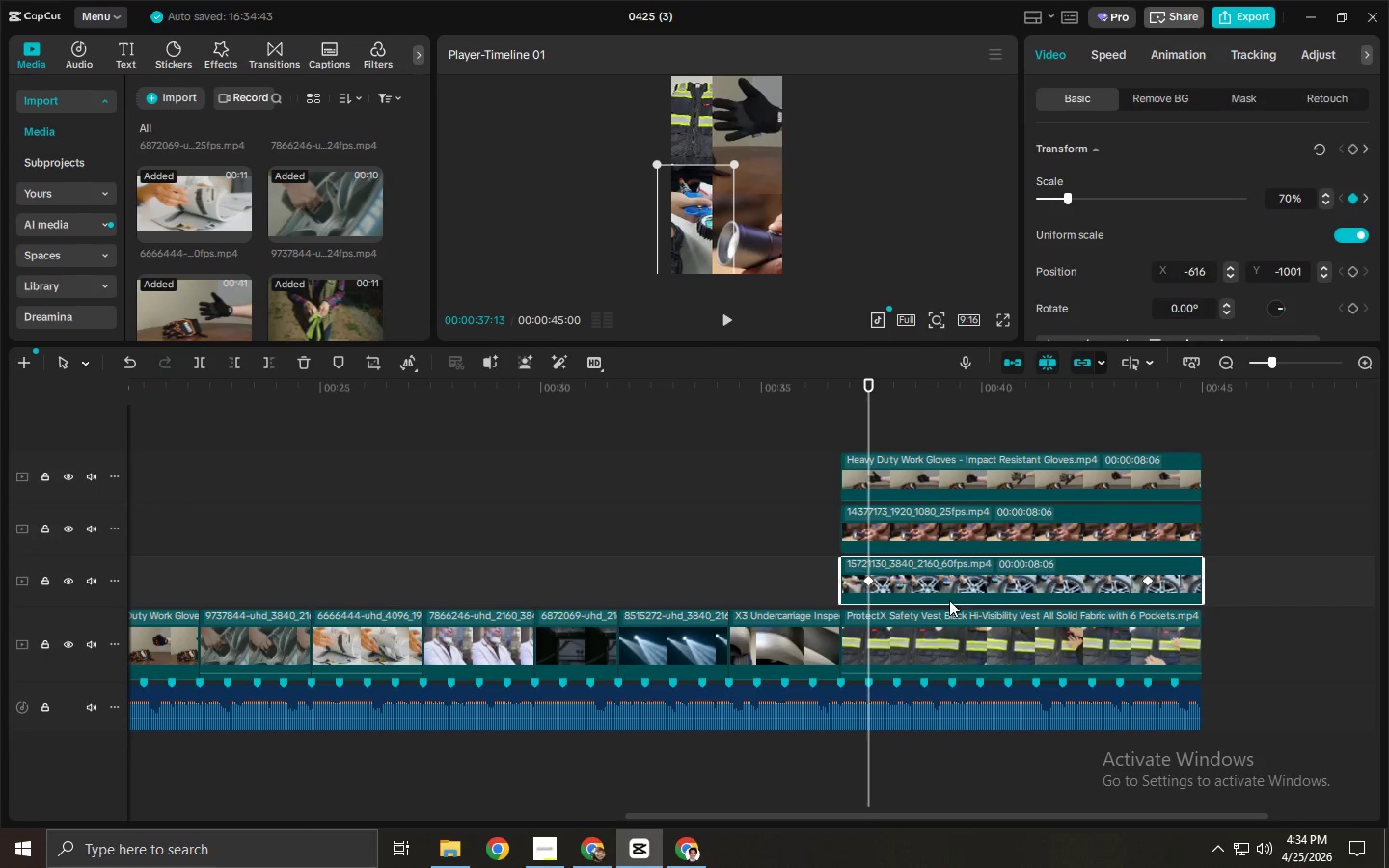 
left_click([940, 633])
 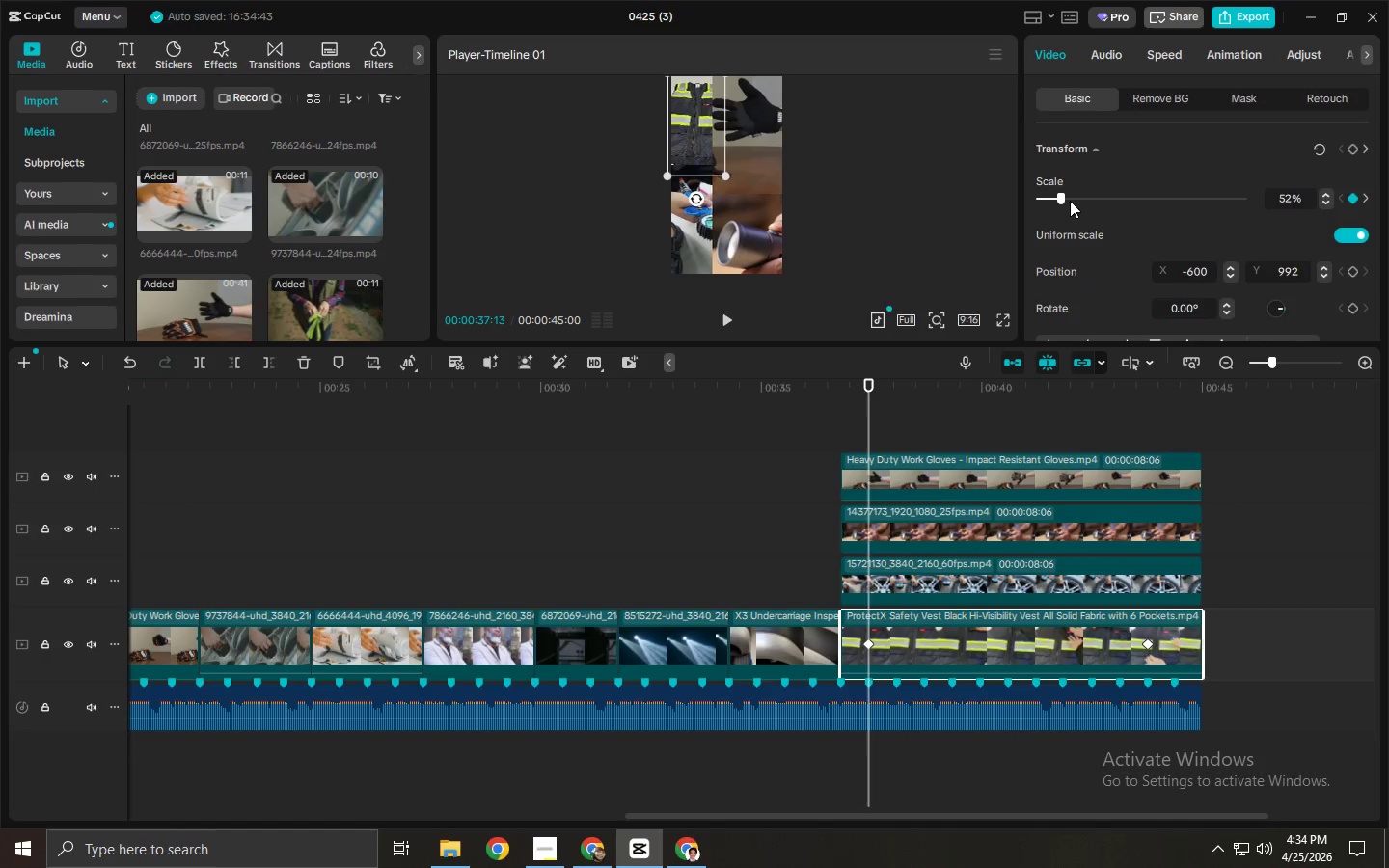 
left_click_drag(start_coordinate=[1058, 199], to_coordinate=[1070, 200])
 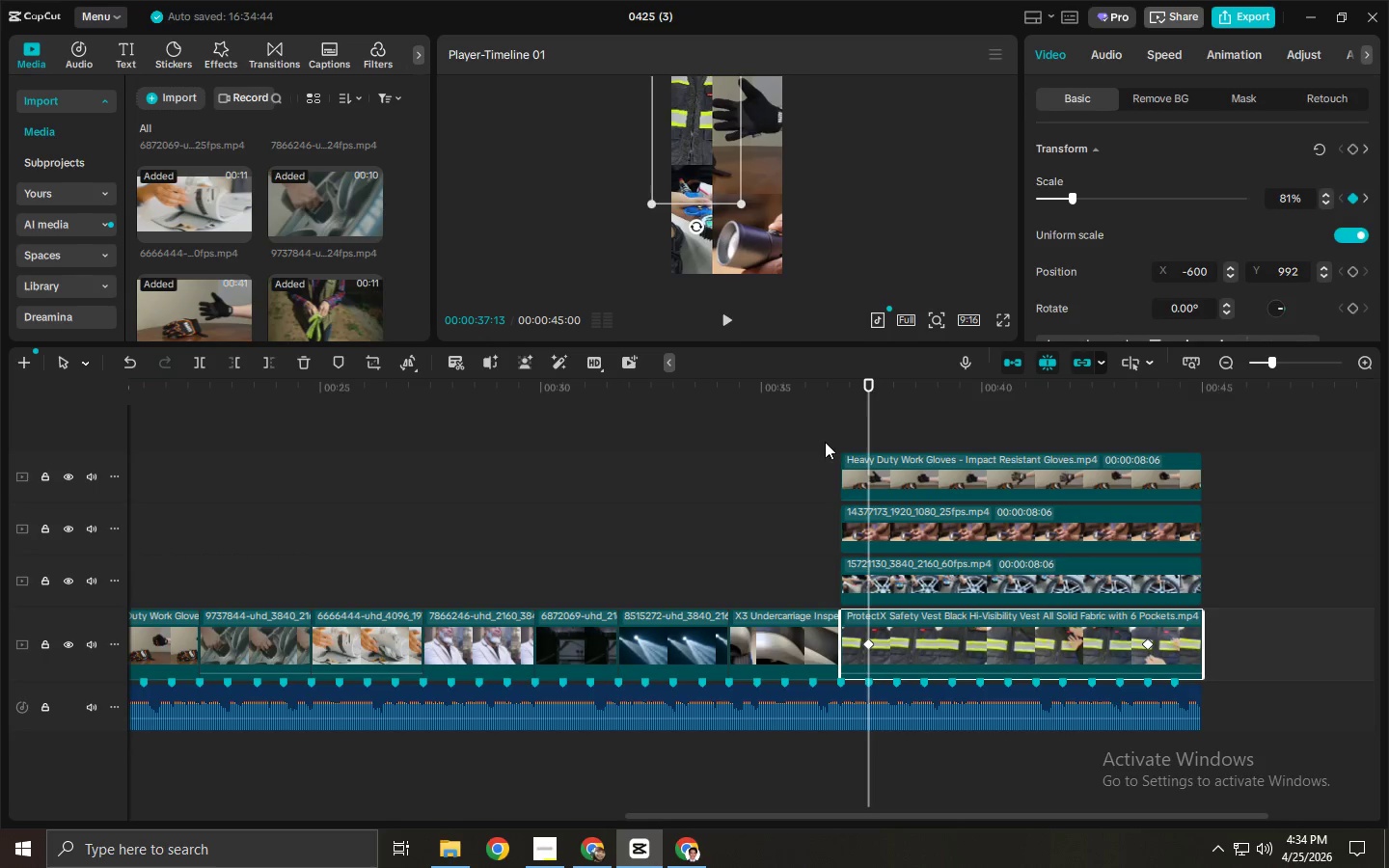 
left_click([815, 396])
 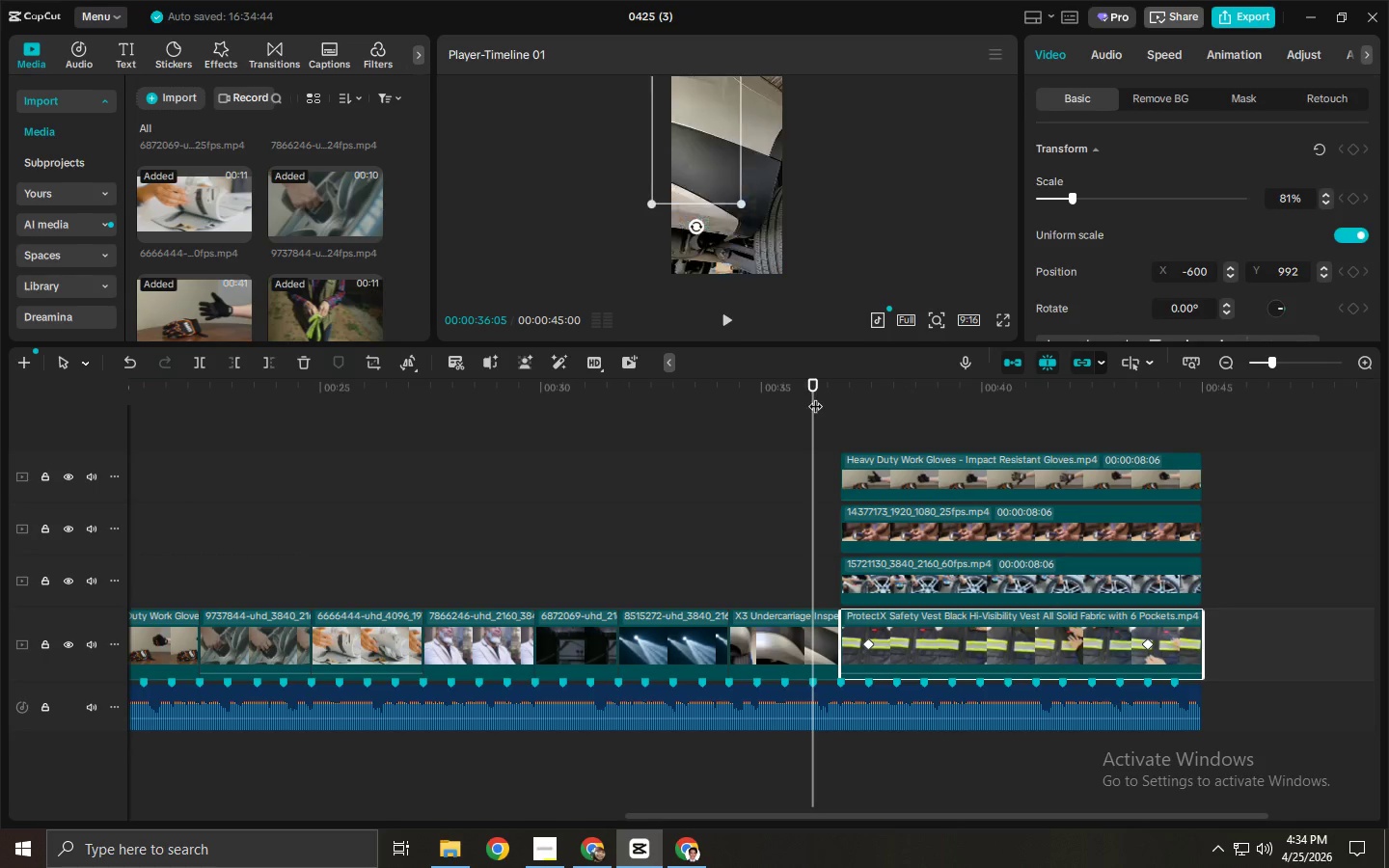 
key(Space)
 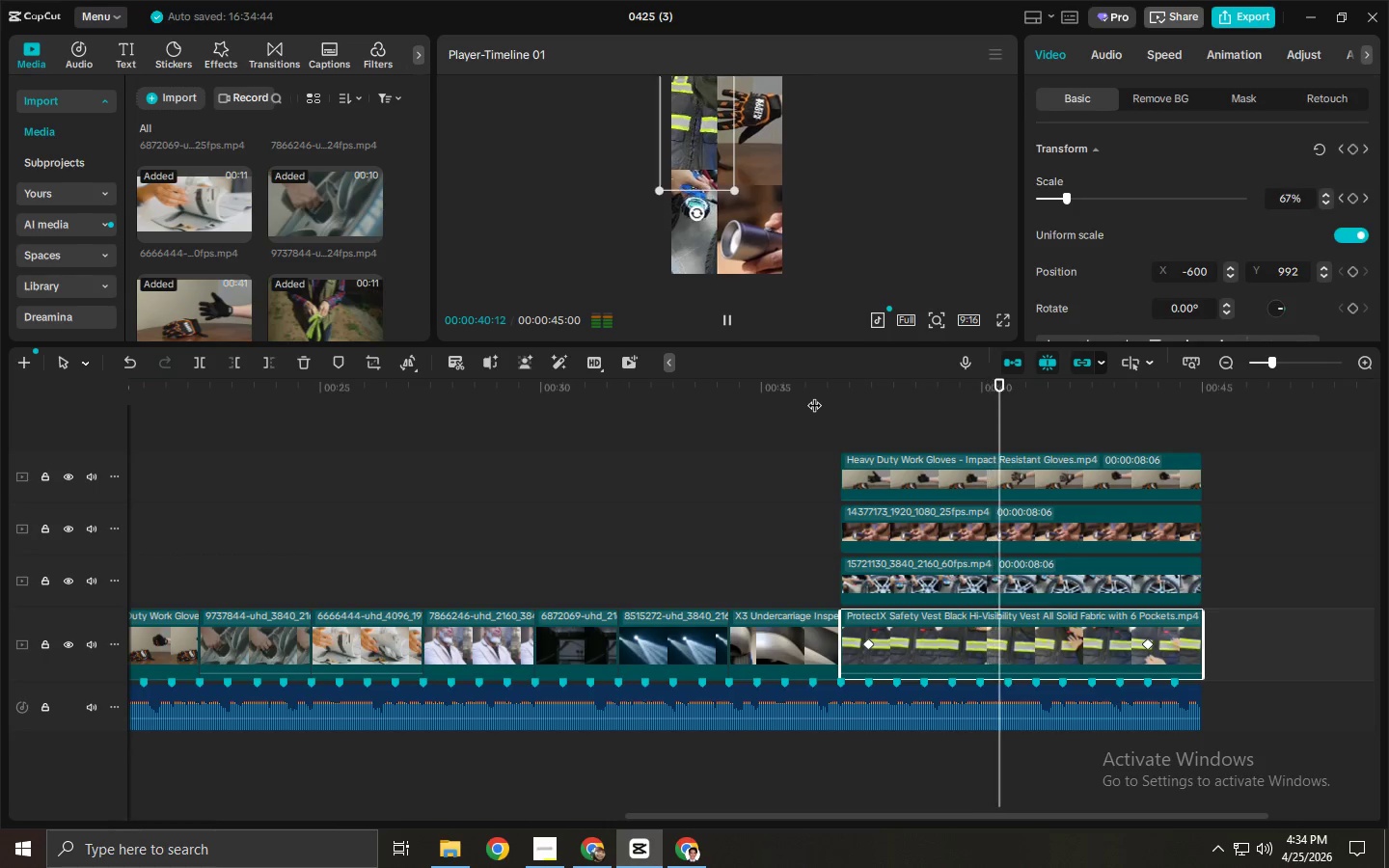 
wait(9.27)
 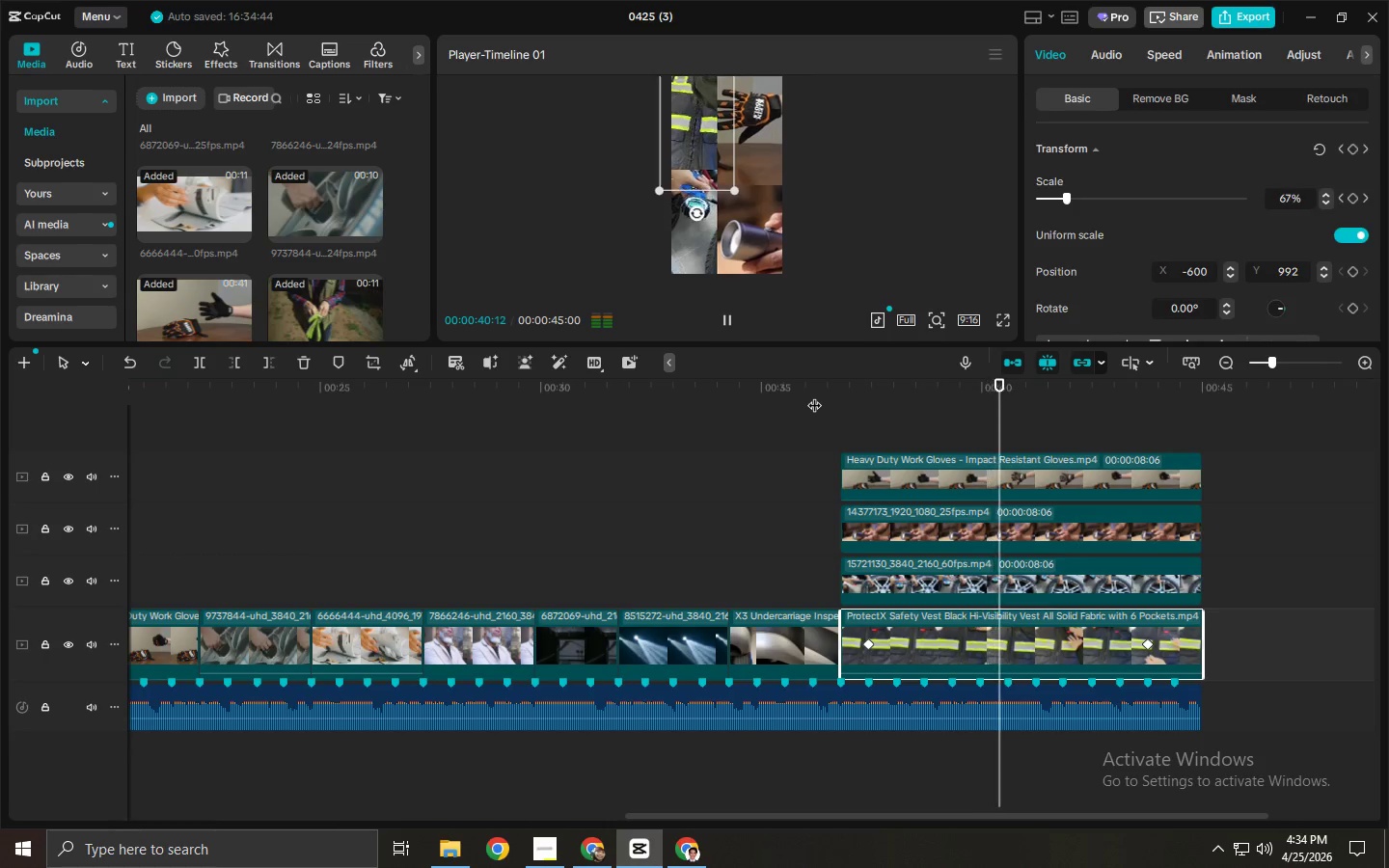 
left_click([998, 319])
 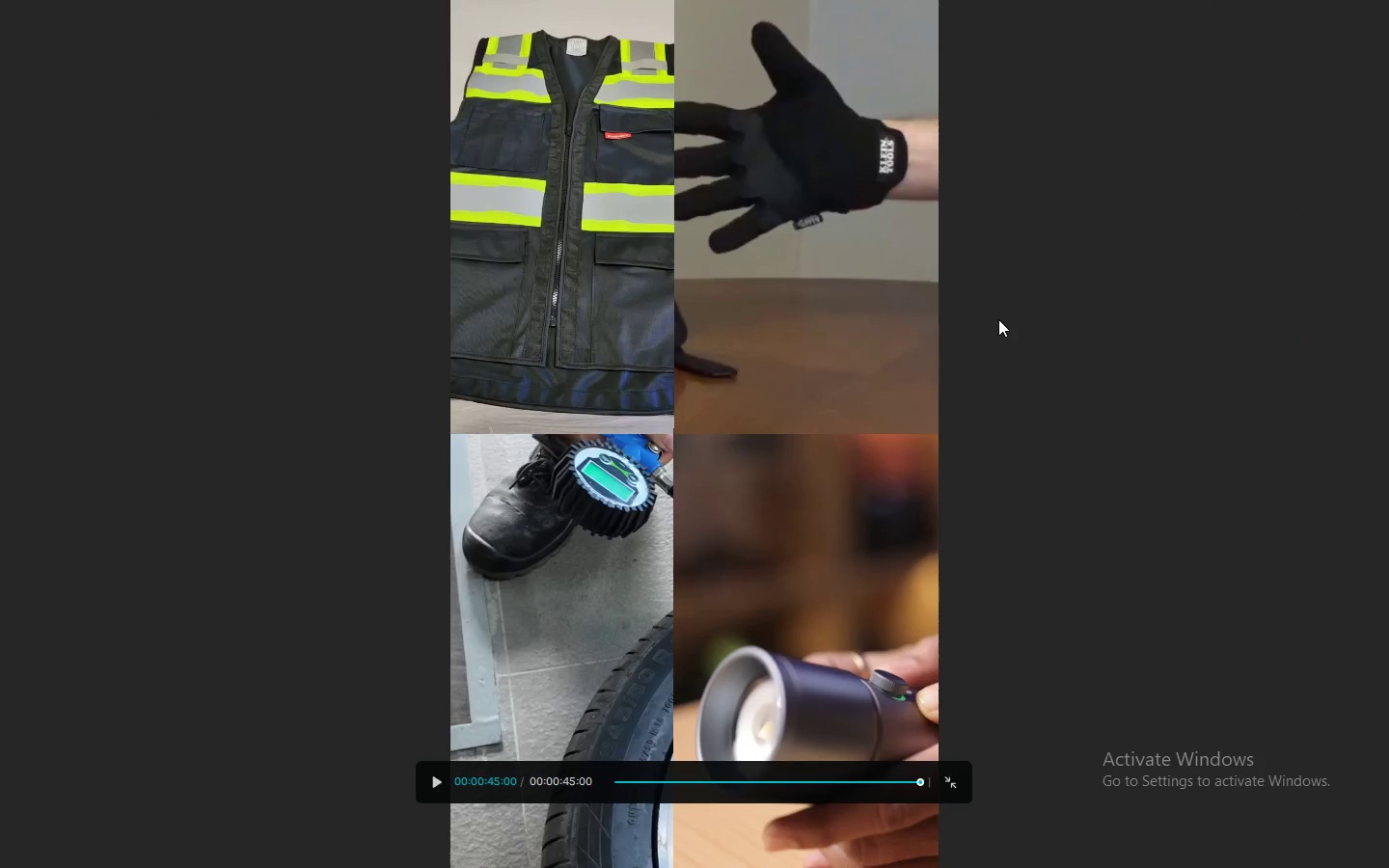 
key(Space)
 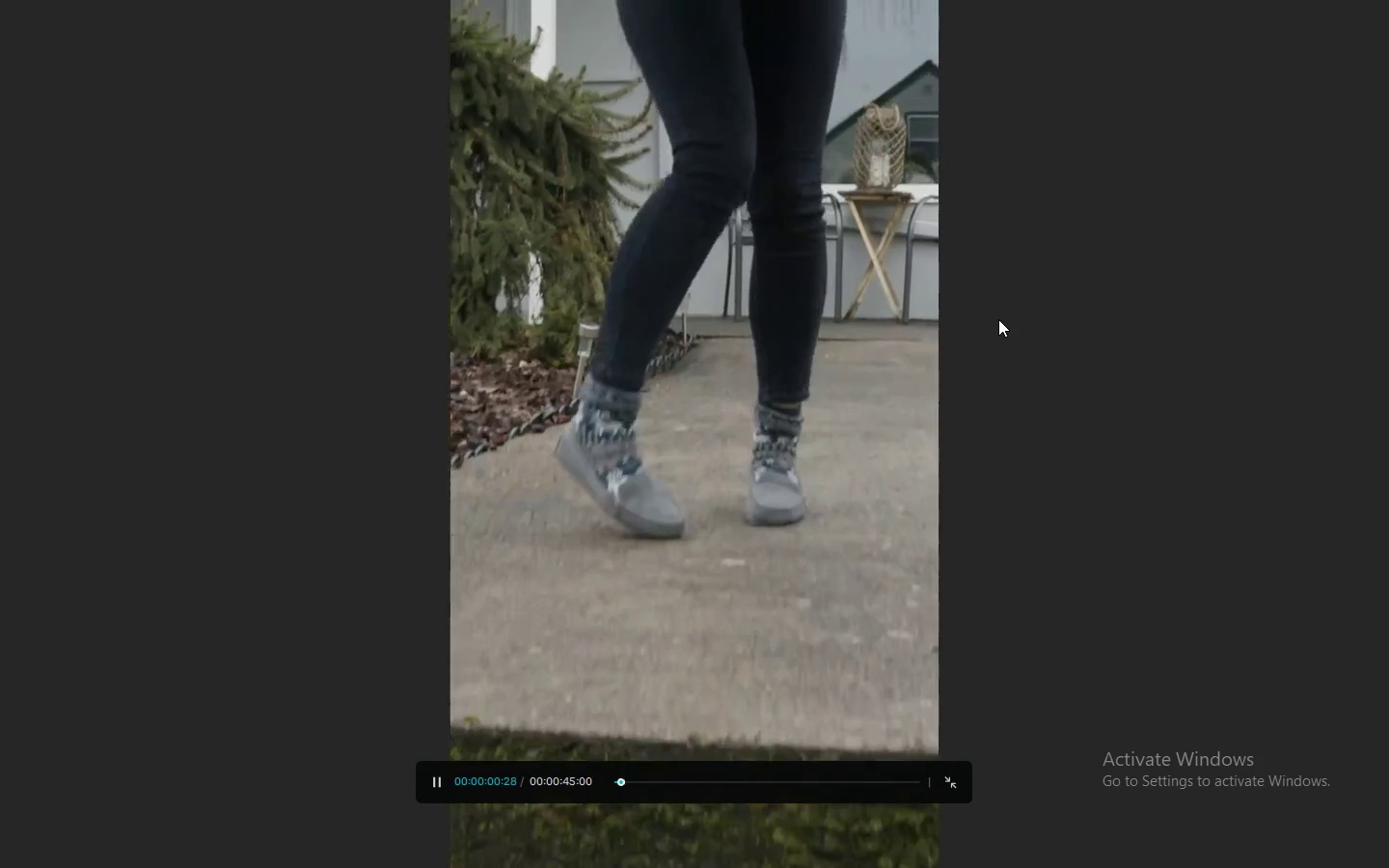 
key(Escape)
 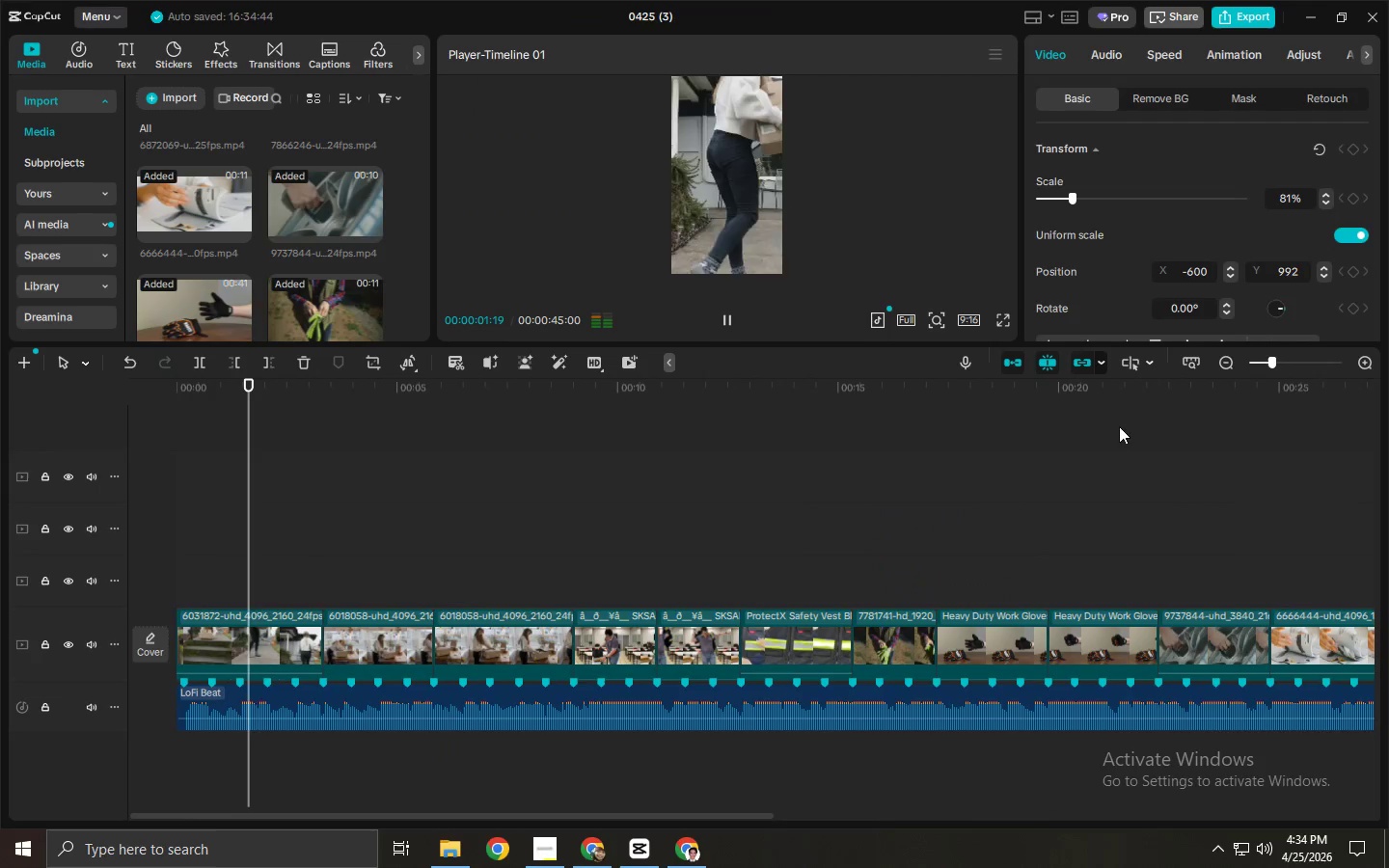 
left_click_drag(start_coordinate=[1166, 391], to_coordinate=[619, 442])
 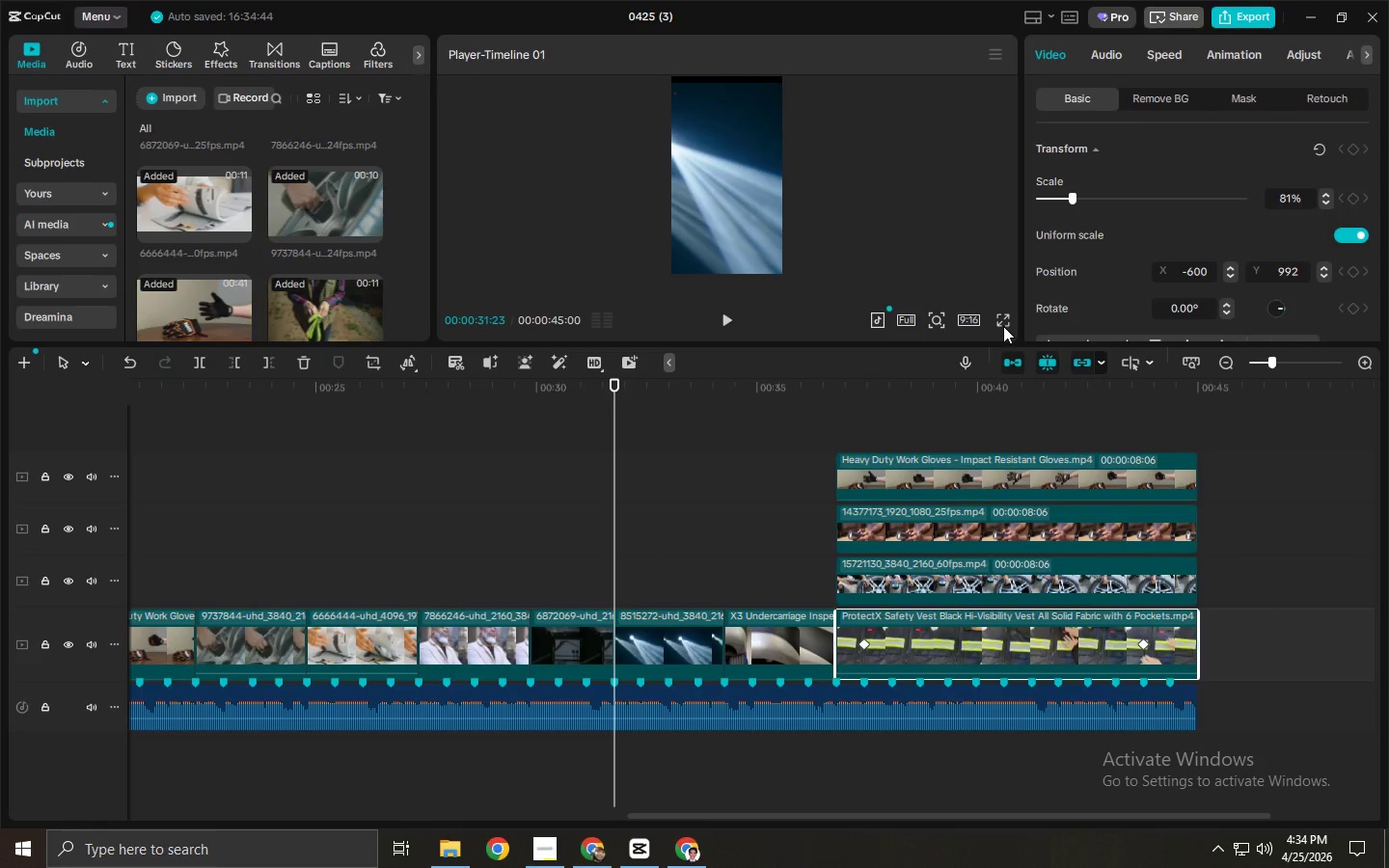 
key(Space)
 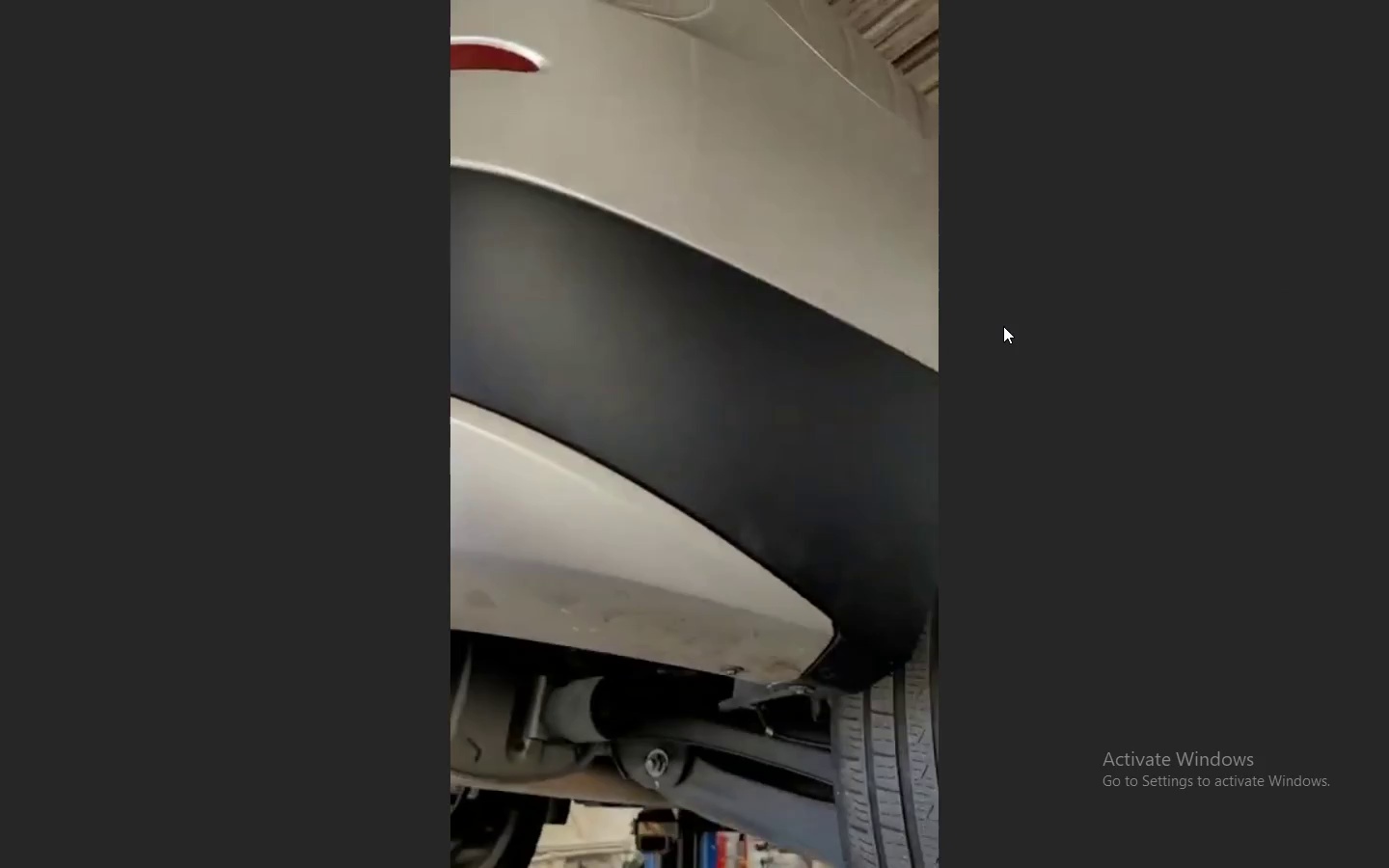 
wait(9.05)
 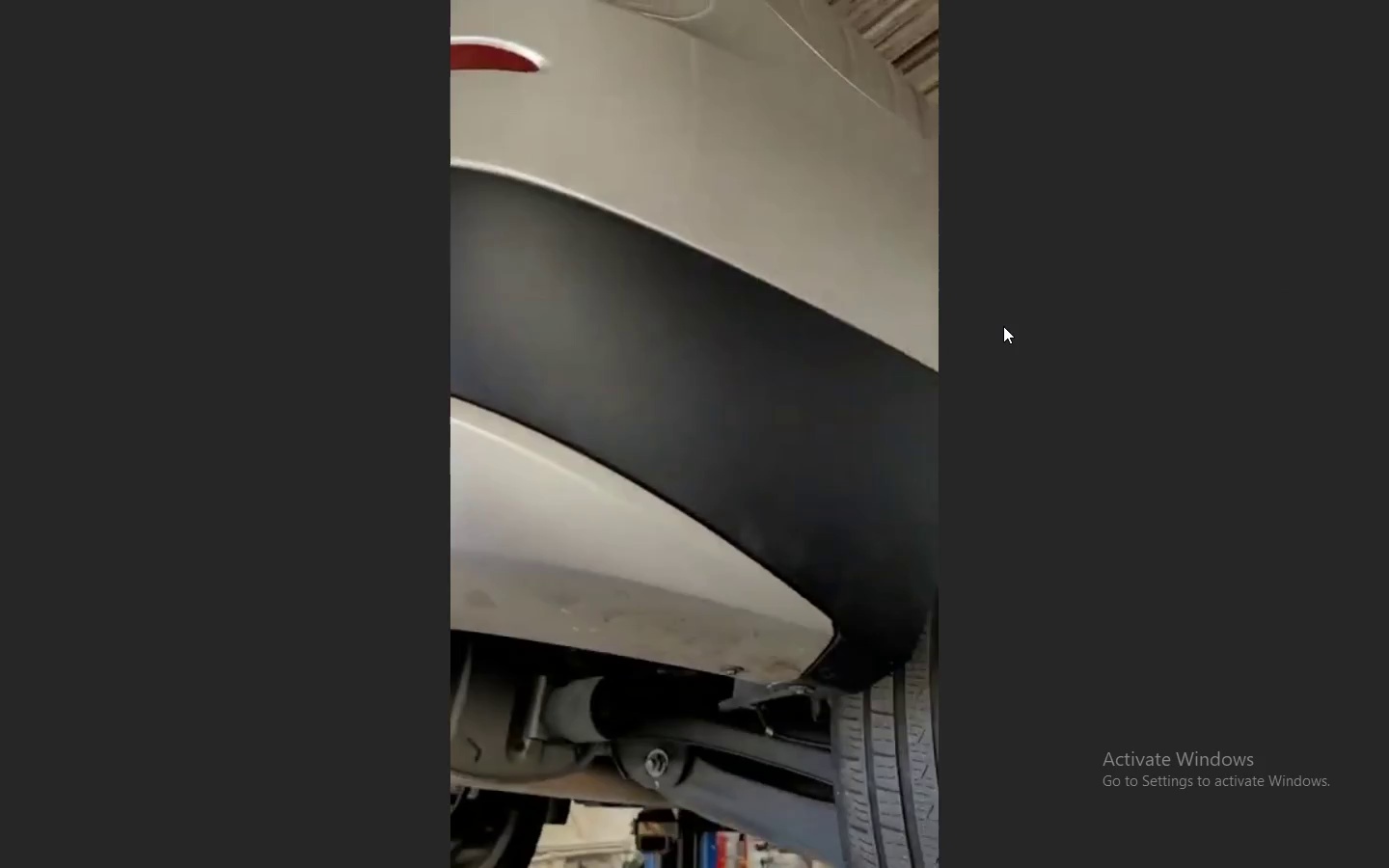 
key(Space)
 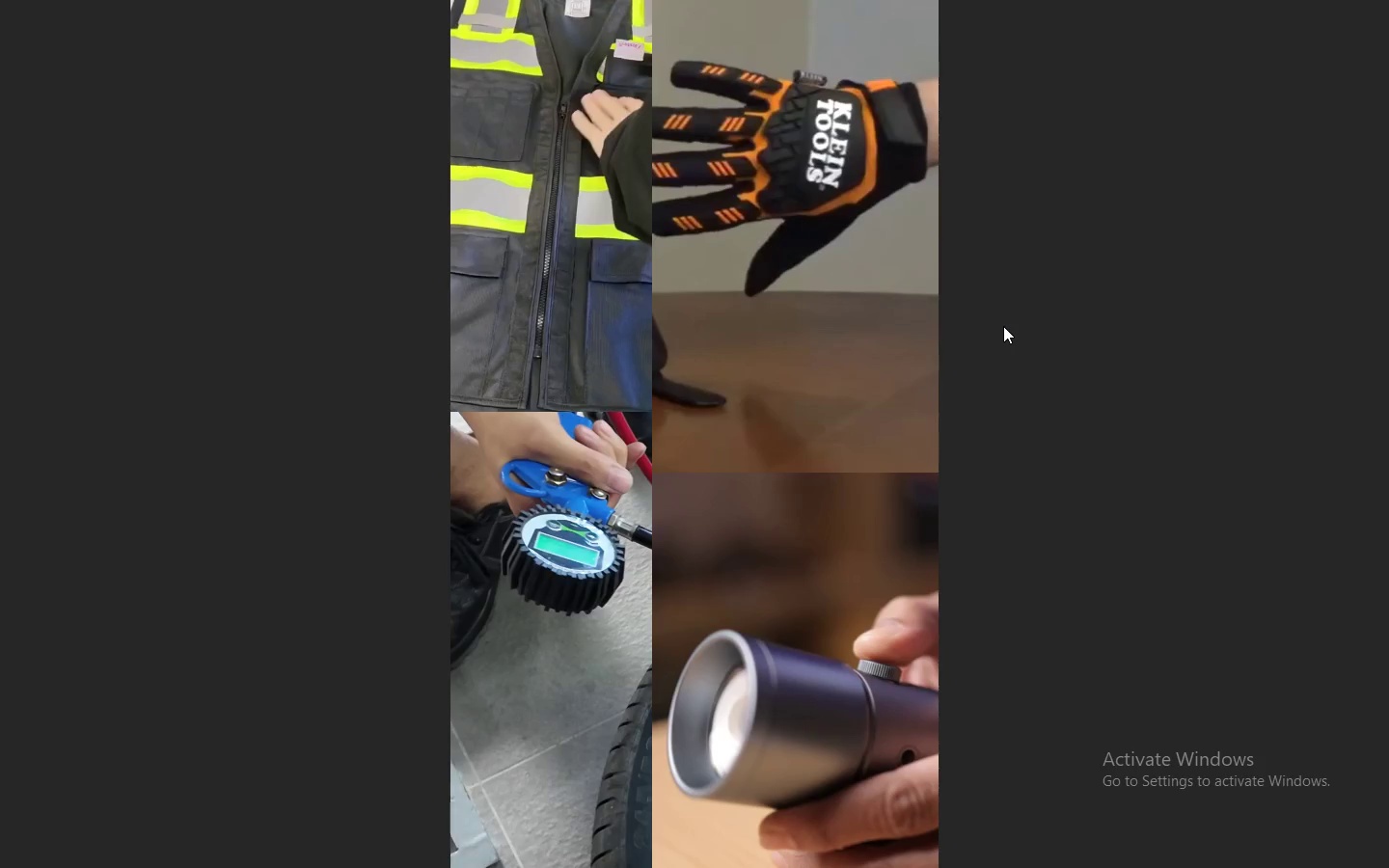 
key(Space)
 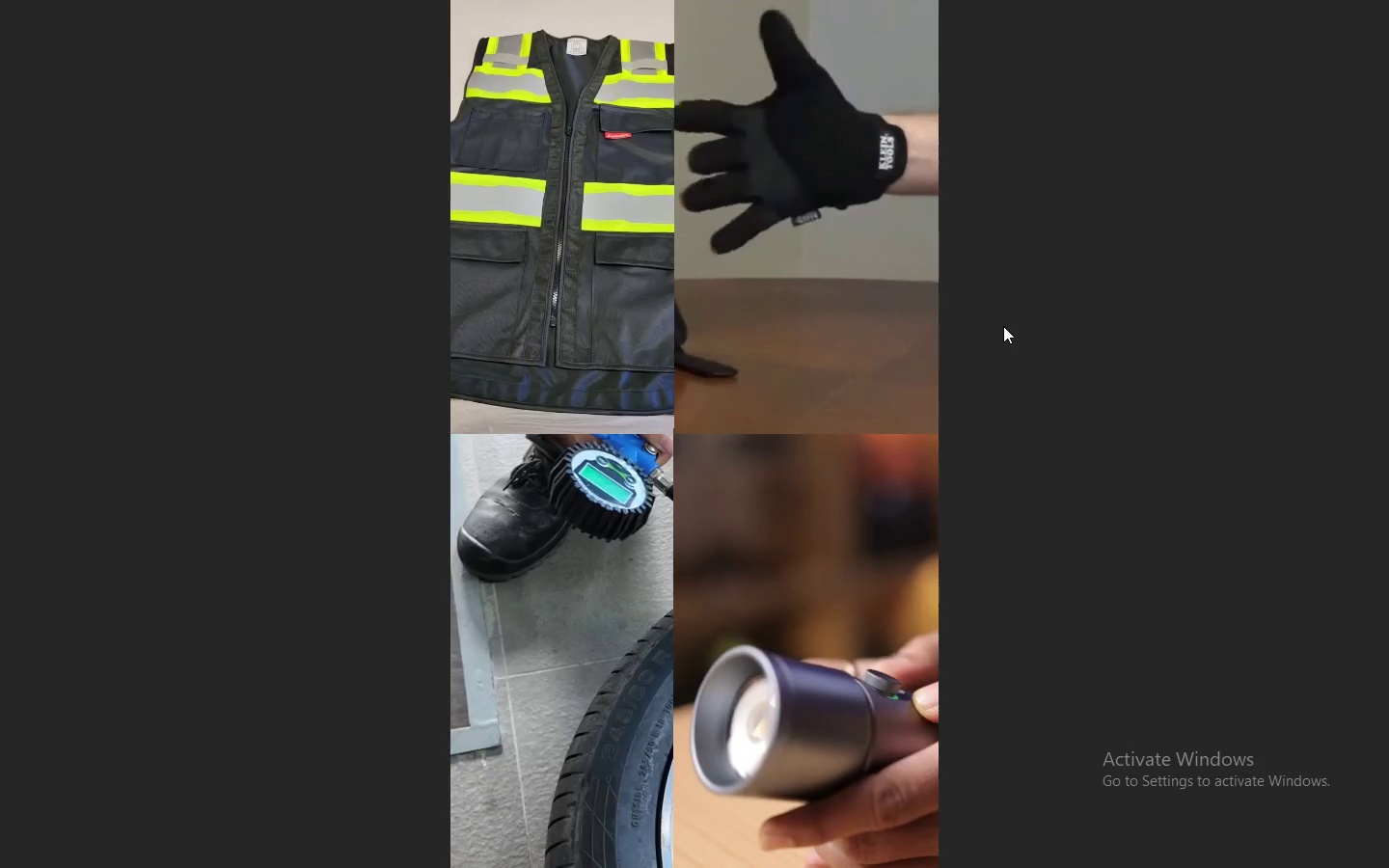 
wait(5.11)
 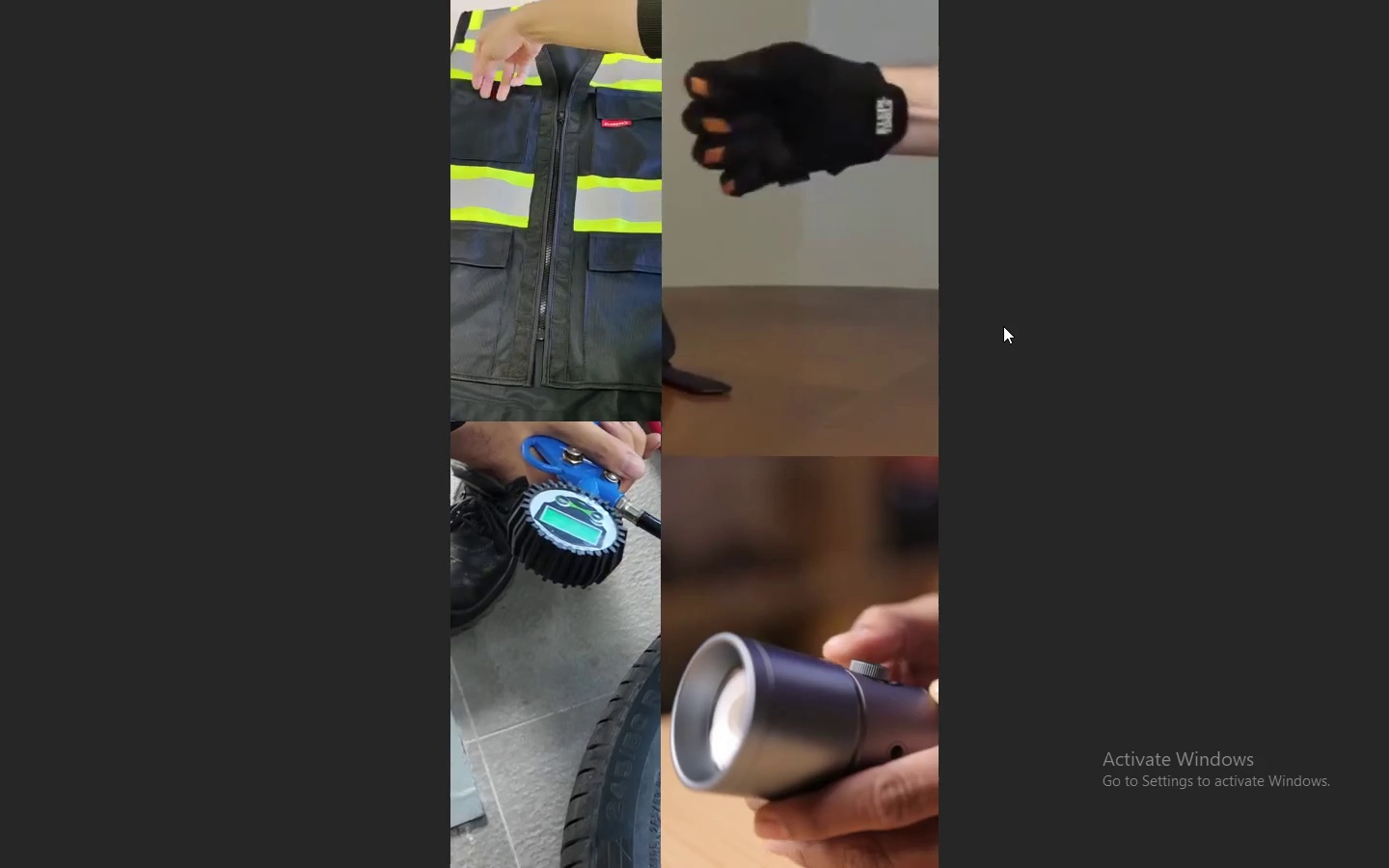 
key(Space)
 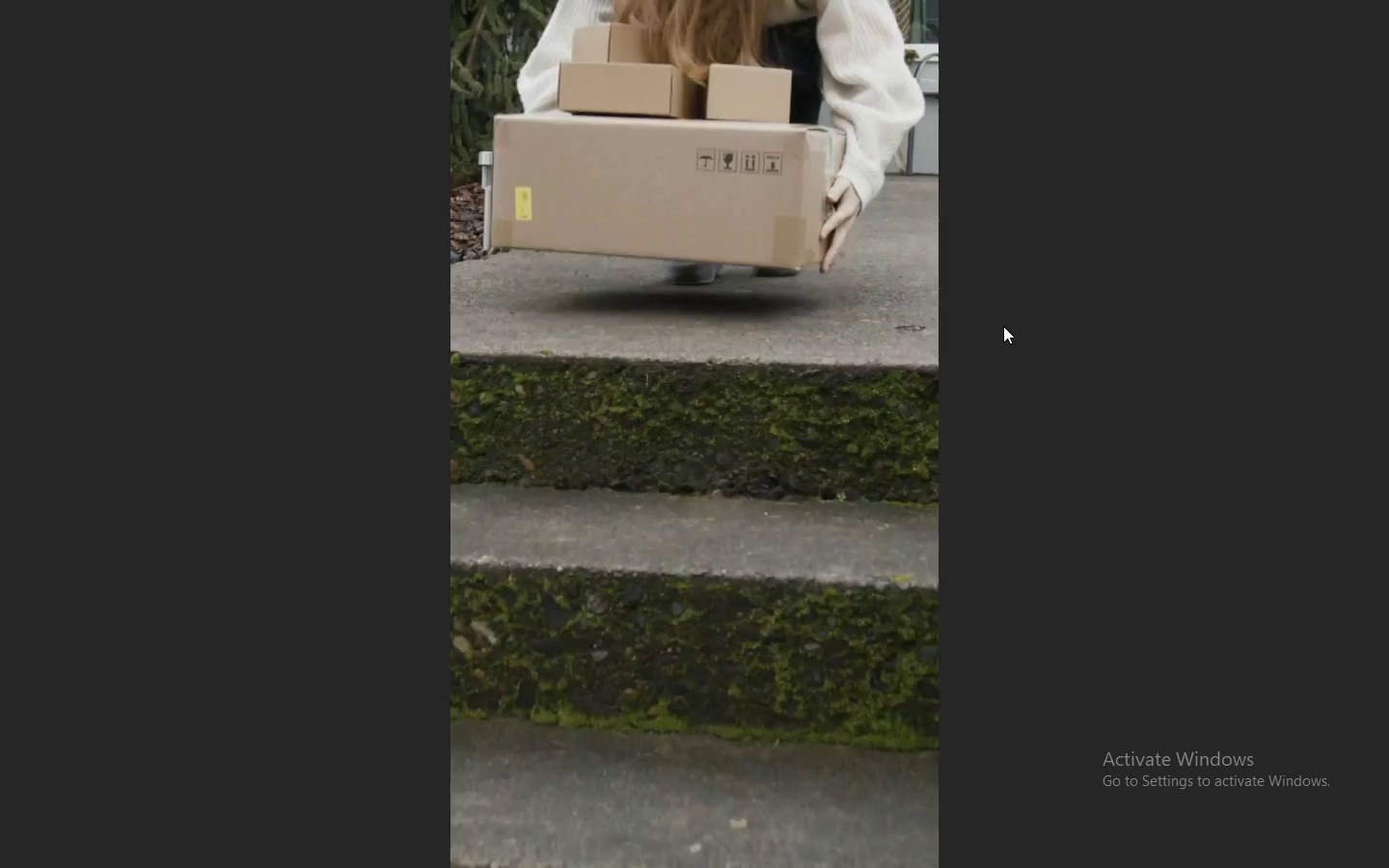 
key(Escape)
 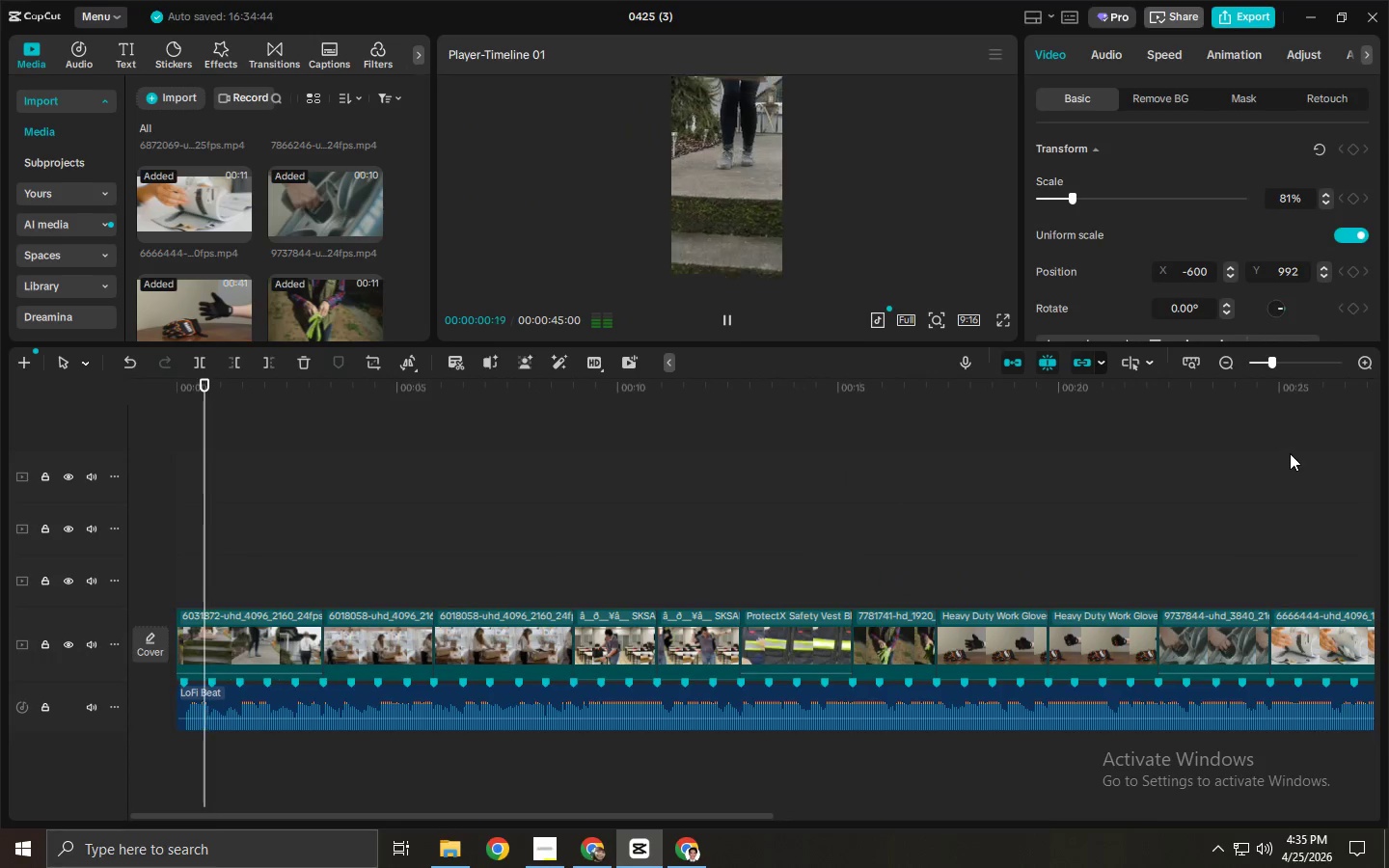 
left_click_drag(start_coordinate=[1290, 419], to_coordinate=[1388, 395])
 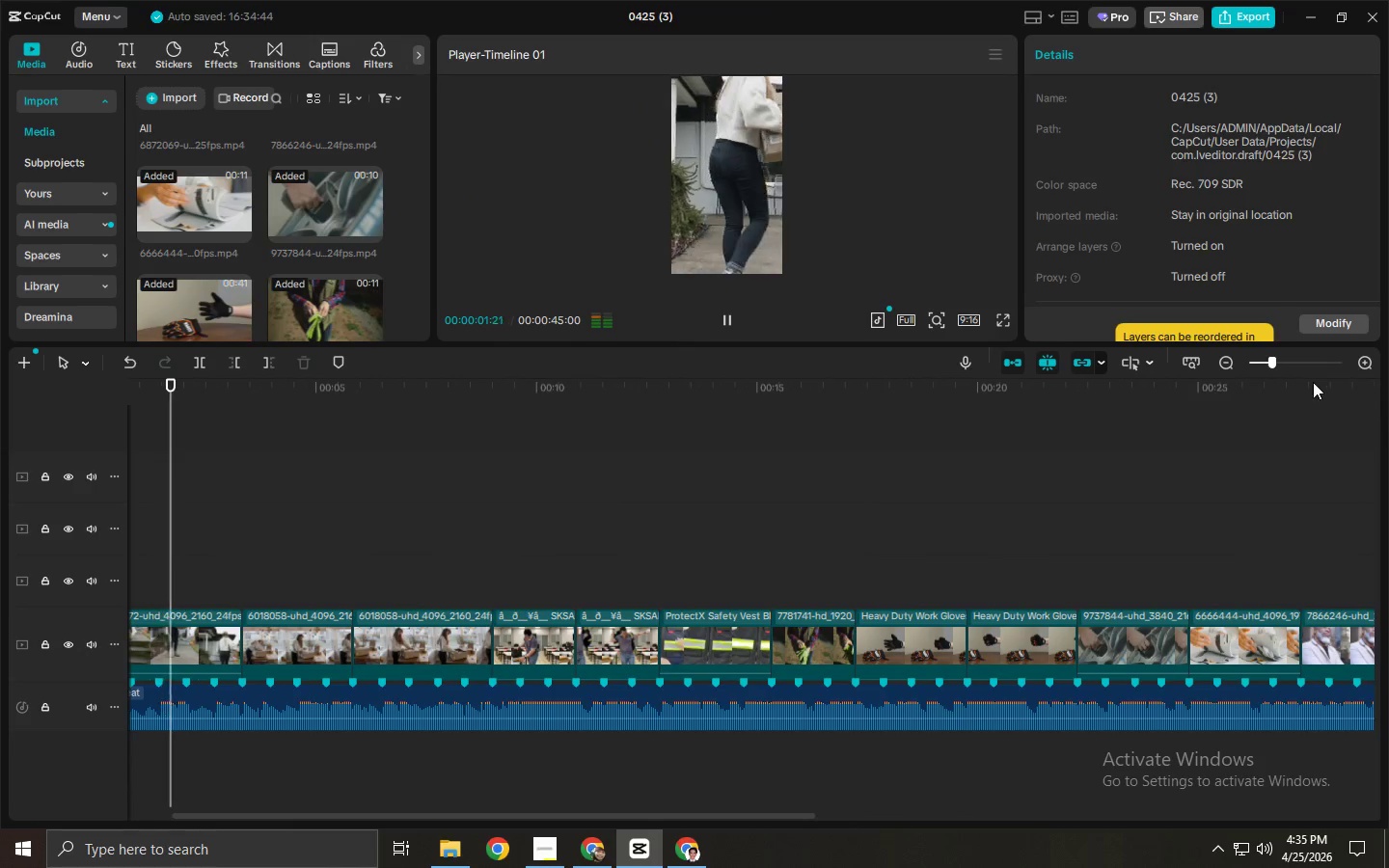 
left_click_drag(start_coordinate=[1313, 382], to_coordinate=[936, 394])
 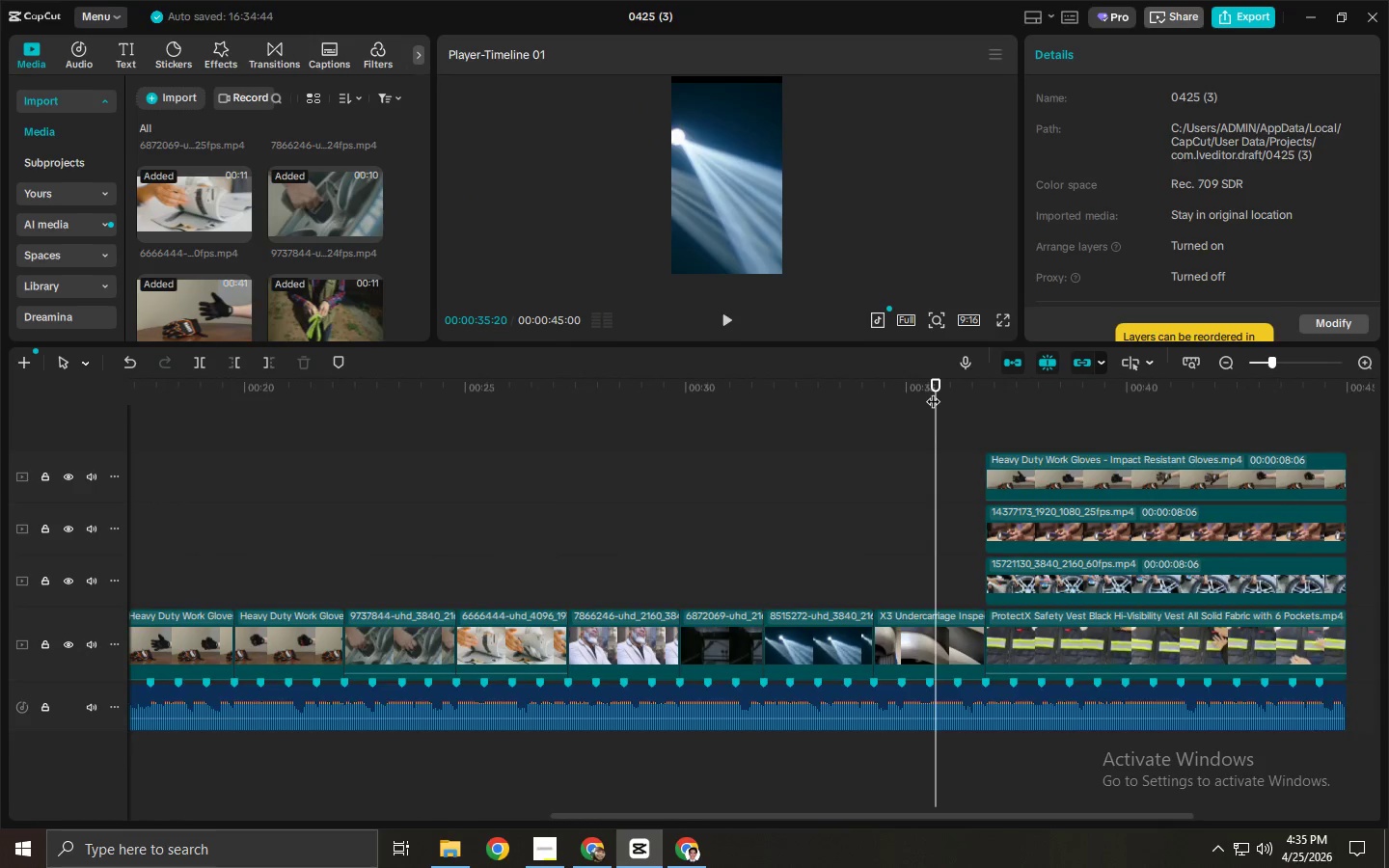 
key(Space)
 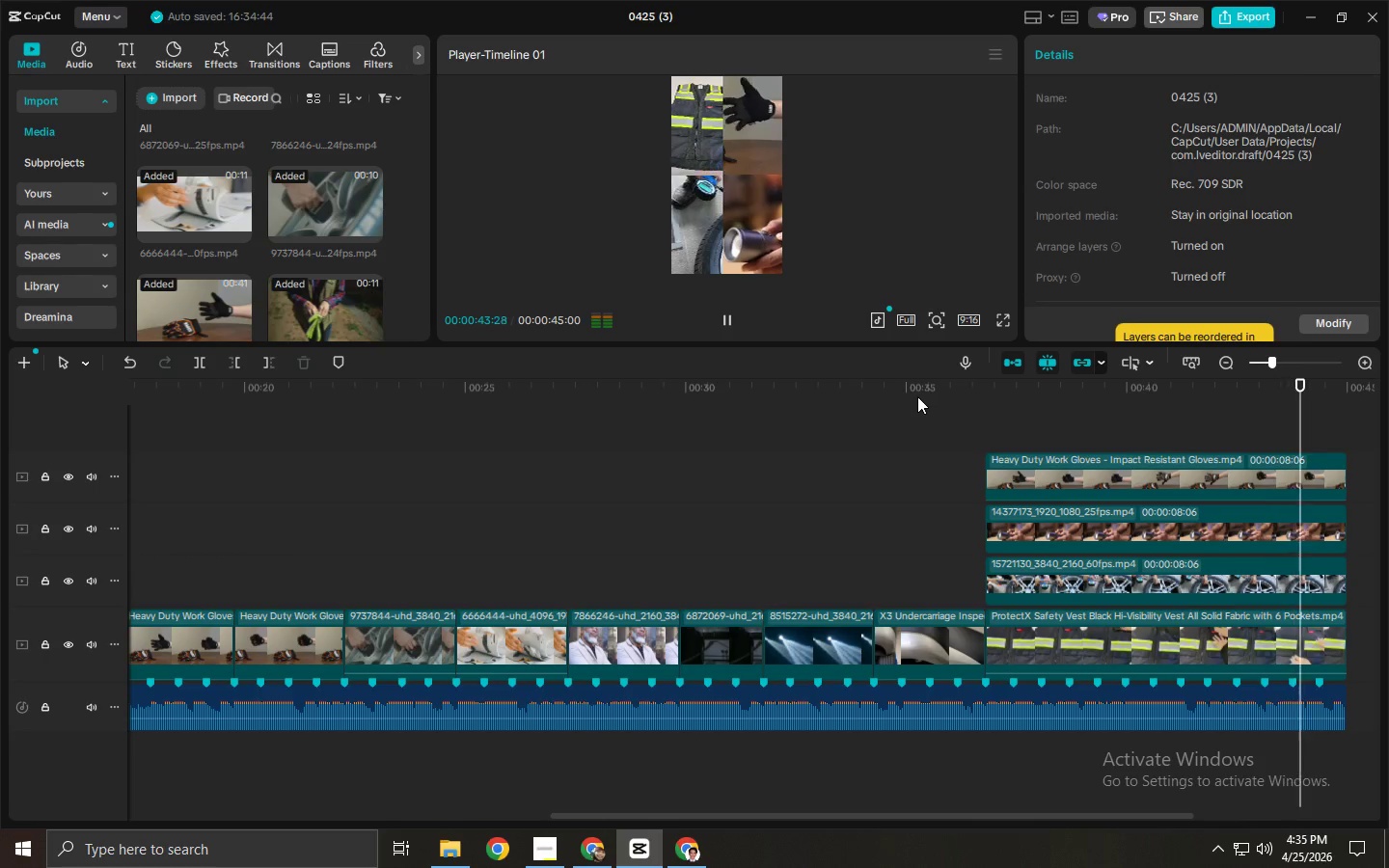 
wait(13.41)
 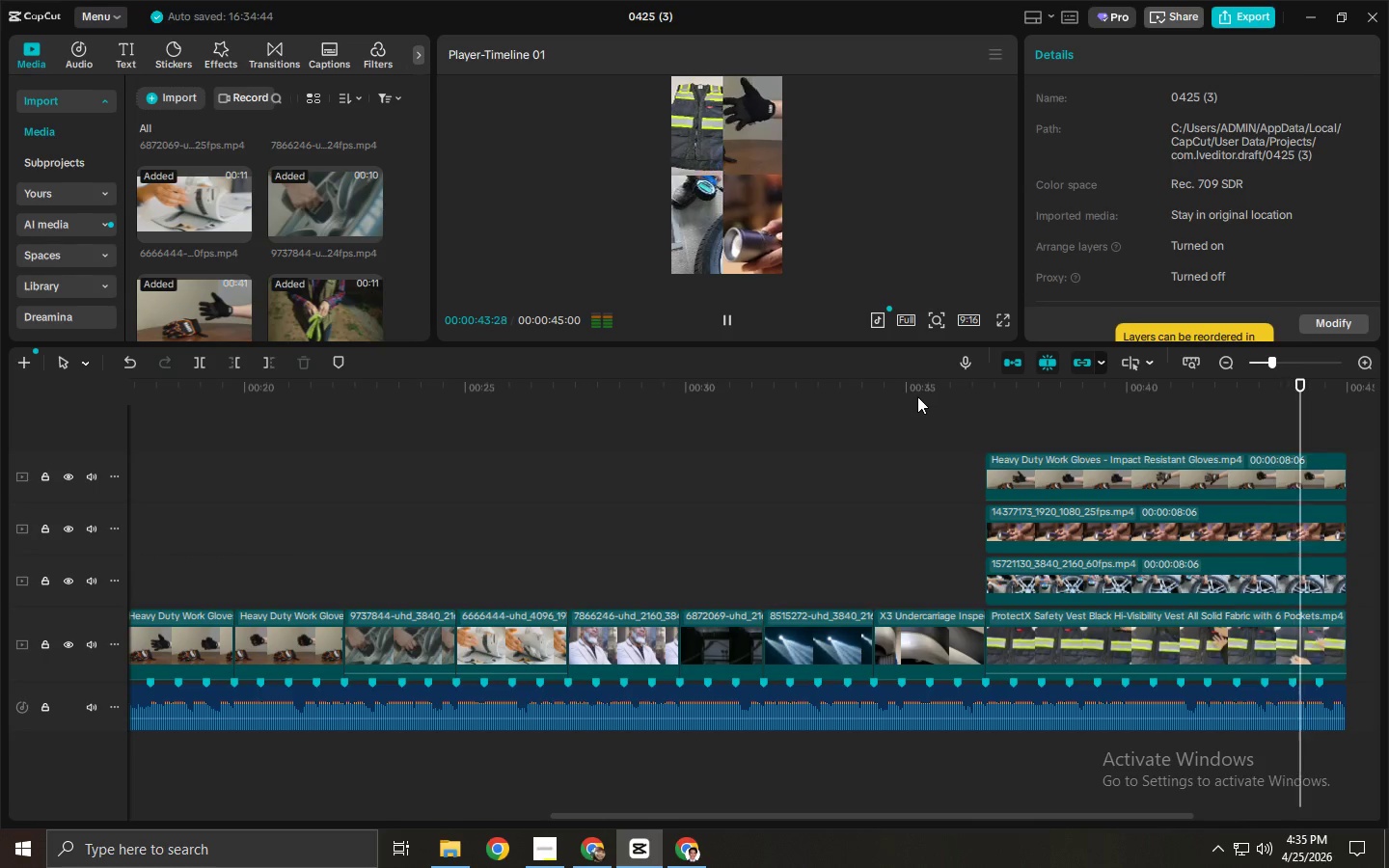 
left_click_drag(start_coordinate=[885, 817], to_coordinate=[1076, 817])
 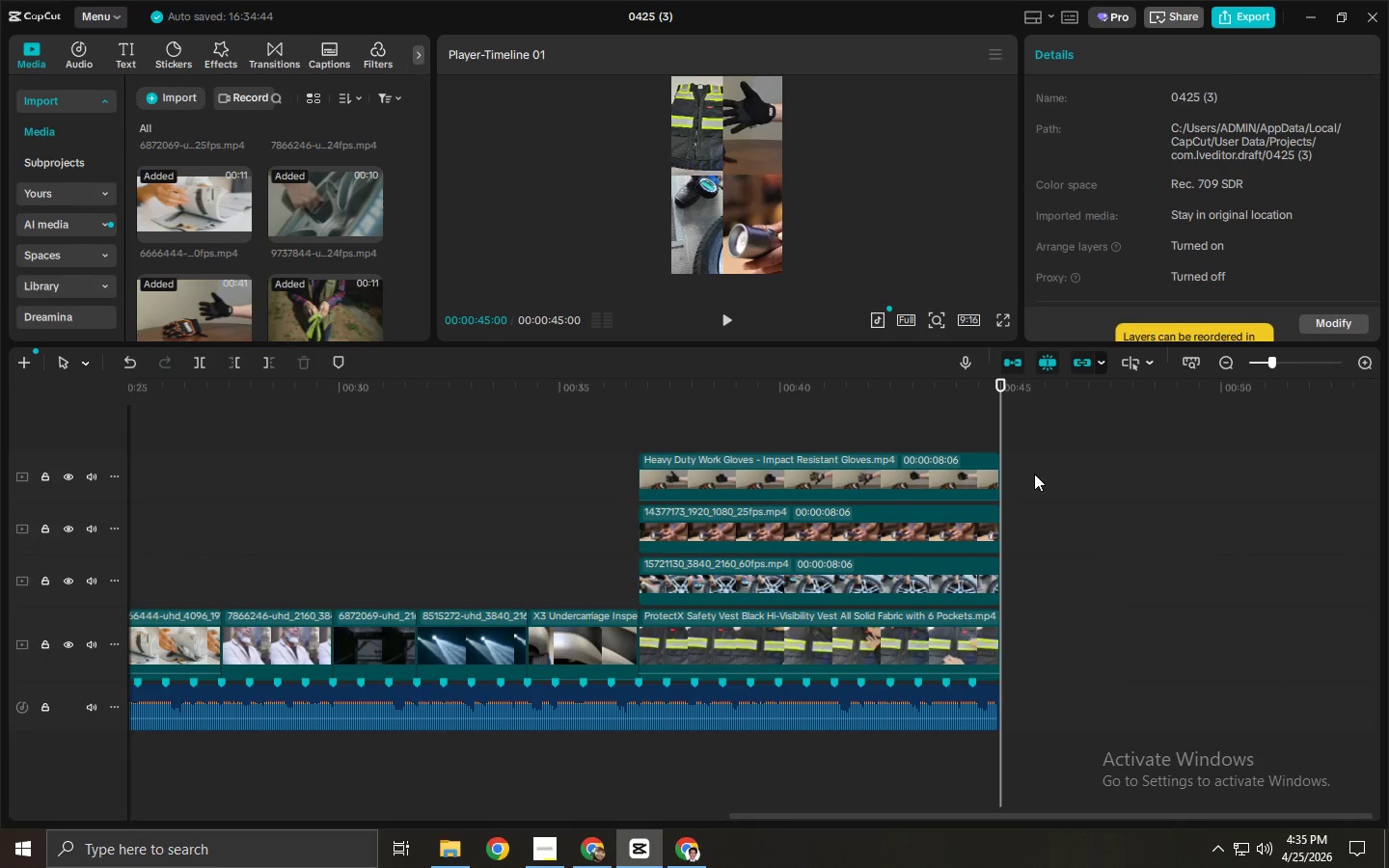 
left_click([984, 475])
 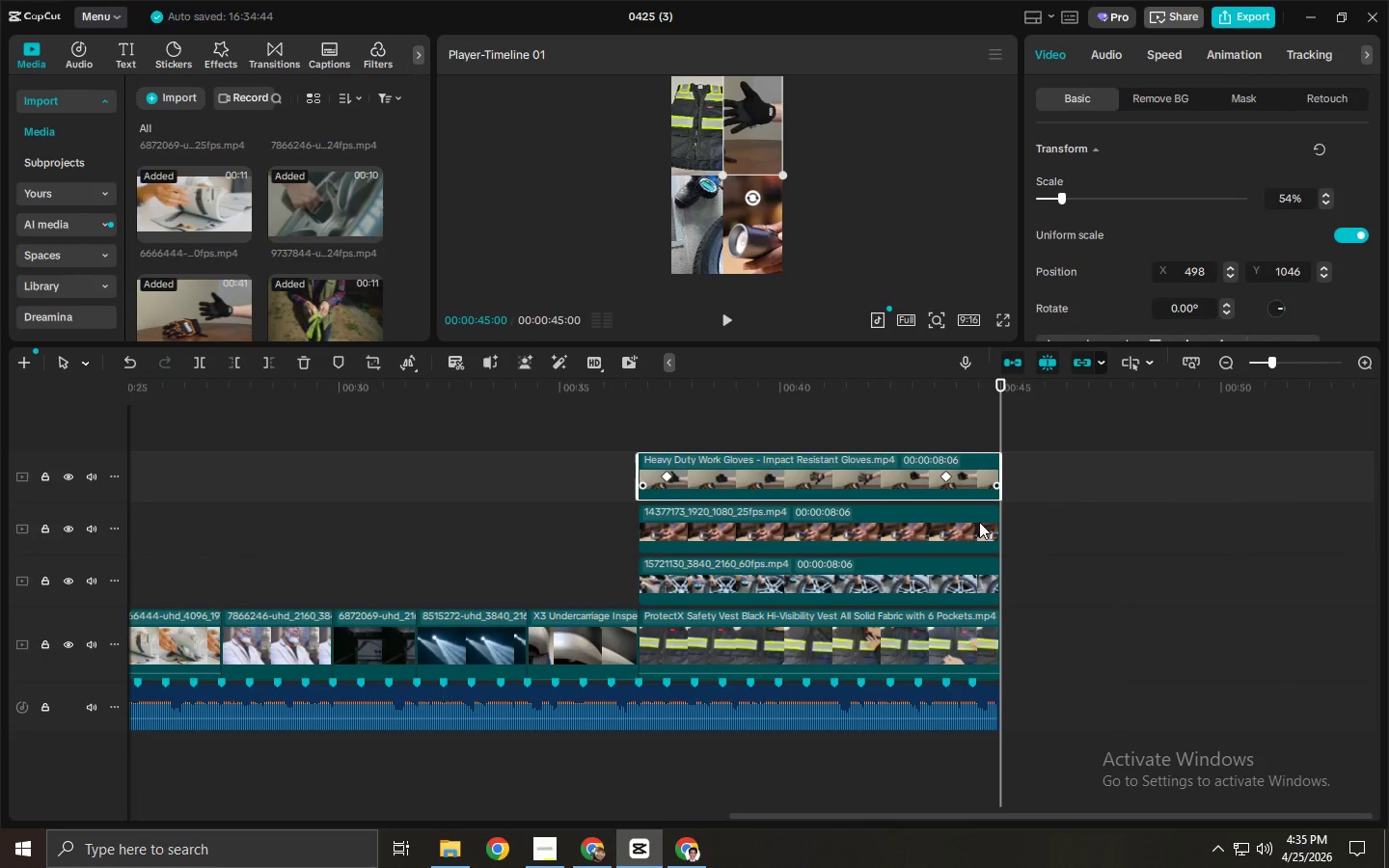 
hold_key(key=ControlLeft, duration=0.91)
double_click([977, 530])
 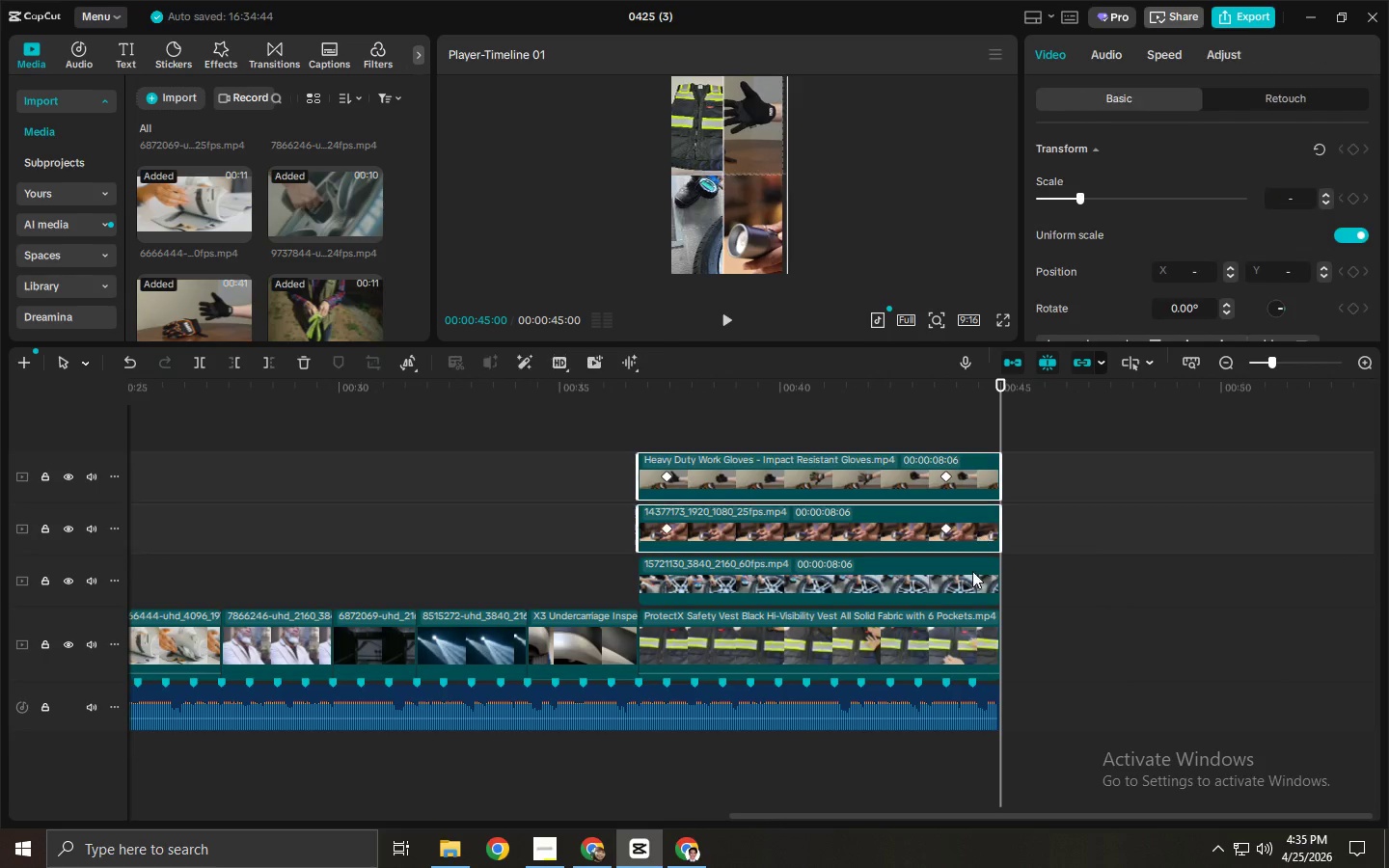 
triple_click([972, 571])
 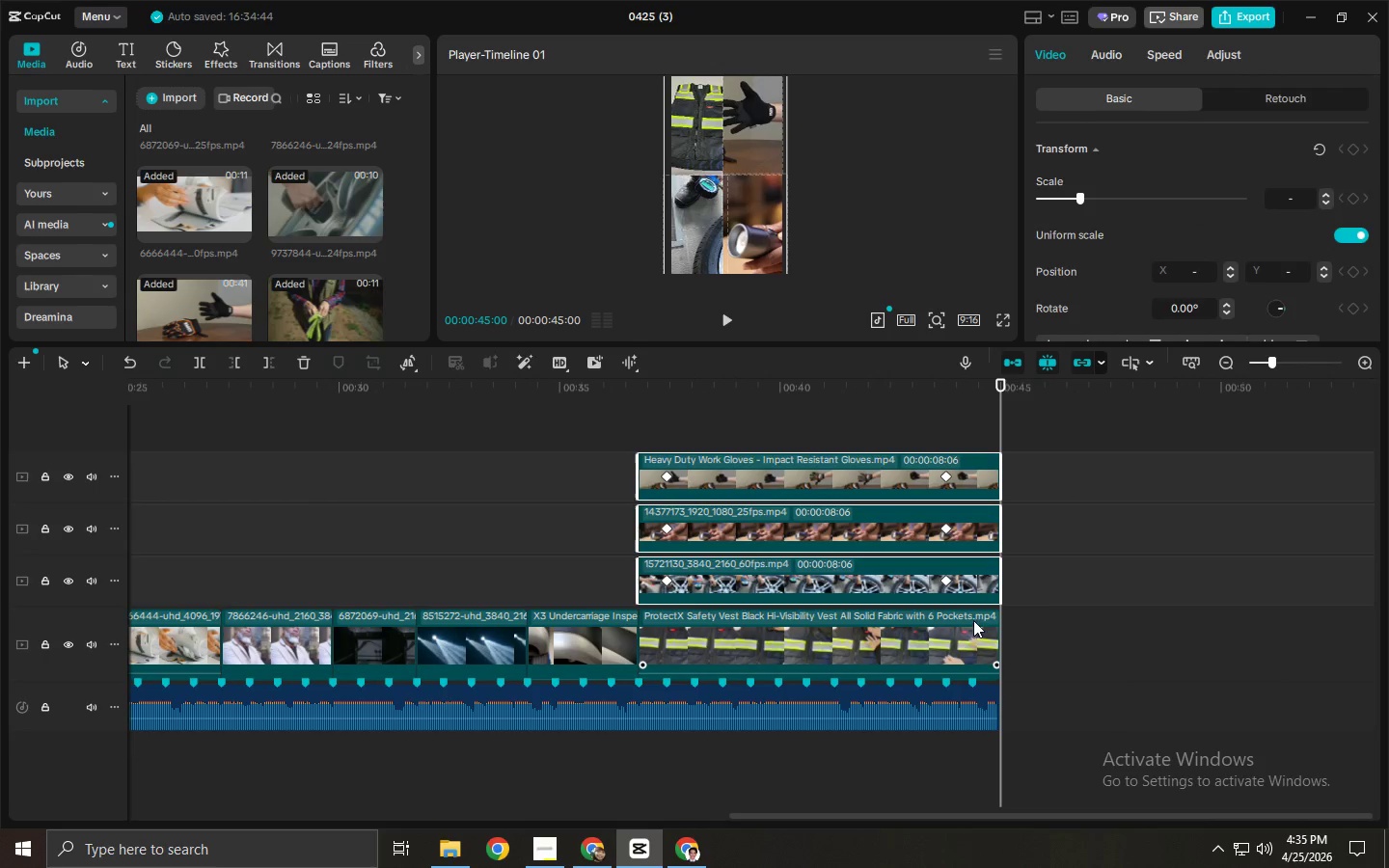 
triple_click([972, 625])
 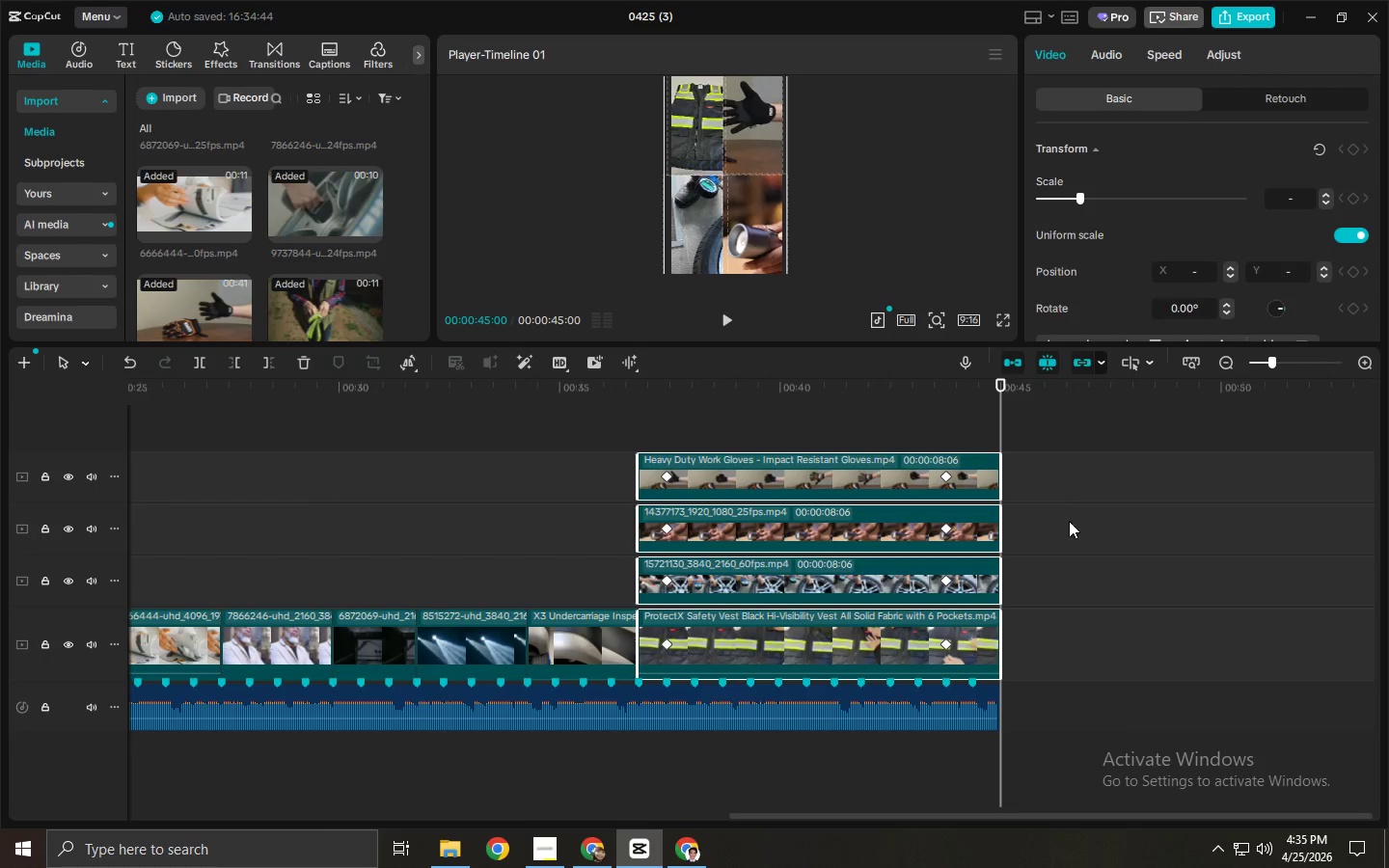 
left_click_drag(start_coordinate=[1021, 470], to_coordinate=[961, 470])
 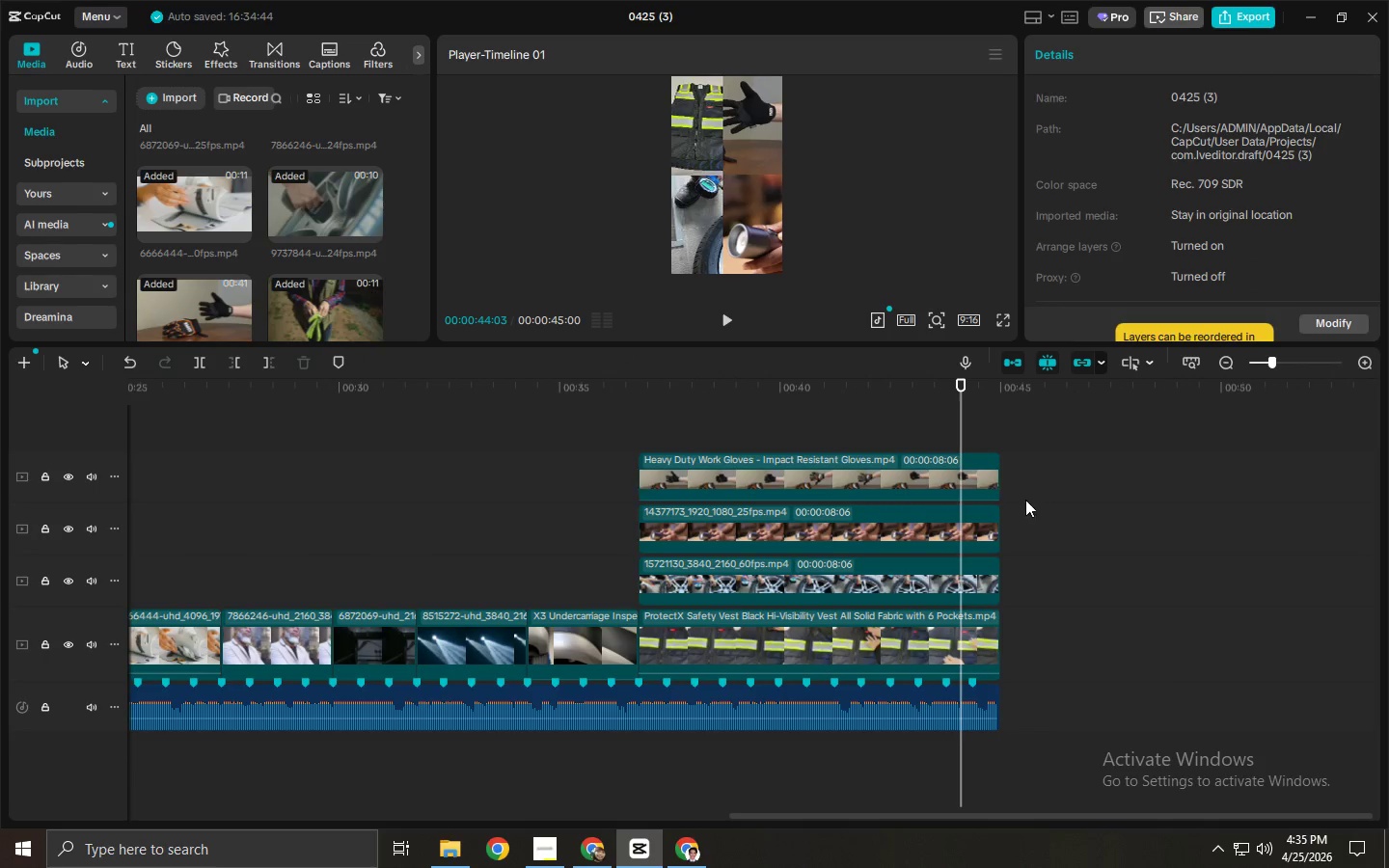 
left_click([976, 487])
 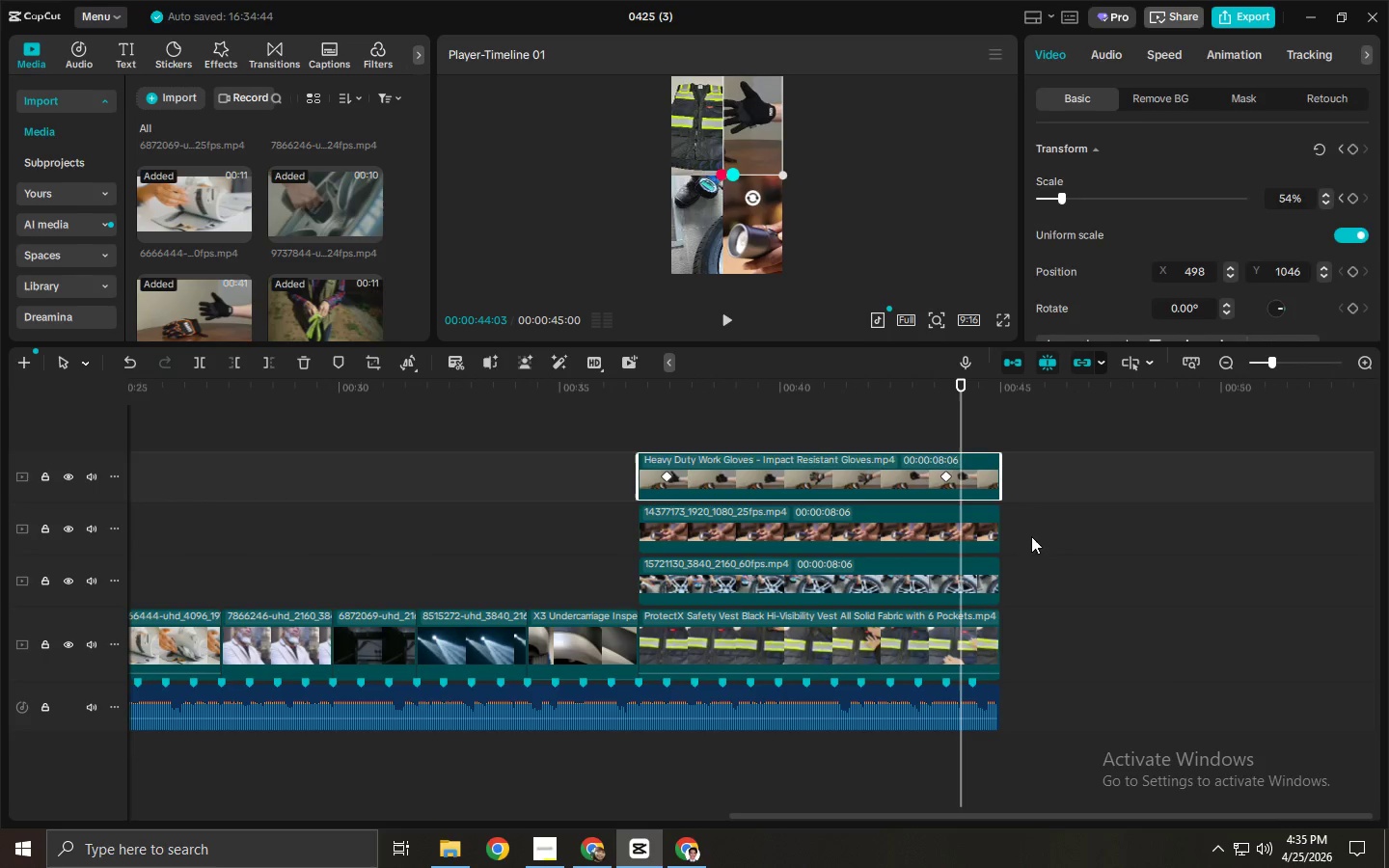 
left_click_drag(start_coordinate=[1059, 499], to_coordinate=[984, 653])
 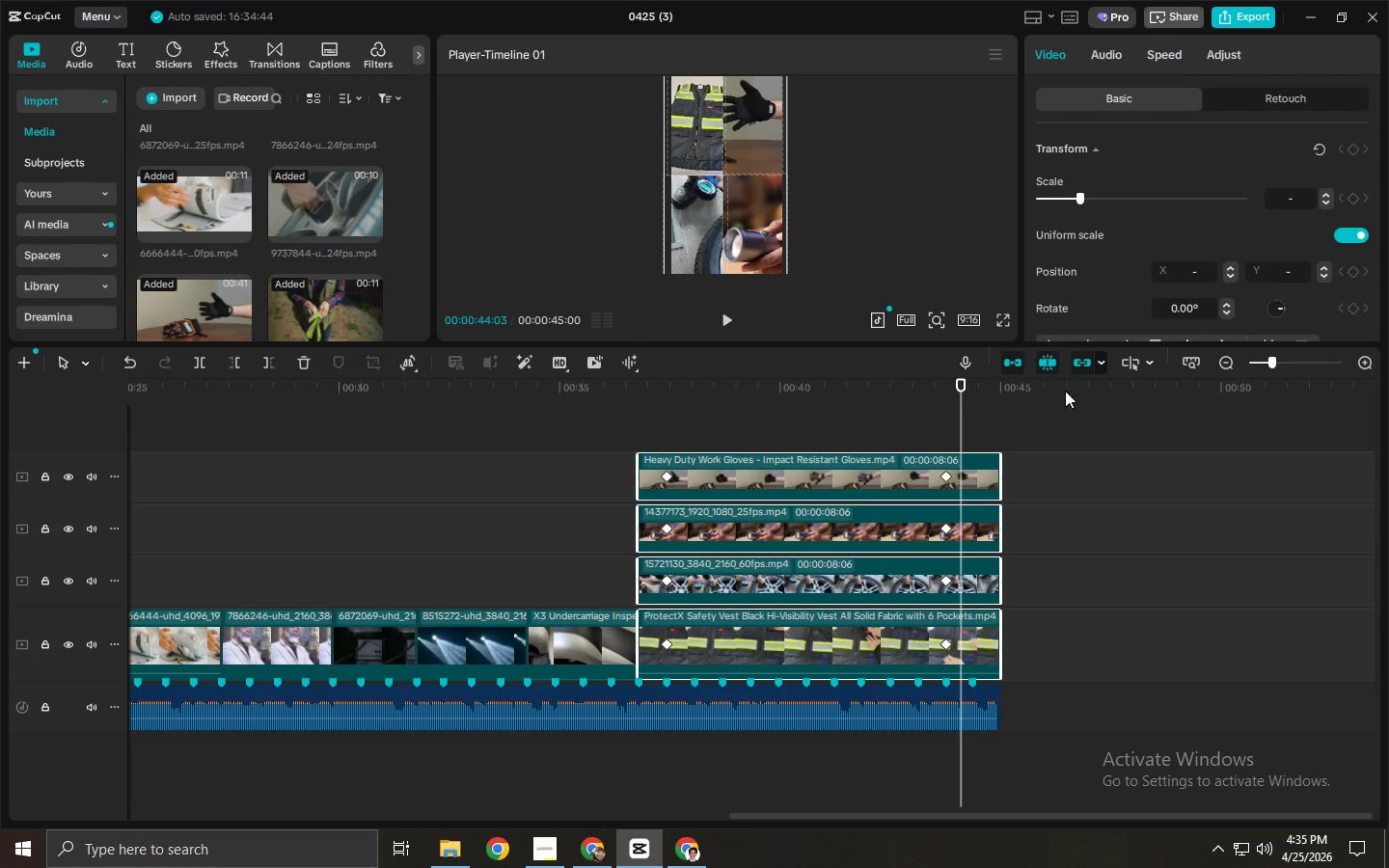 
double_click([953, 471])
 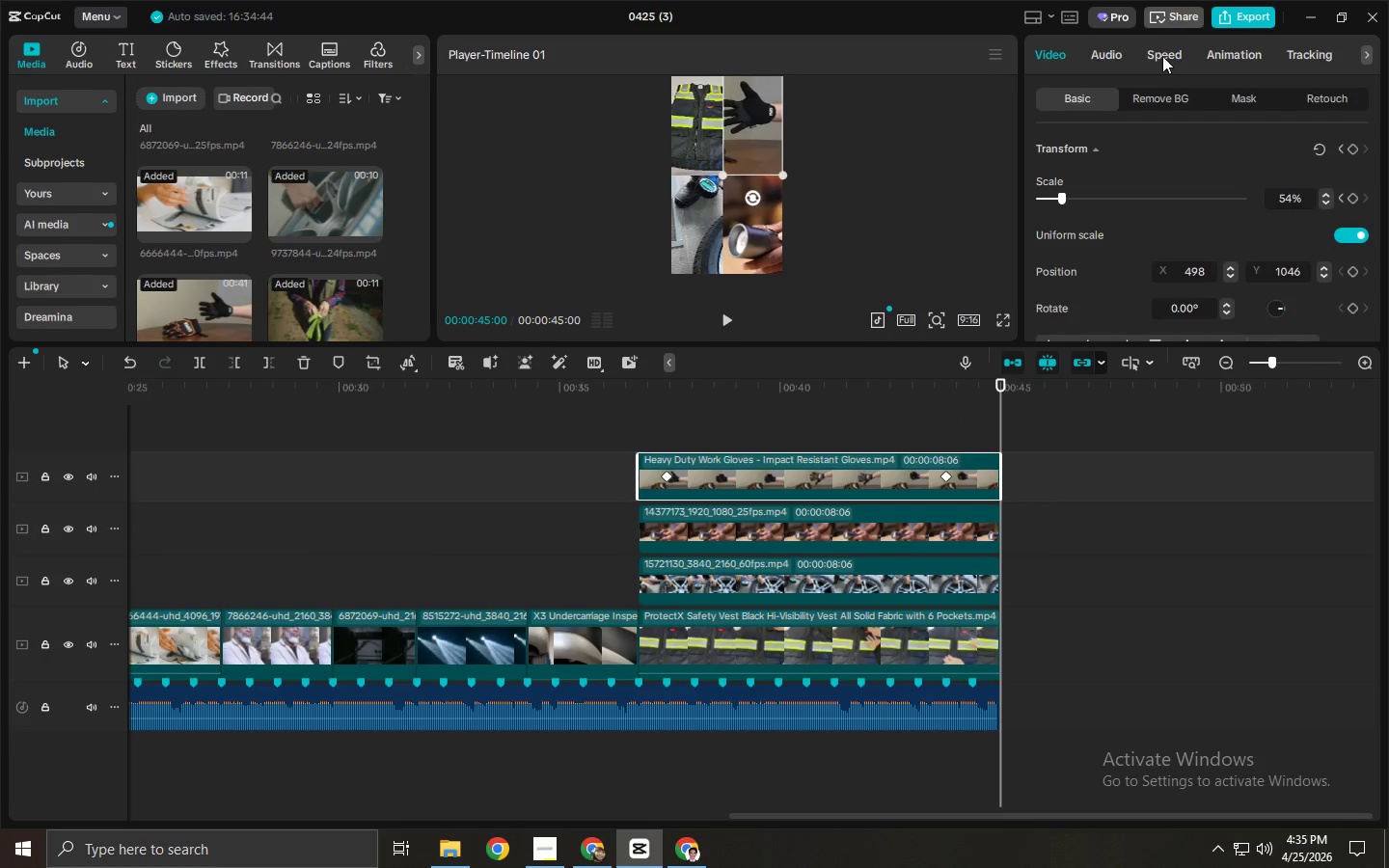 
left_click([1222, 60])
 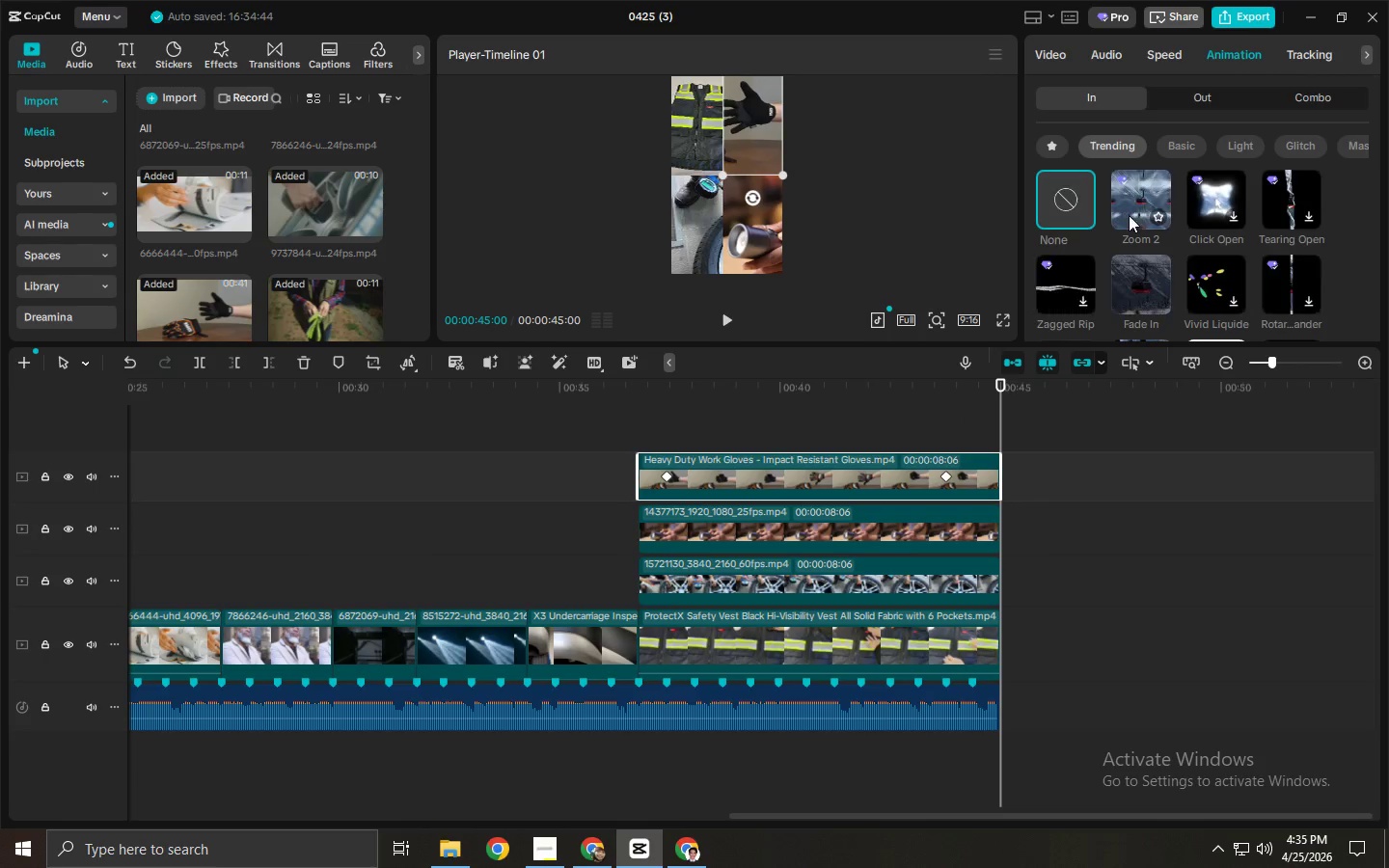 
left_click([1184, 96])
 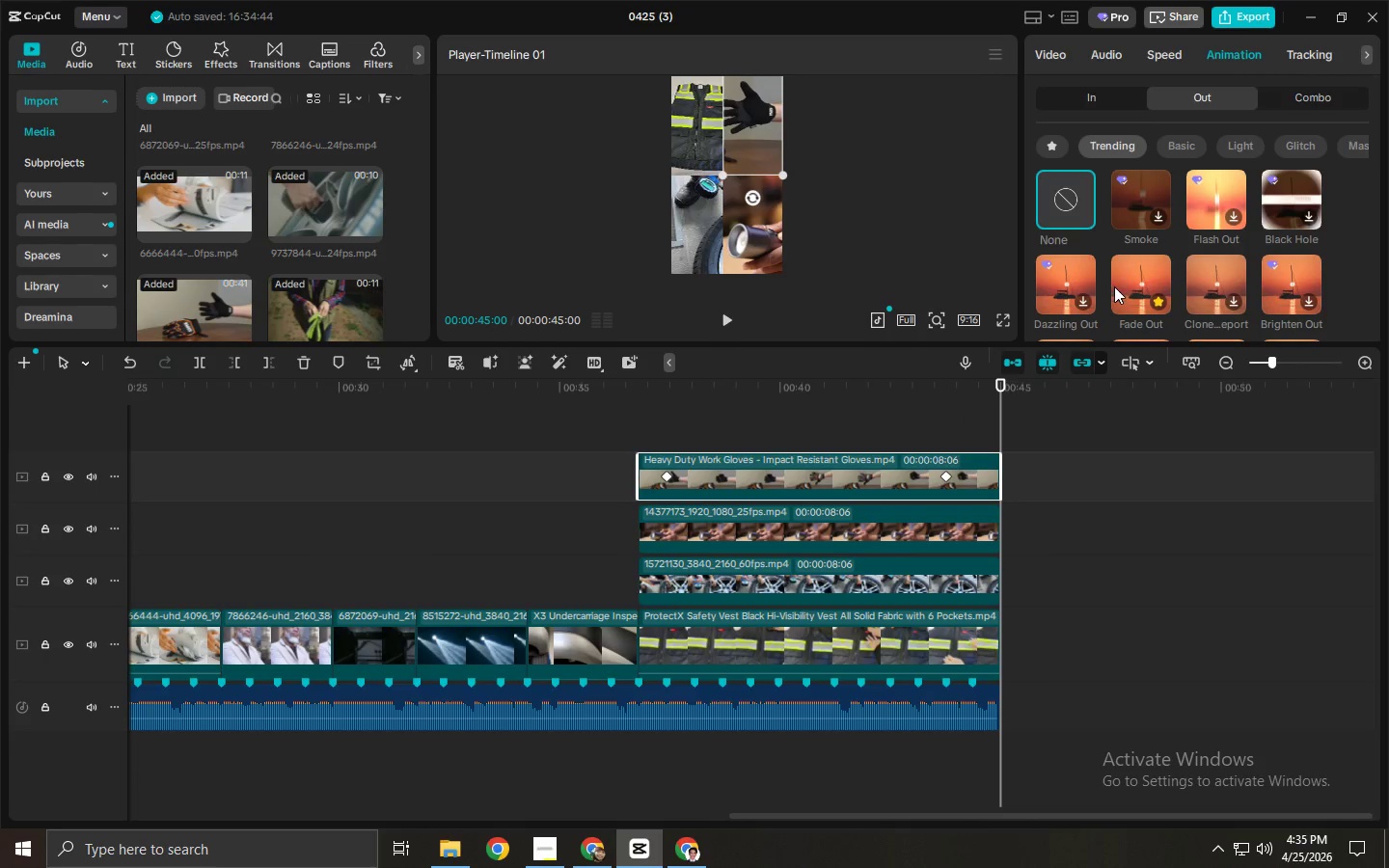 
double_click([953, 533])
 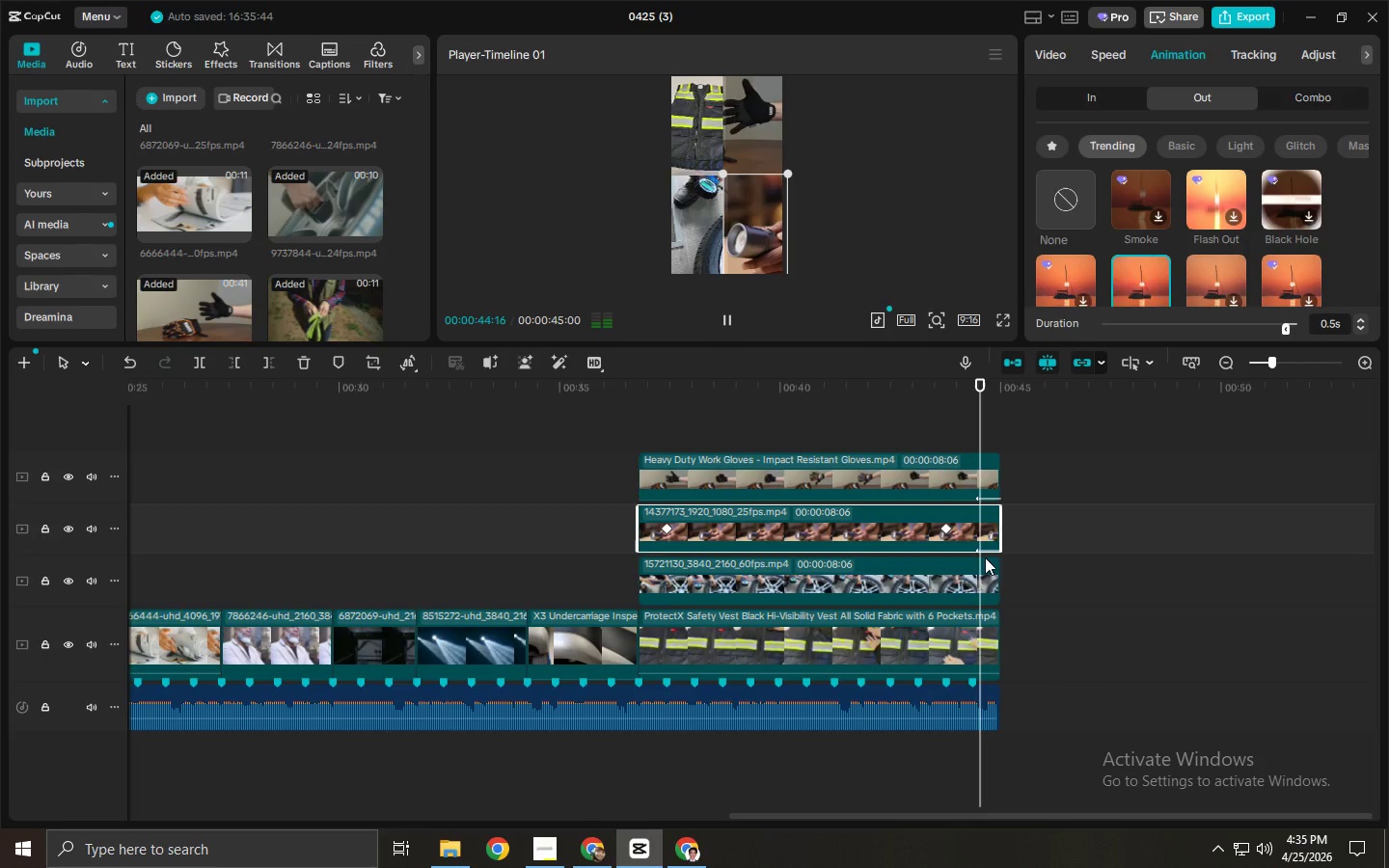 
double_click([966, 579])
 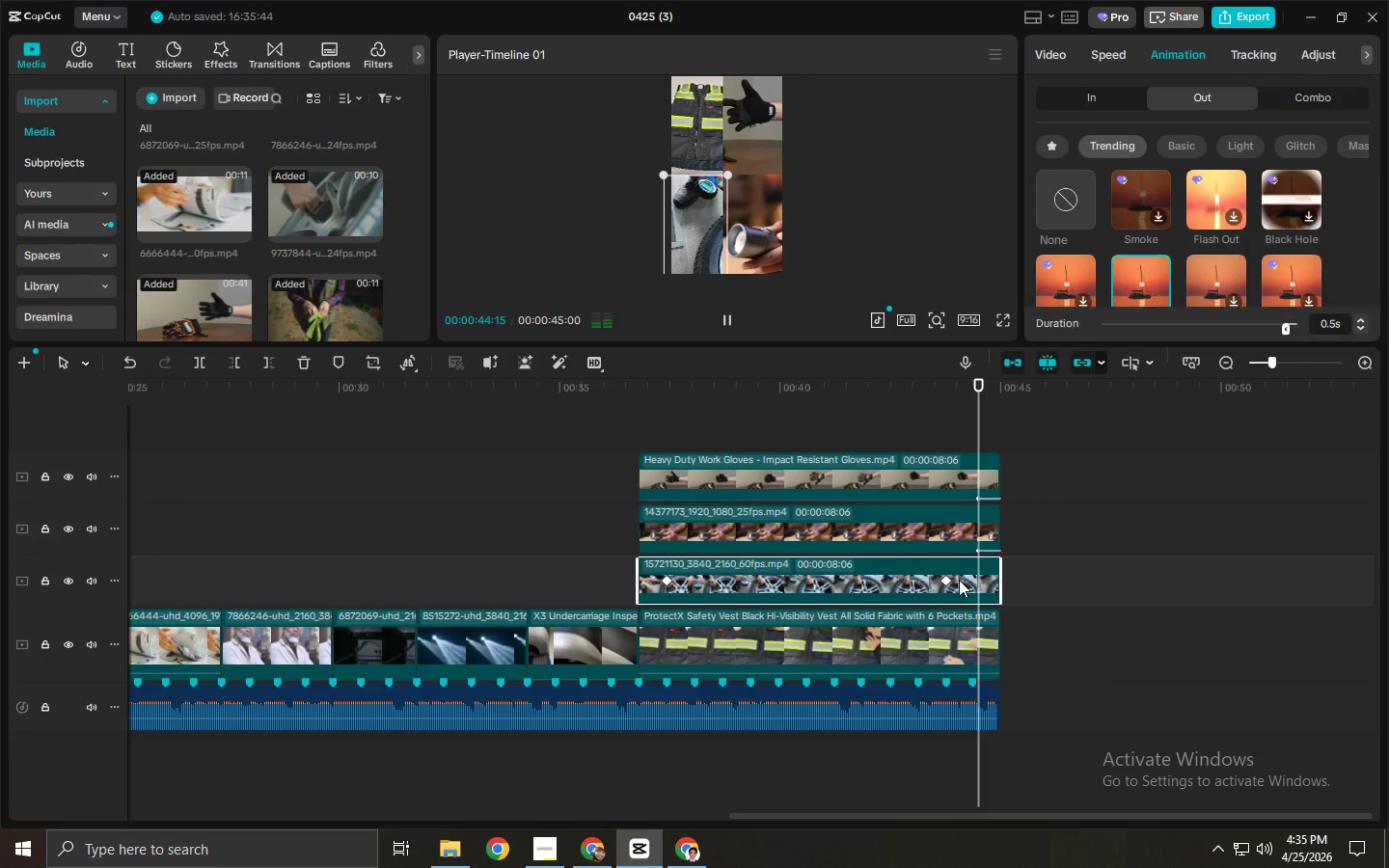 
double_click([922, 633])
 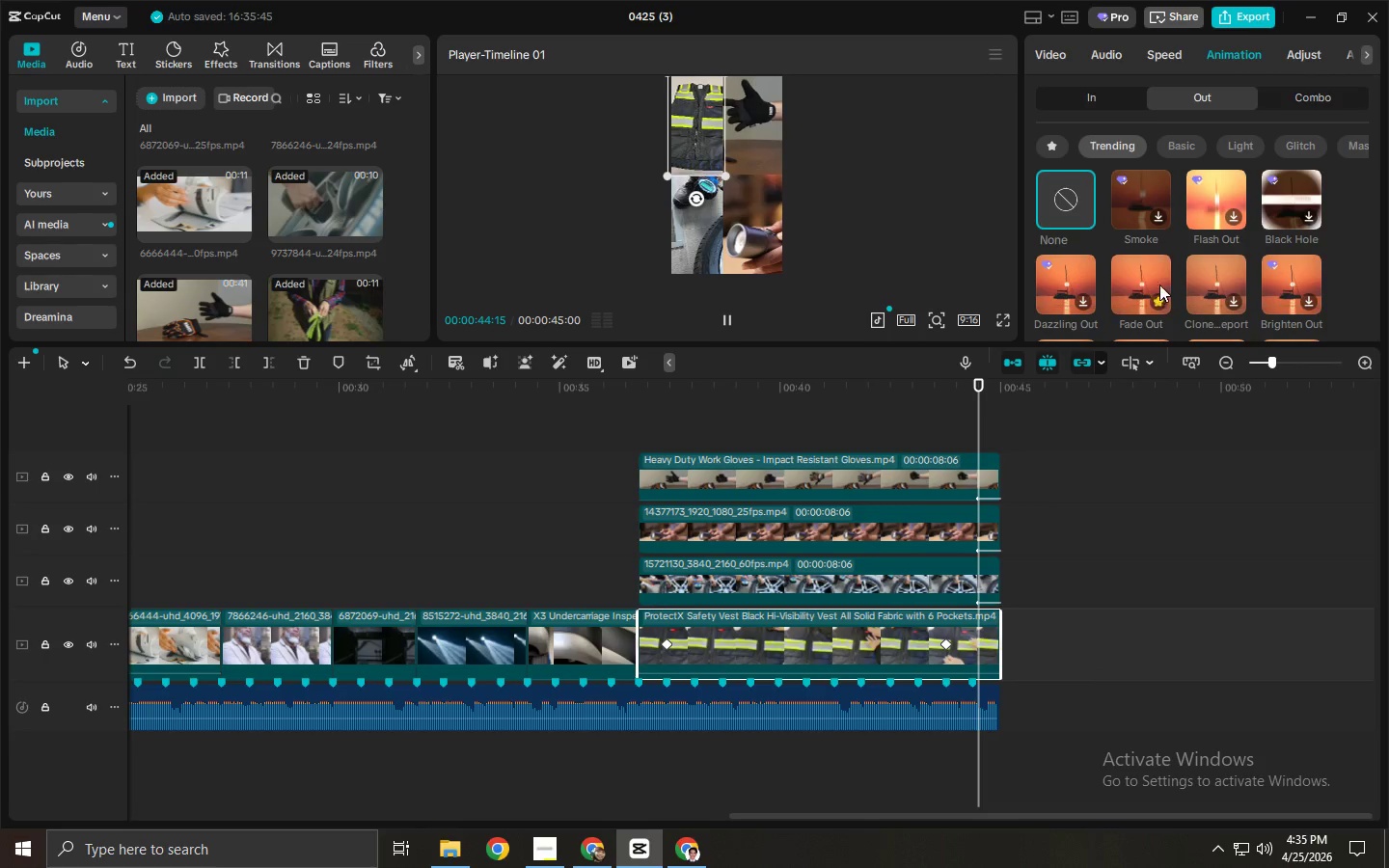 
left_click([1137, 285])
 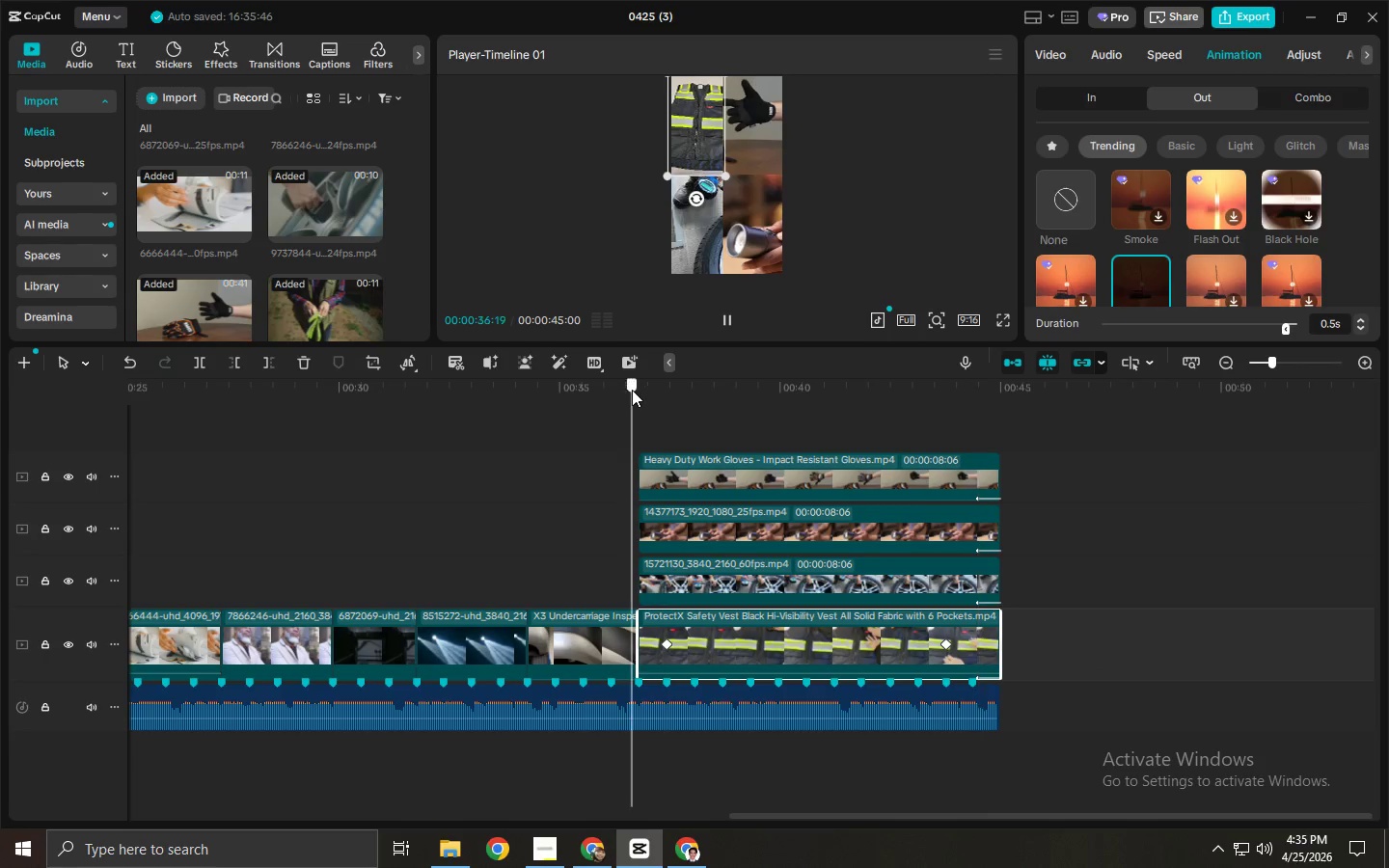 
key(Space)
 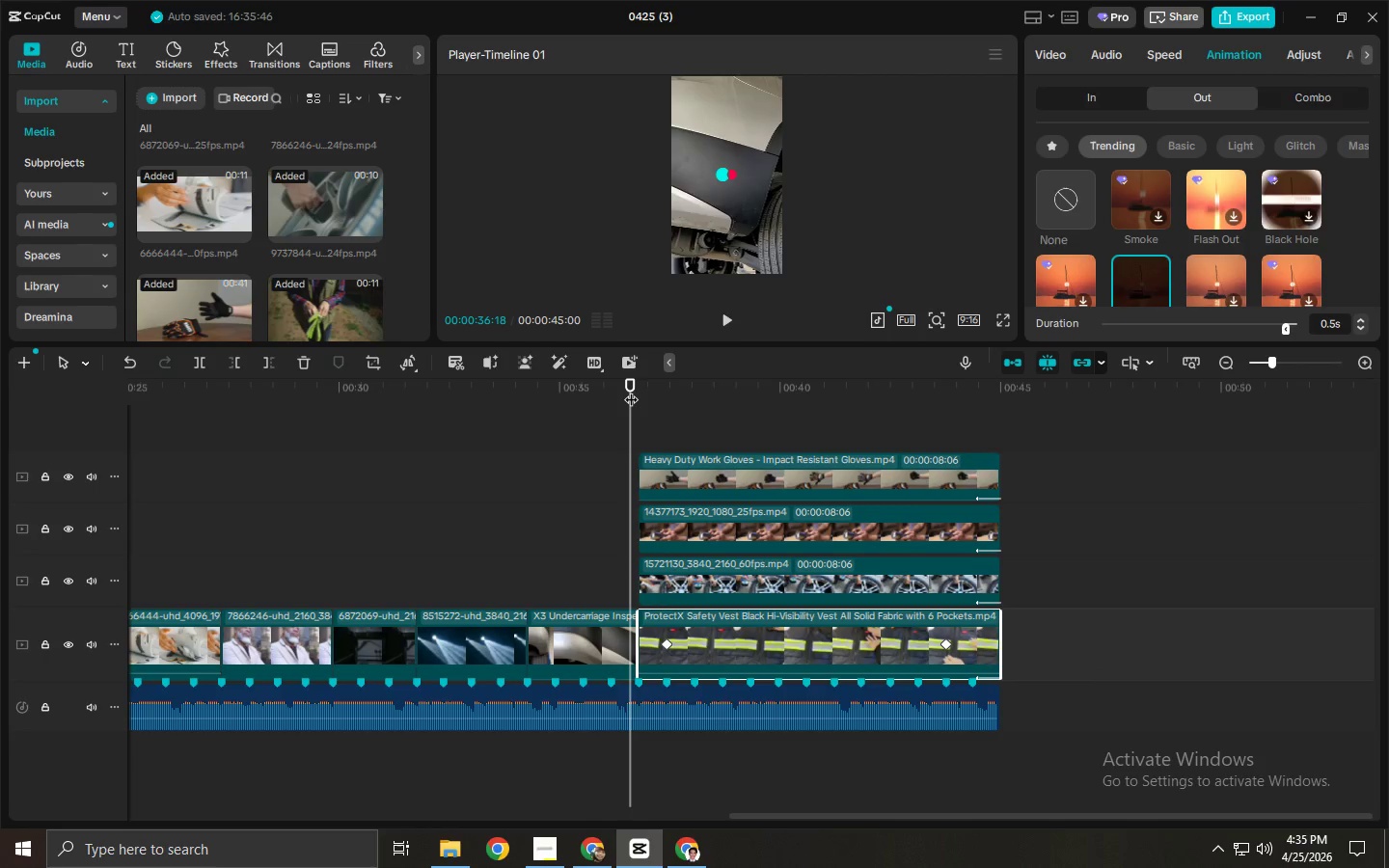 
key(Space)
 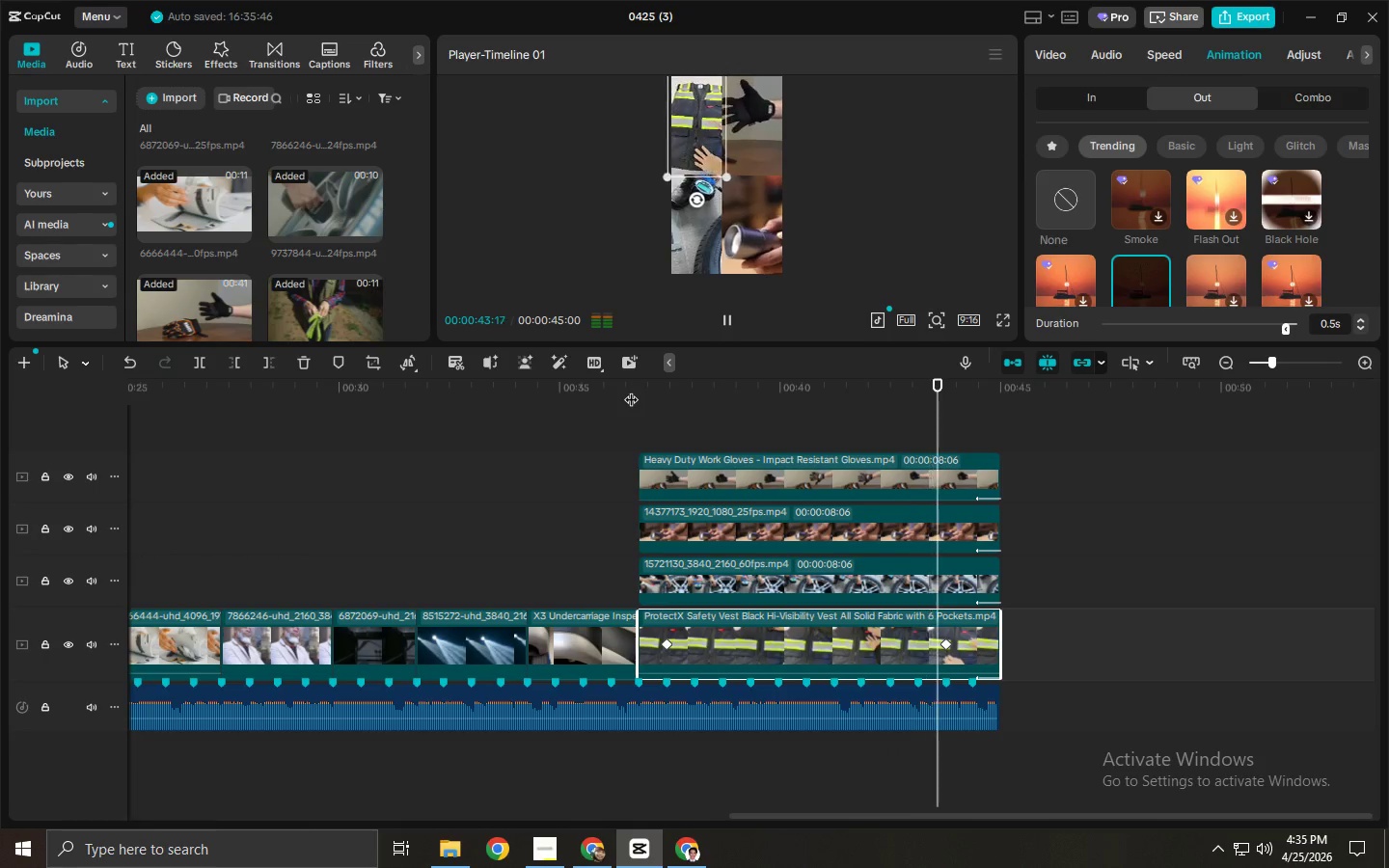 
wait(11.98)
 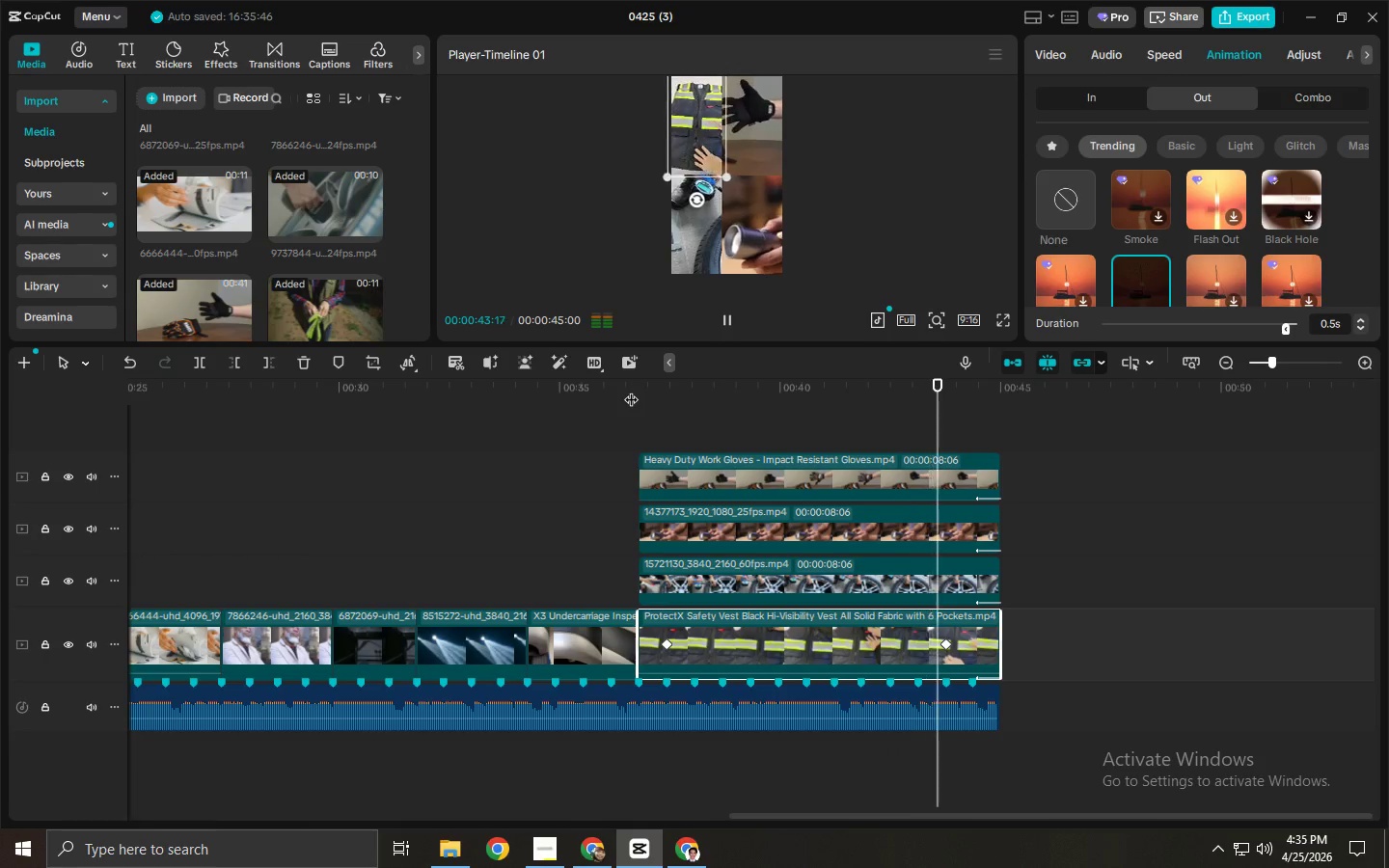 
left_click([760, 693])
 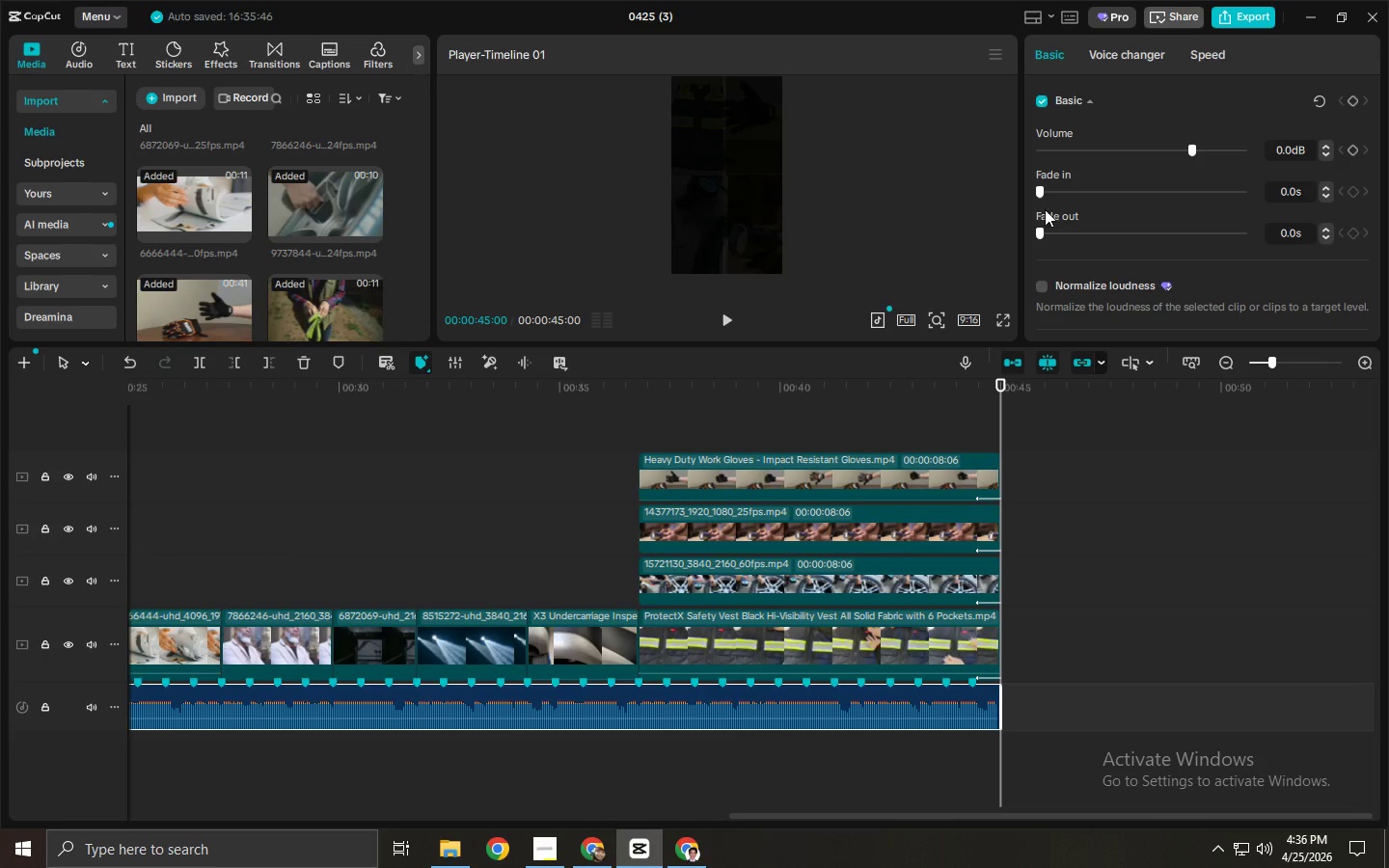 
left_click_drag(start_coordinate=[1043, 230], to_coordinate=[1101, 242])
 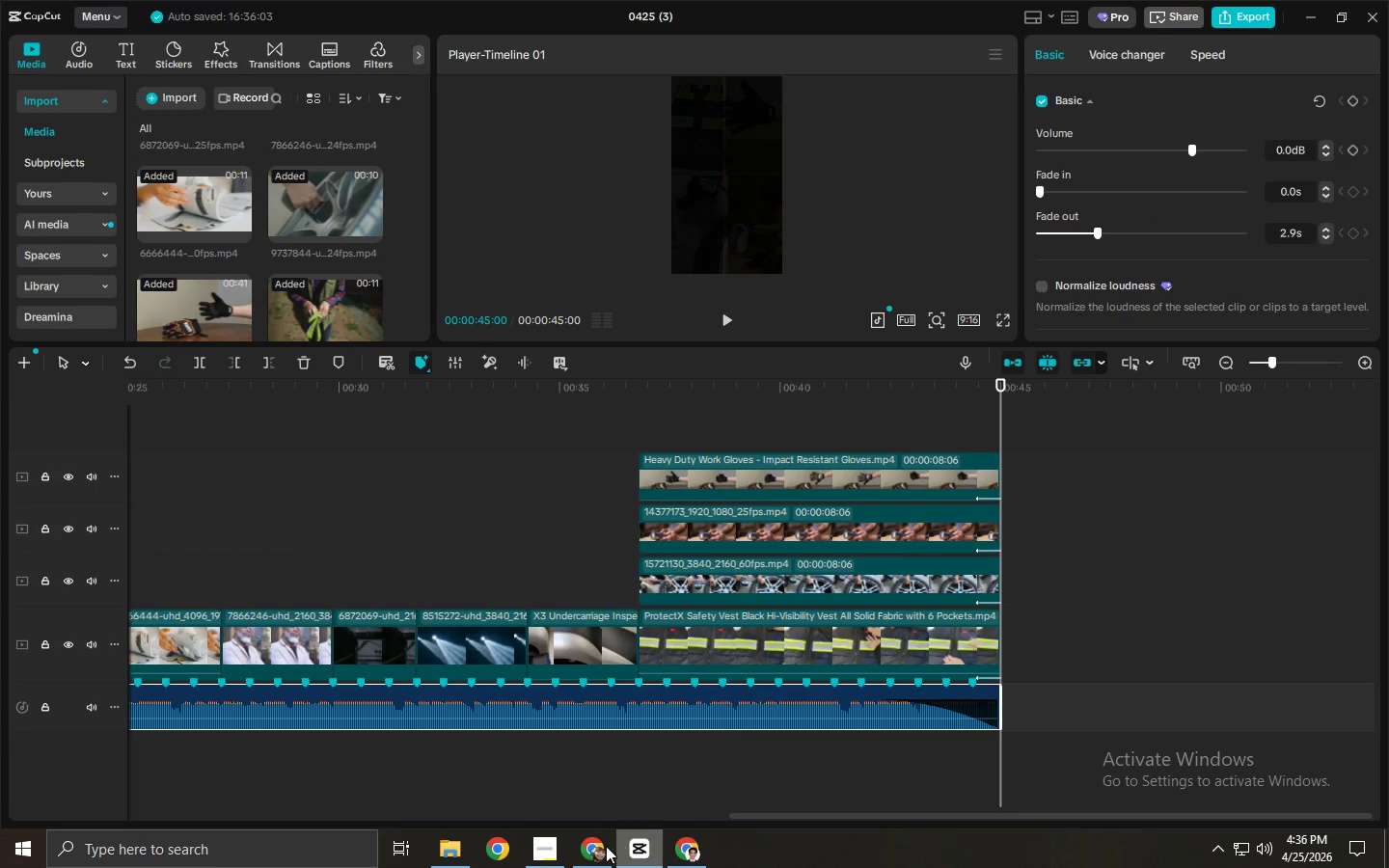 
left_click([670, 848])
 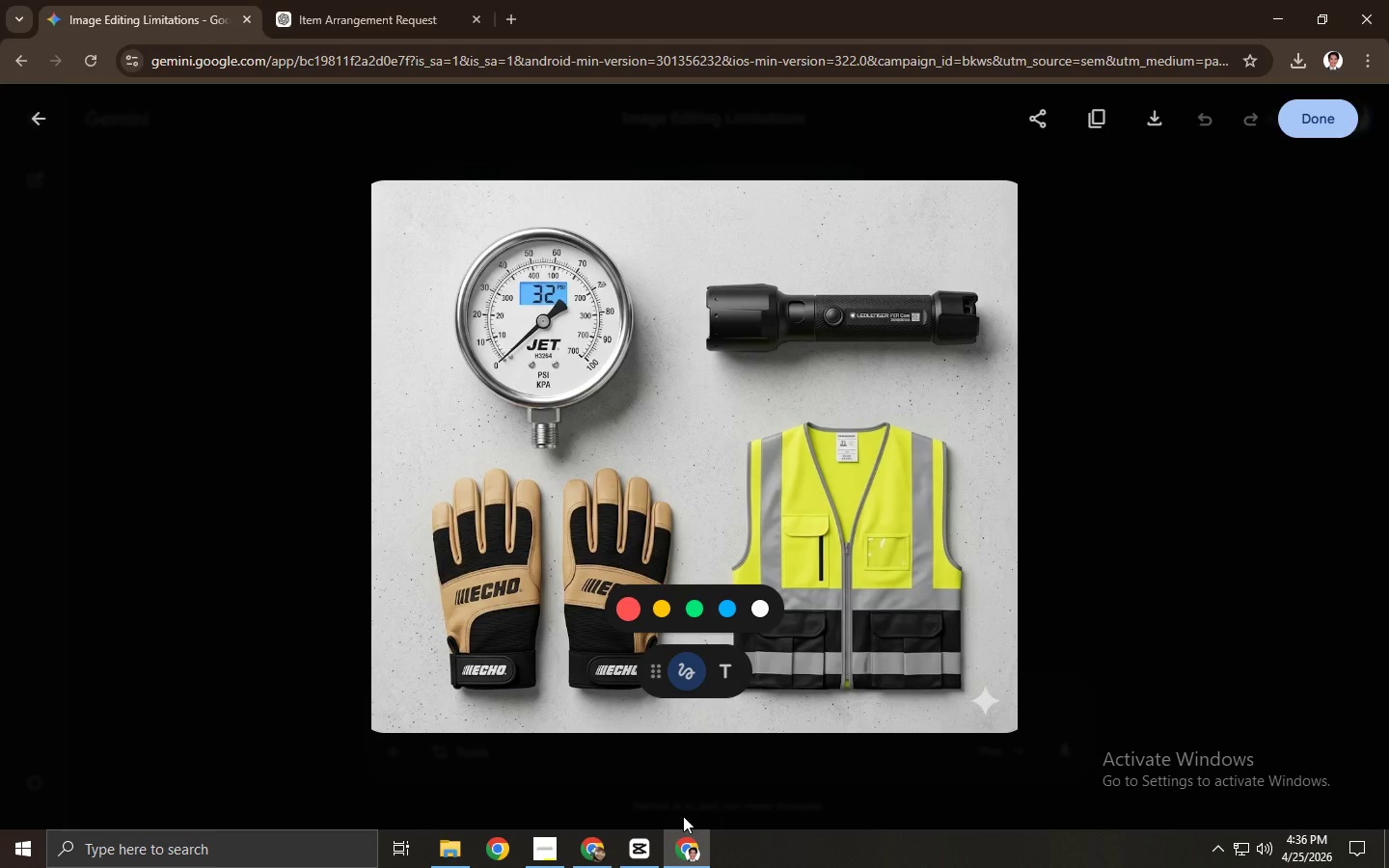 
wait(5.56)
 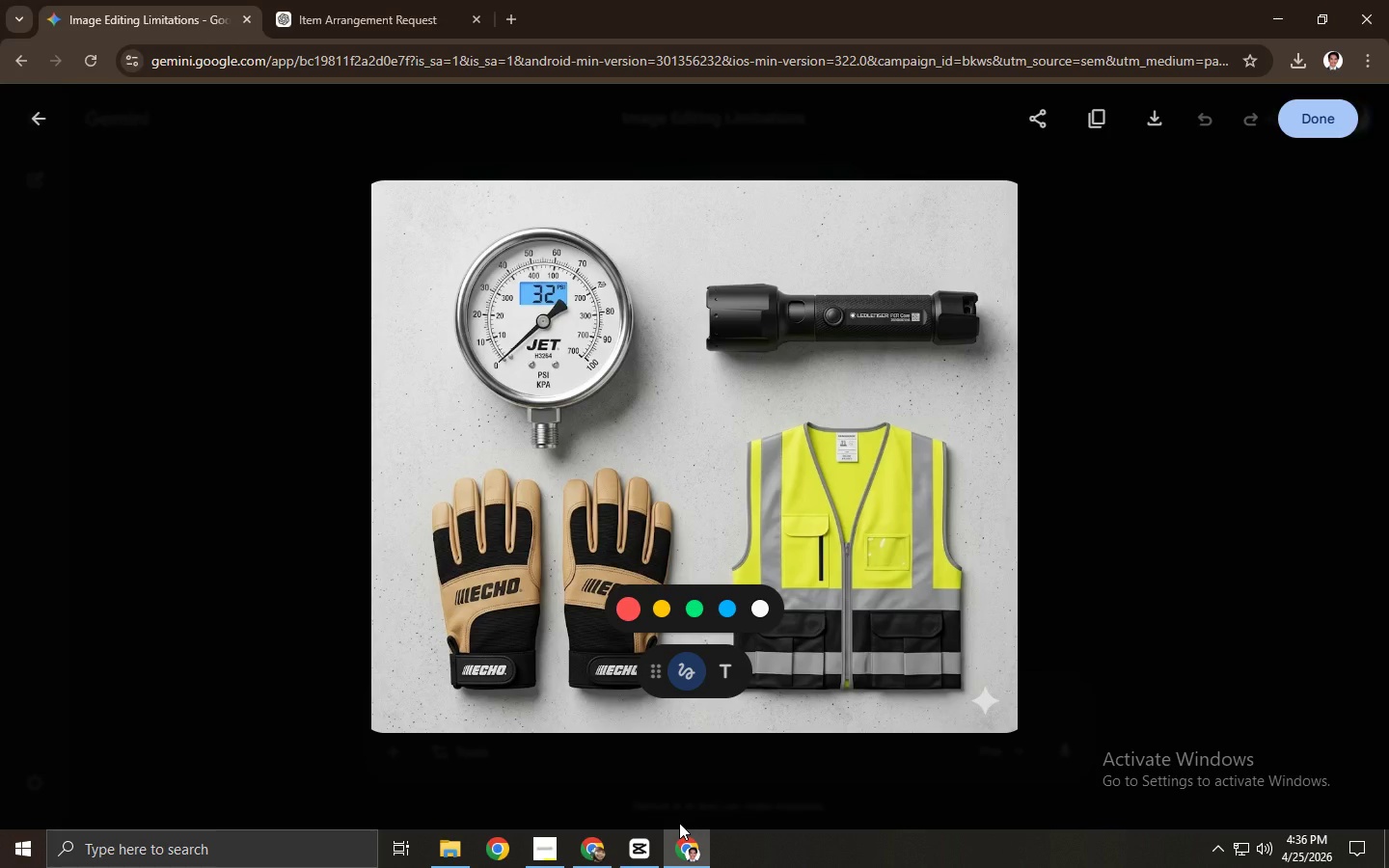 
key(Alt+AltLeft)
 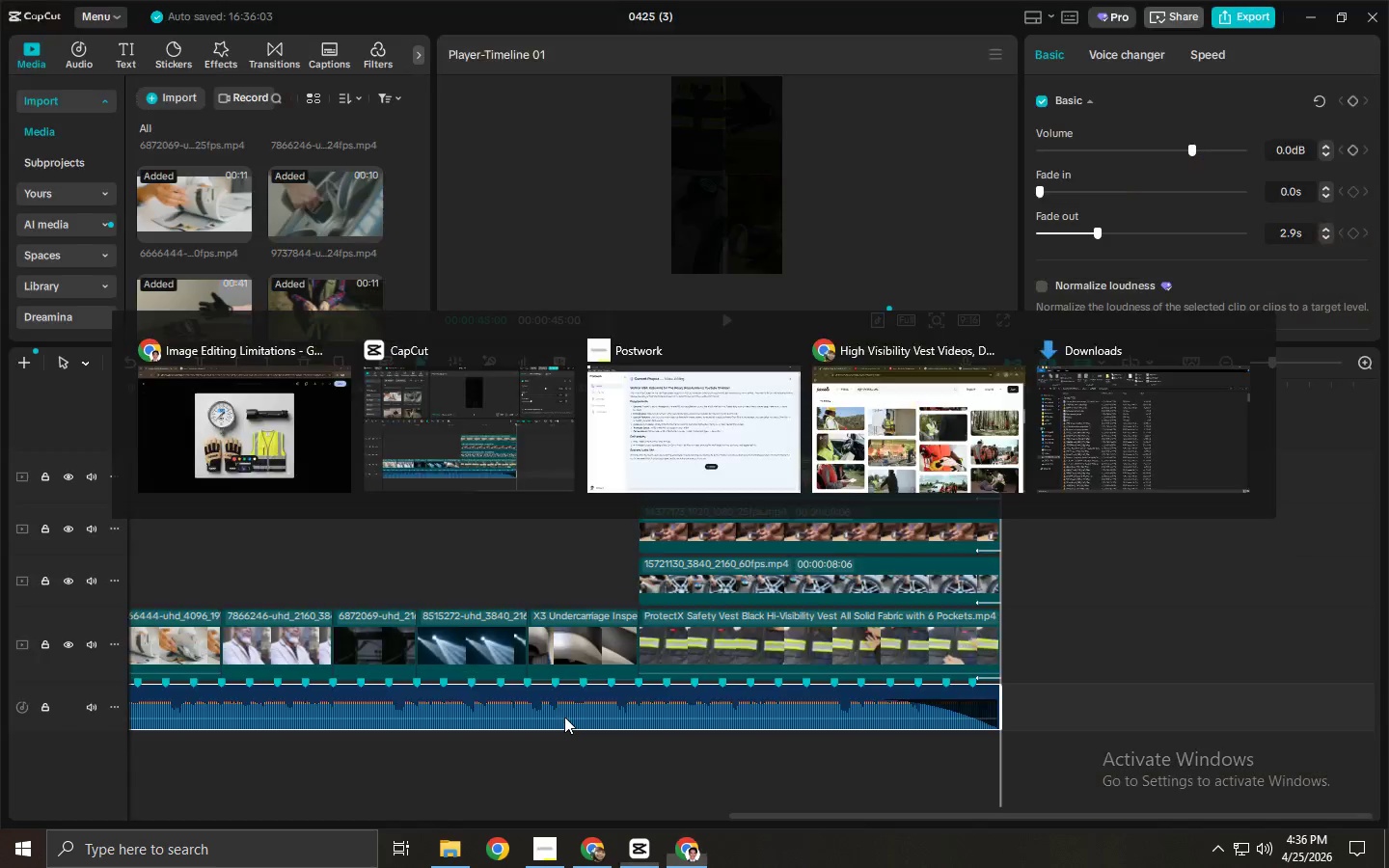 
key(Alt+Tab)
 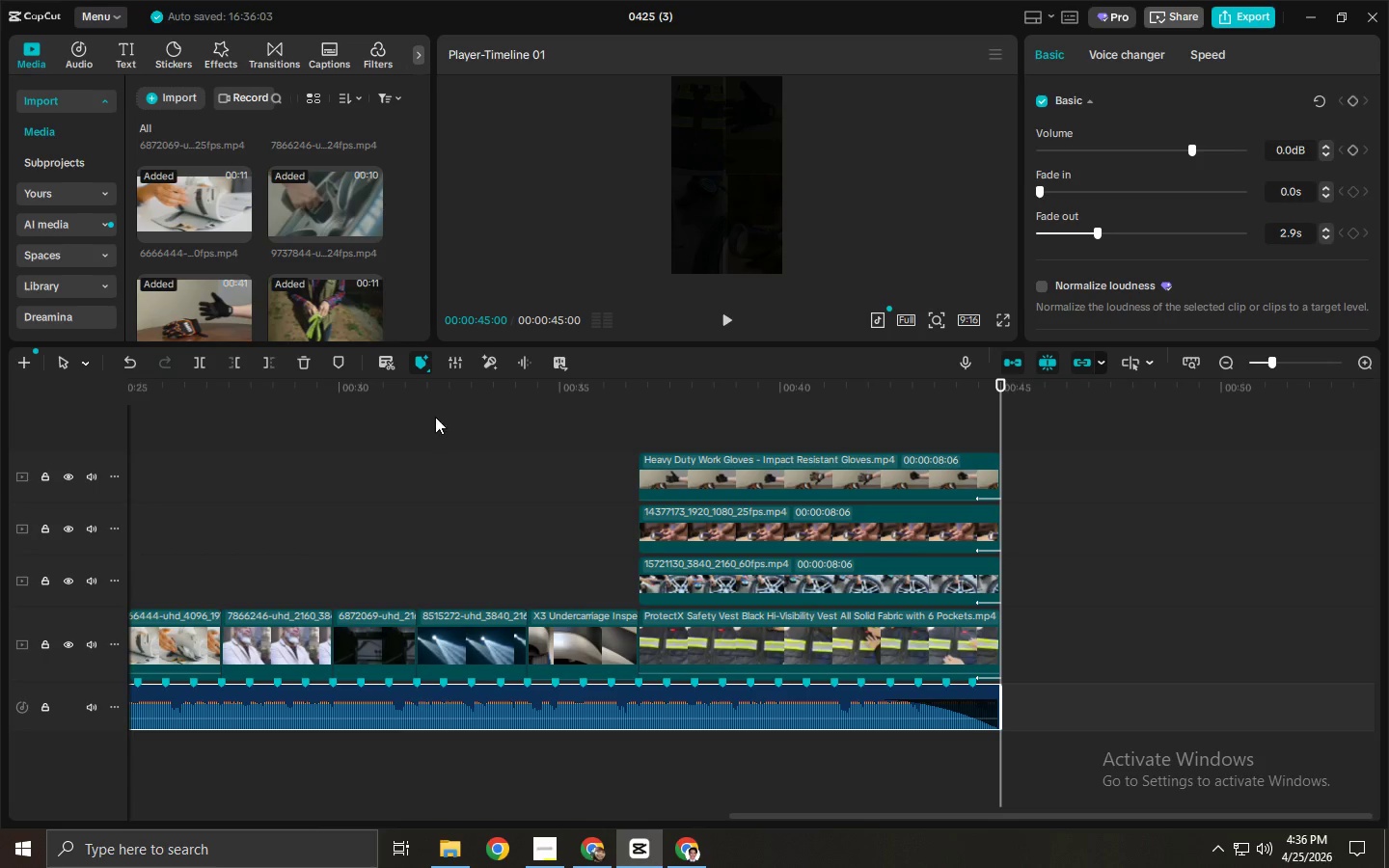 
left_click_drag(start_coordinate=[421, 393], to_coordinate=[0, 435])
 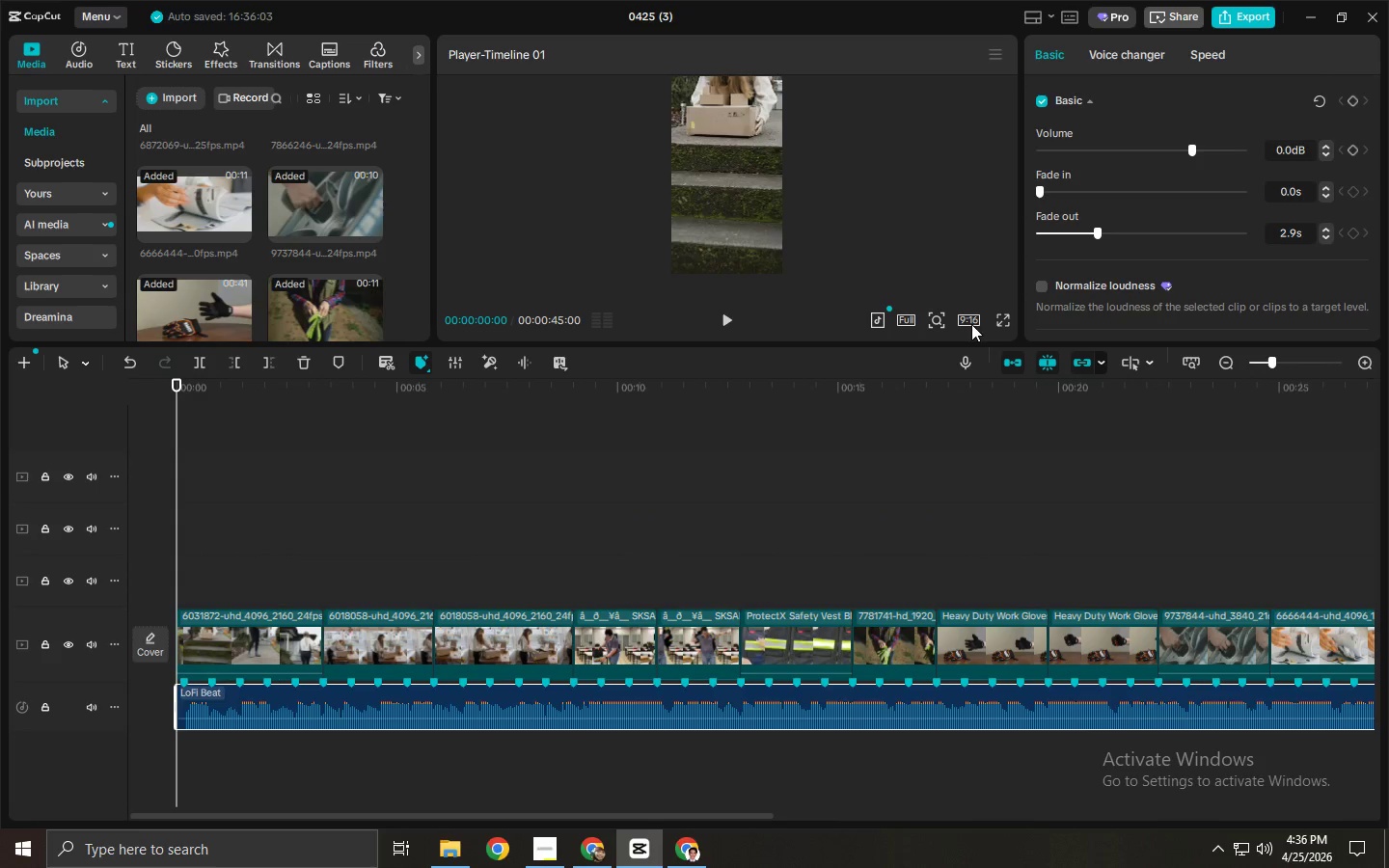 
left_click([998, 320])
 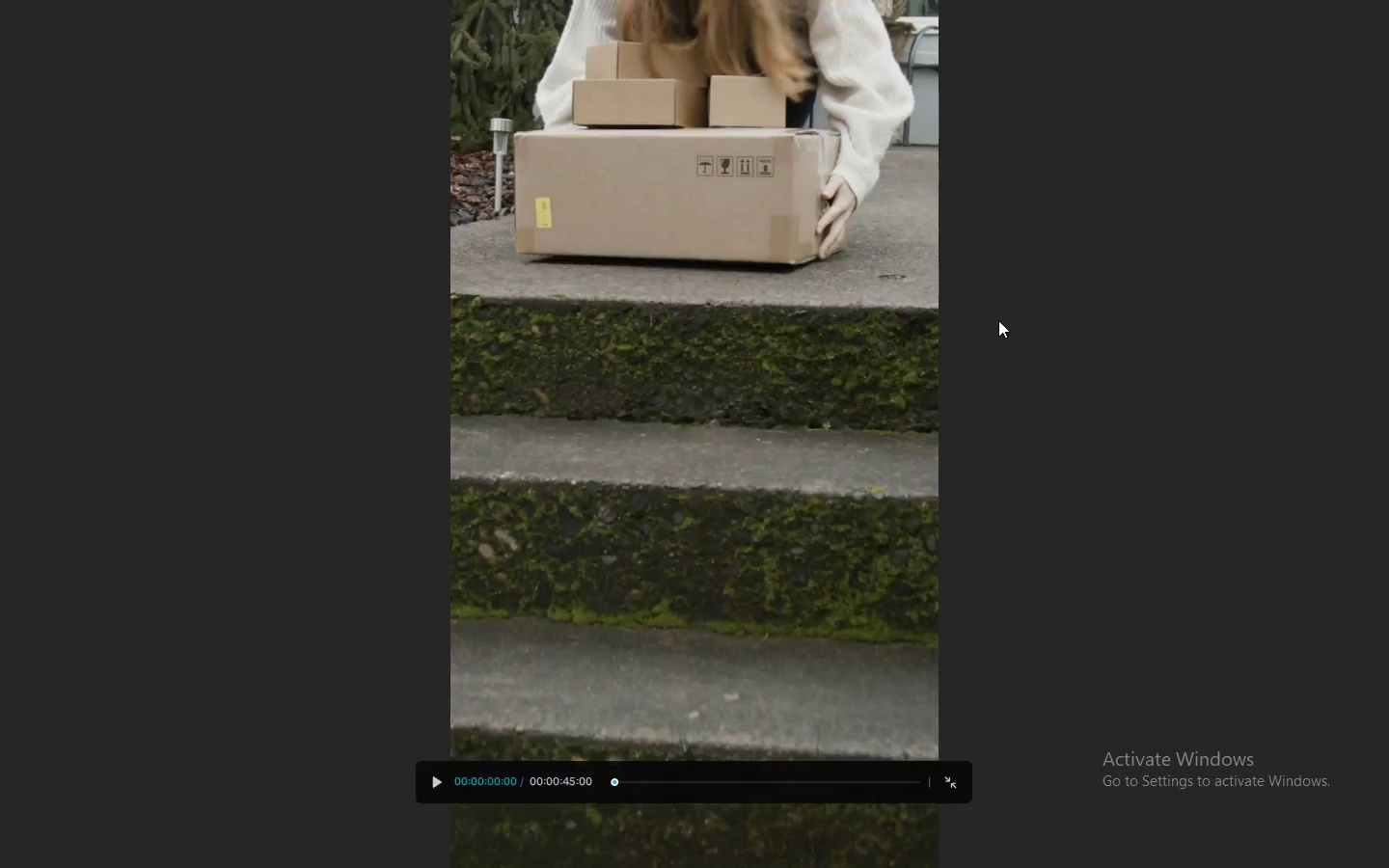 
key(Space)
 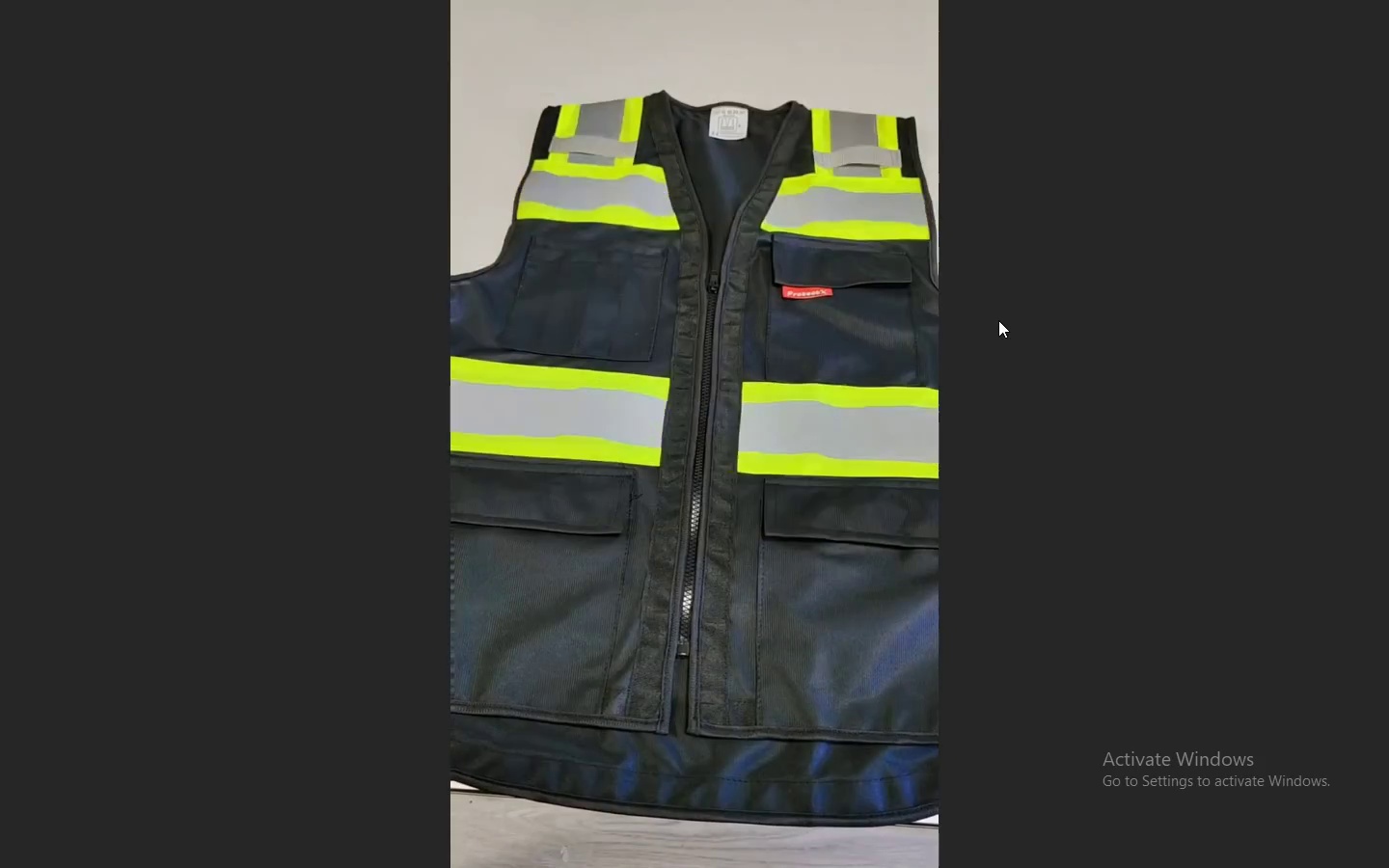 
wait(19.16)
 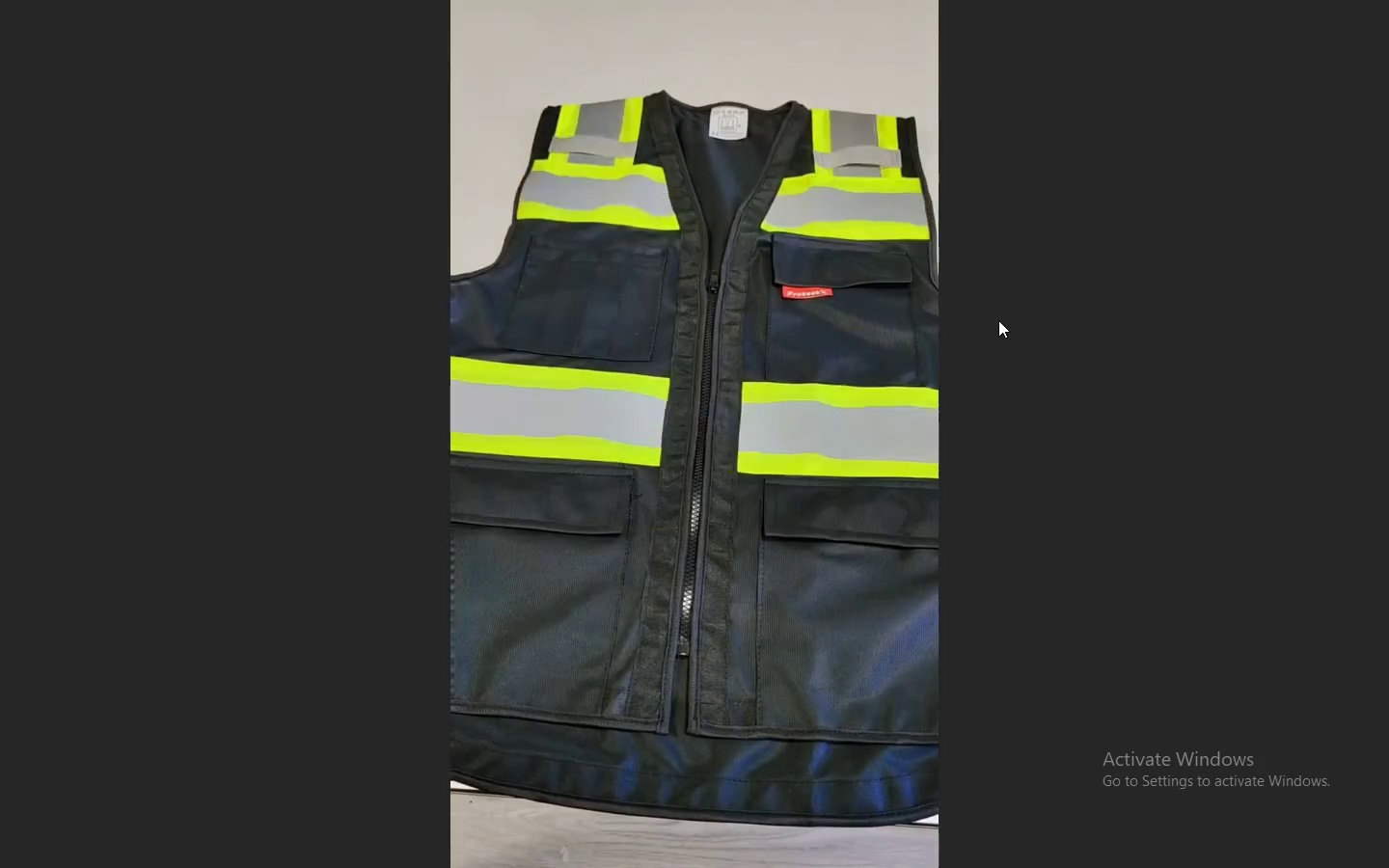 
key(Escape)
 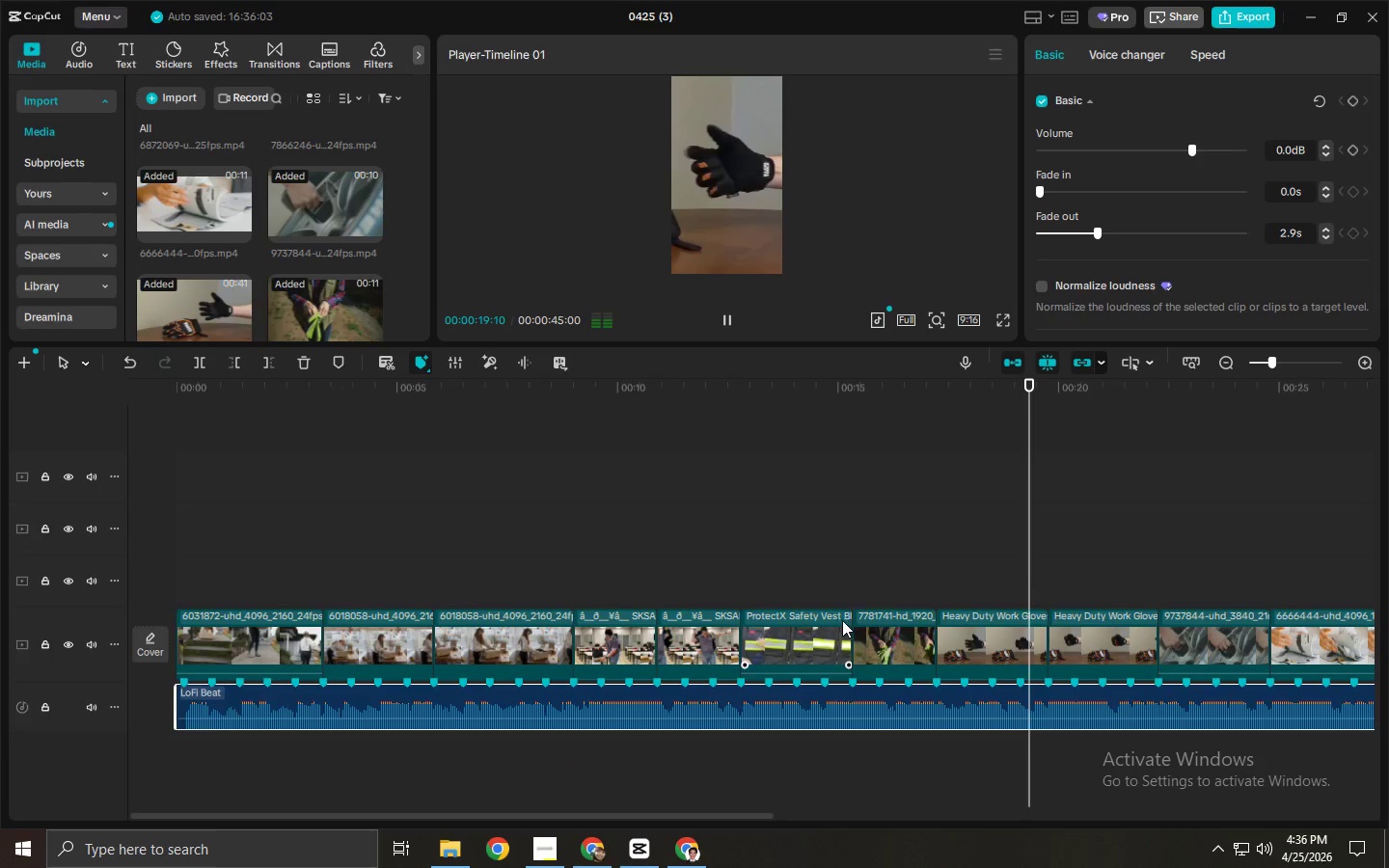 
key(Space)
 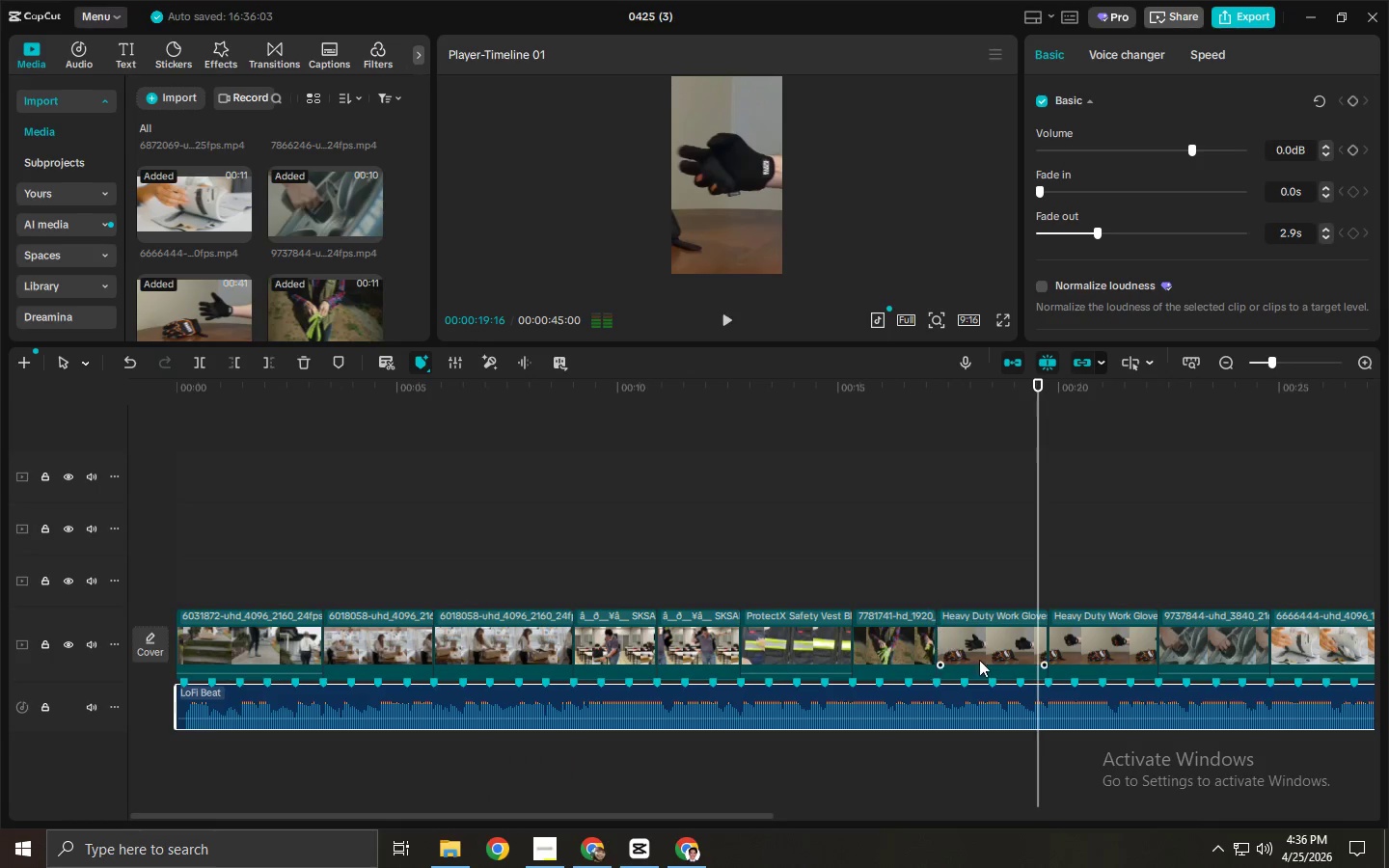 
left_click([991, 665])
 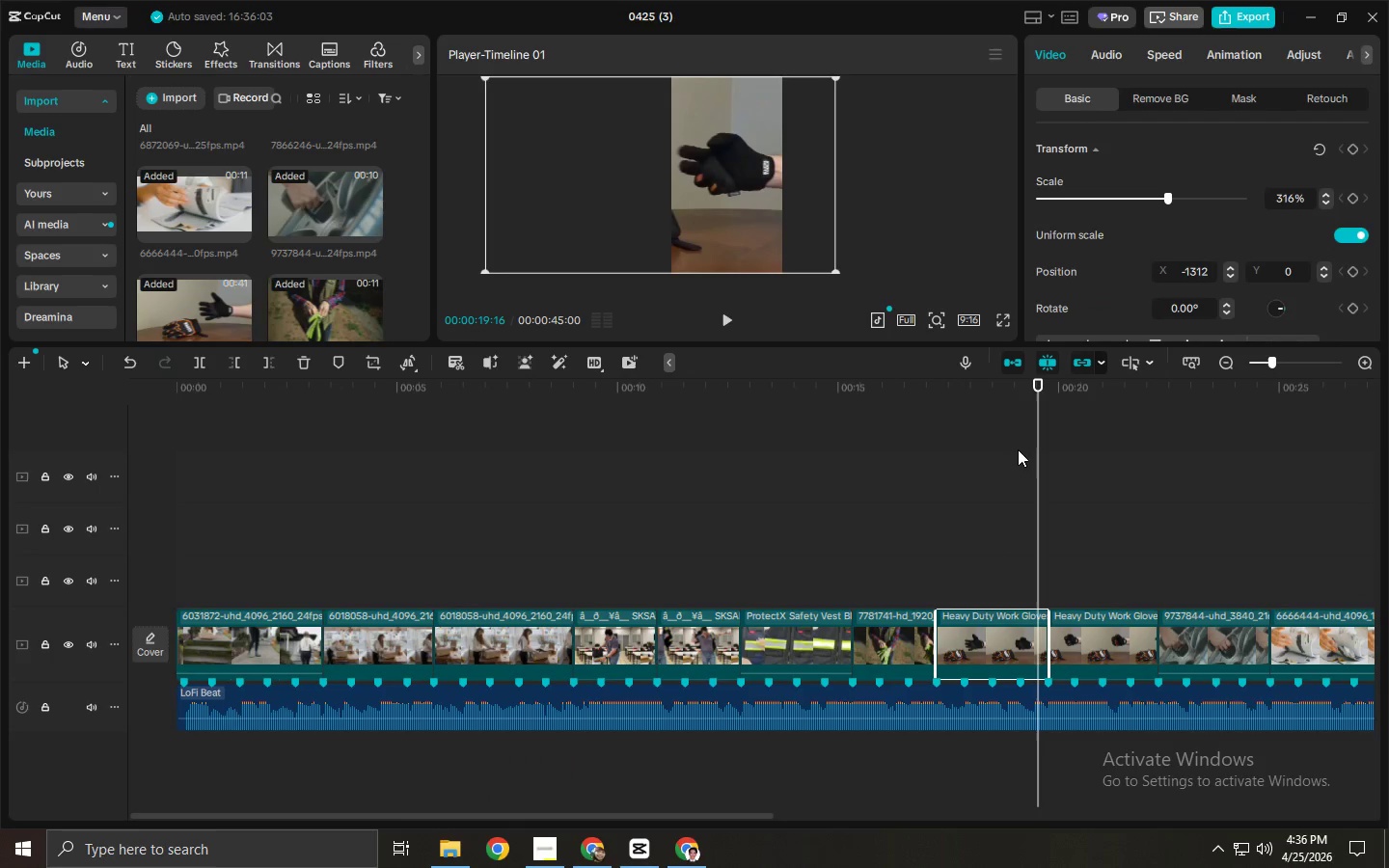 
key(Space)
 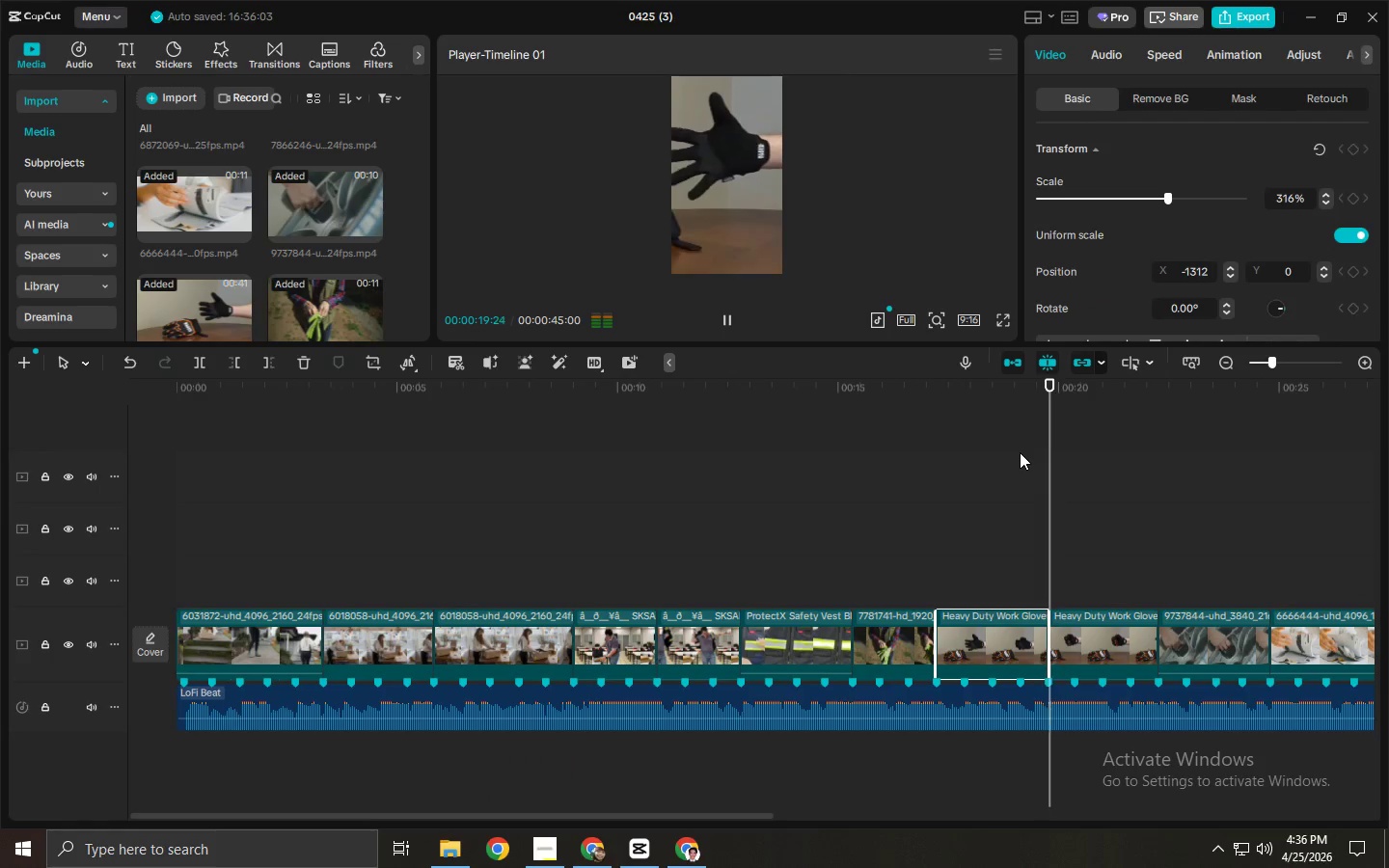 
key(Space)
 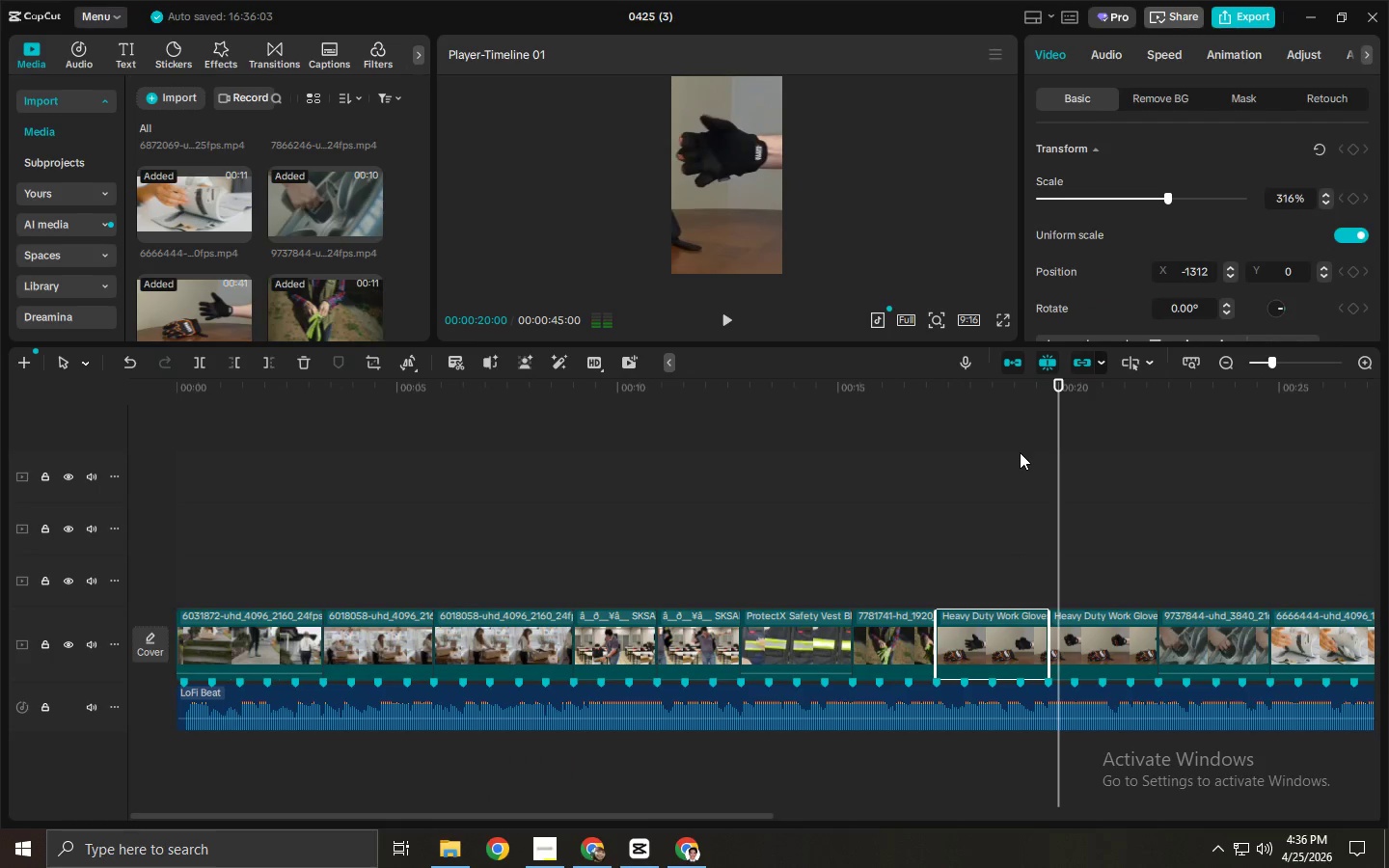 
key(Space)
 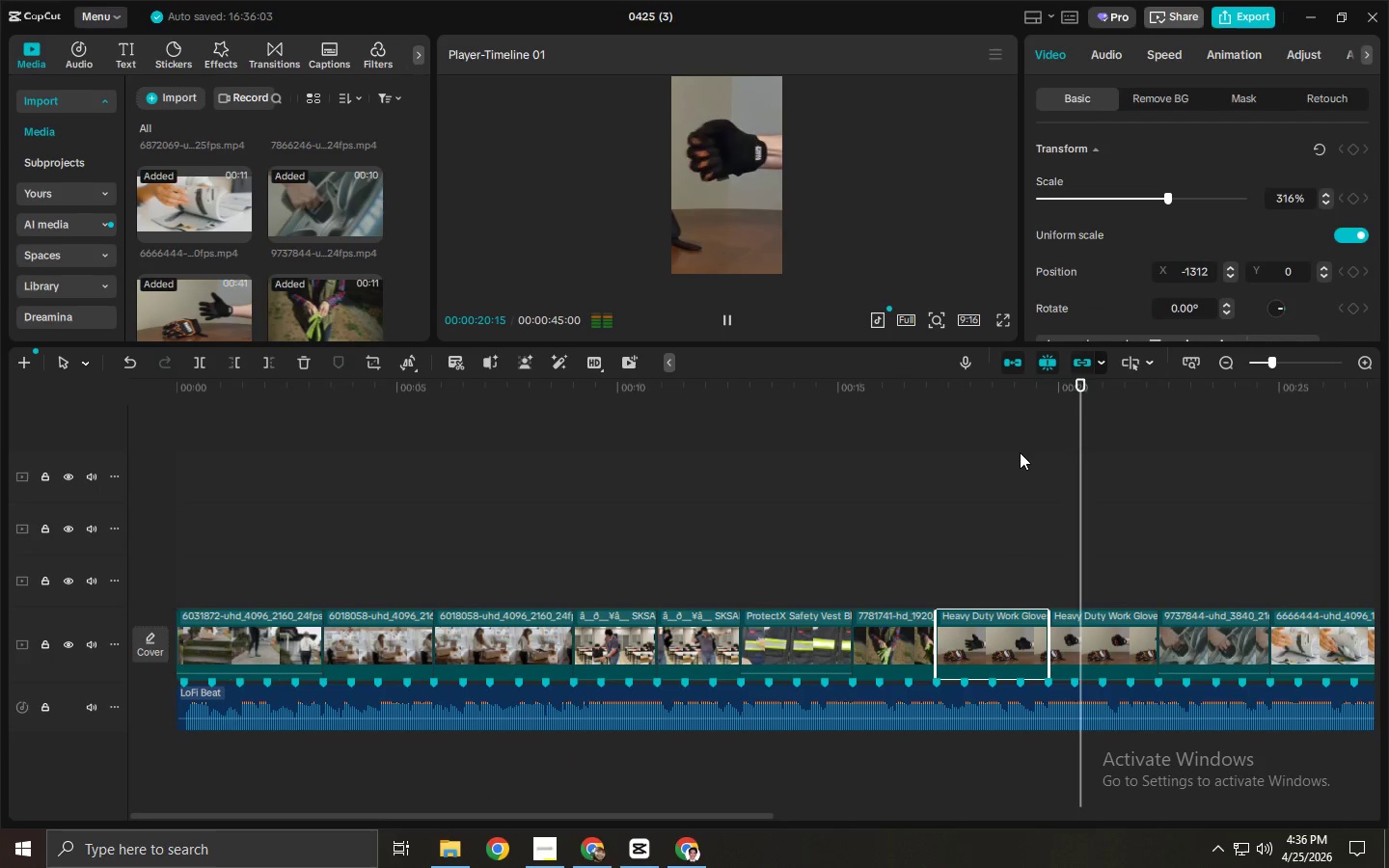 
key(Space)
 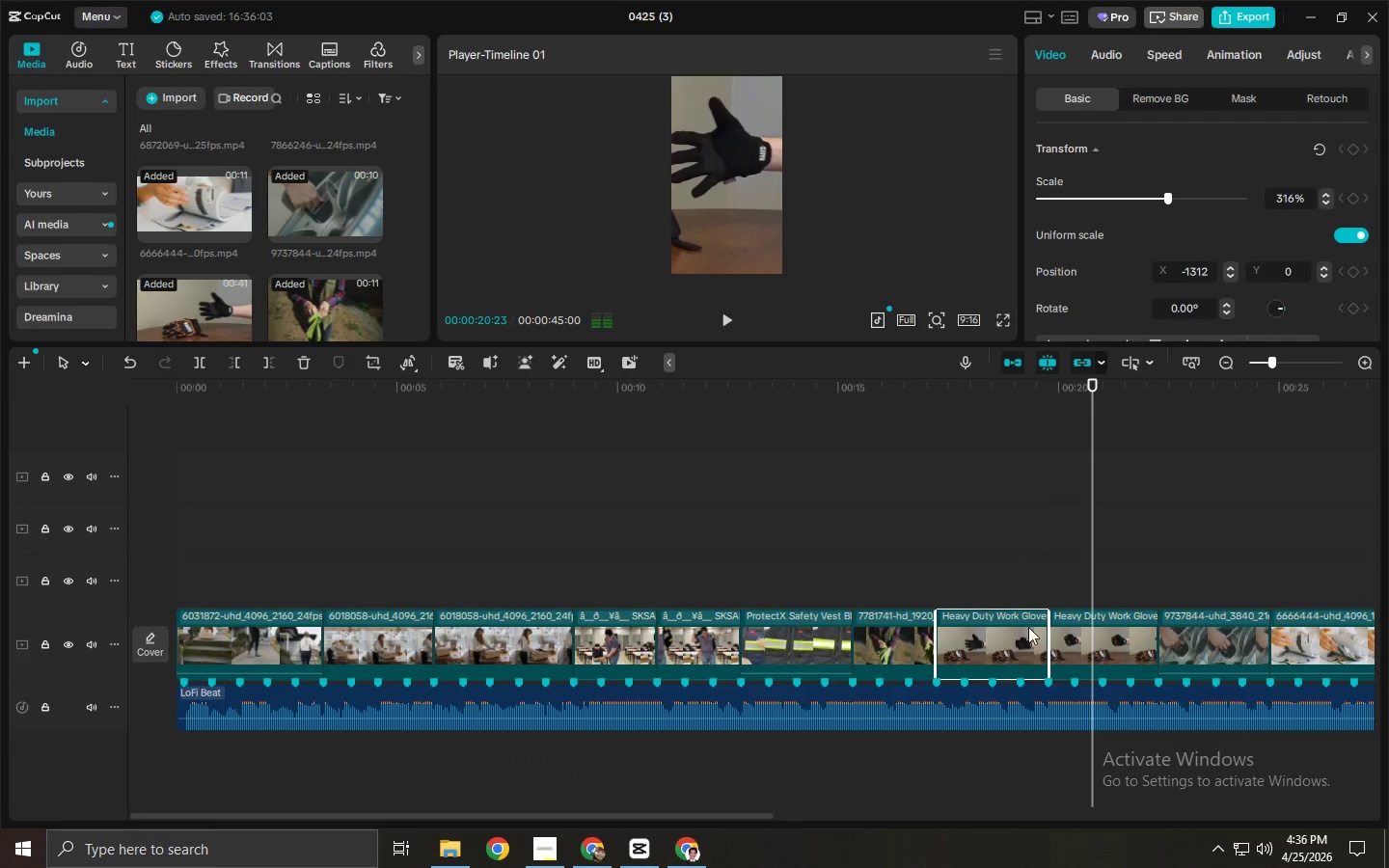 
left_click([1017, 668])
 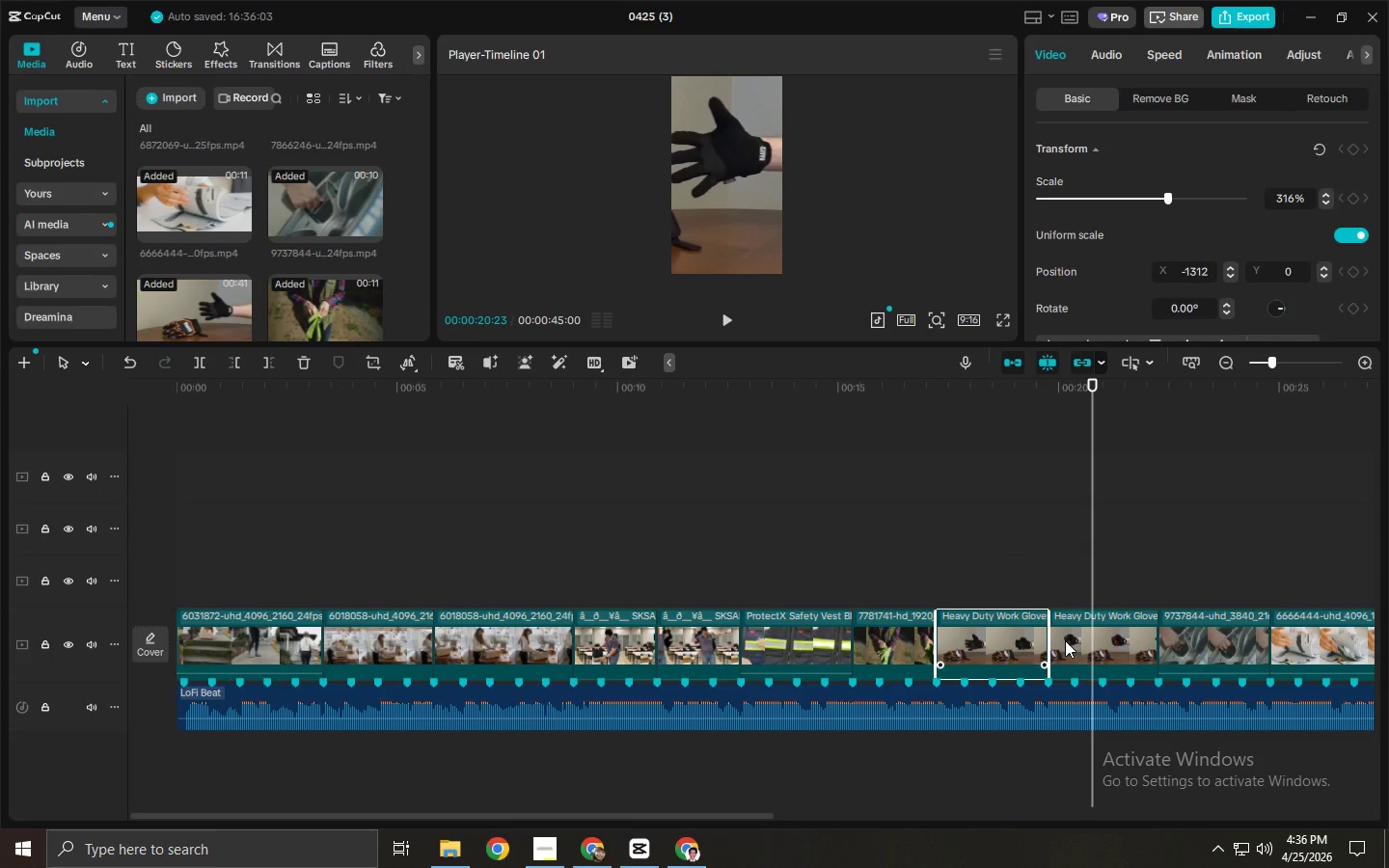 
left_click([1116, 638])
 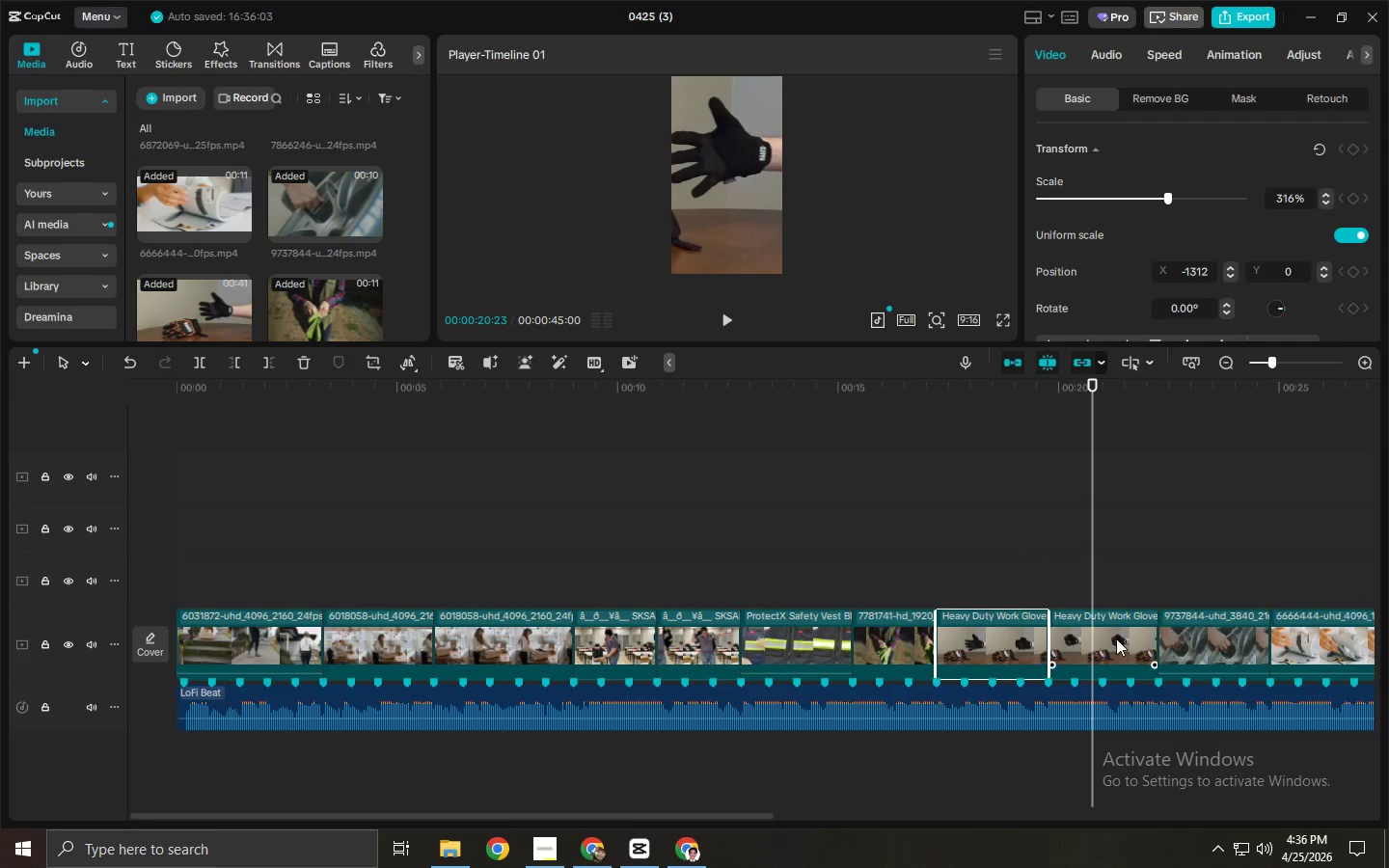 
key(Control+ControlLeft)
 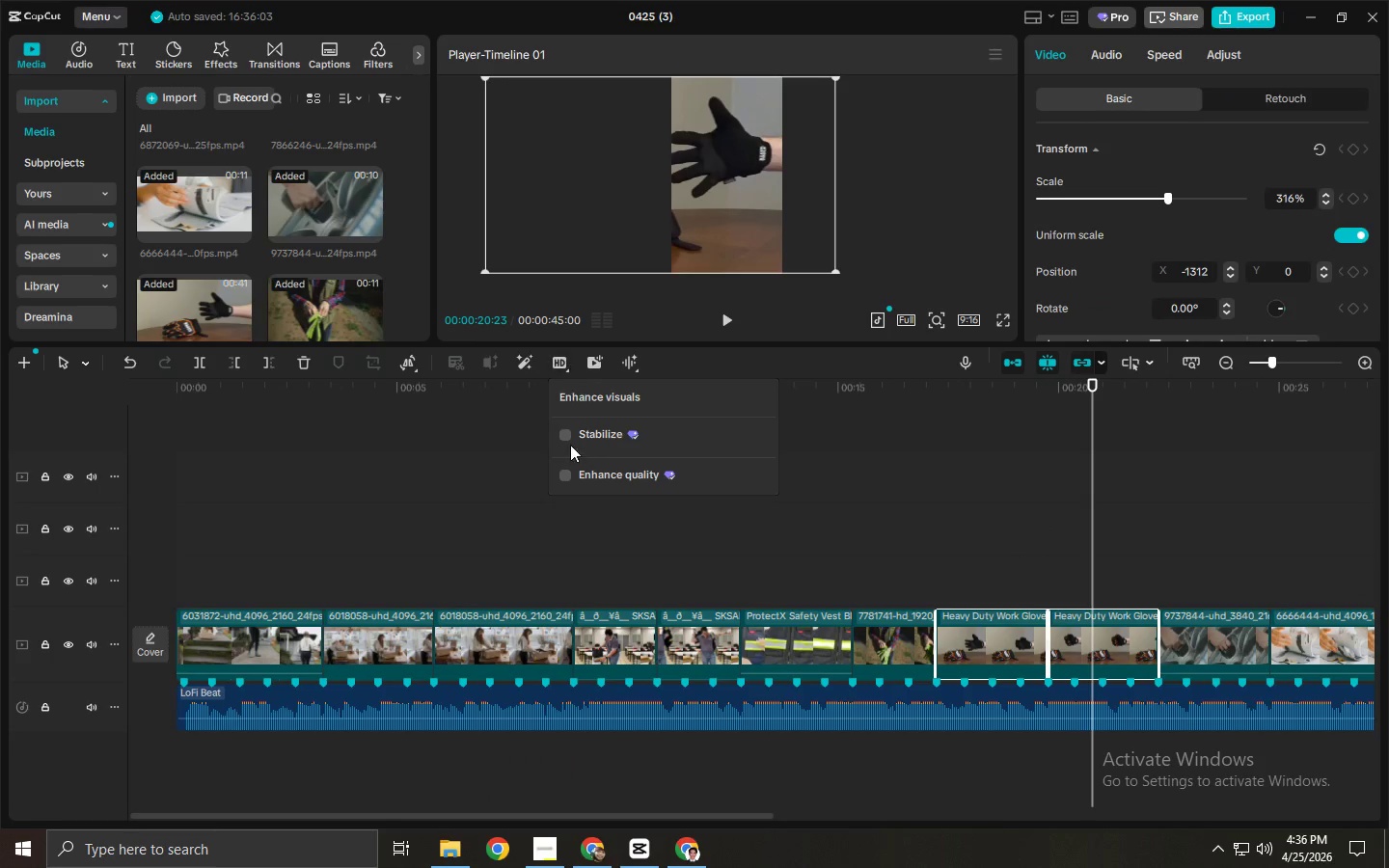 
left_click([570, 472])
 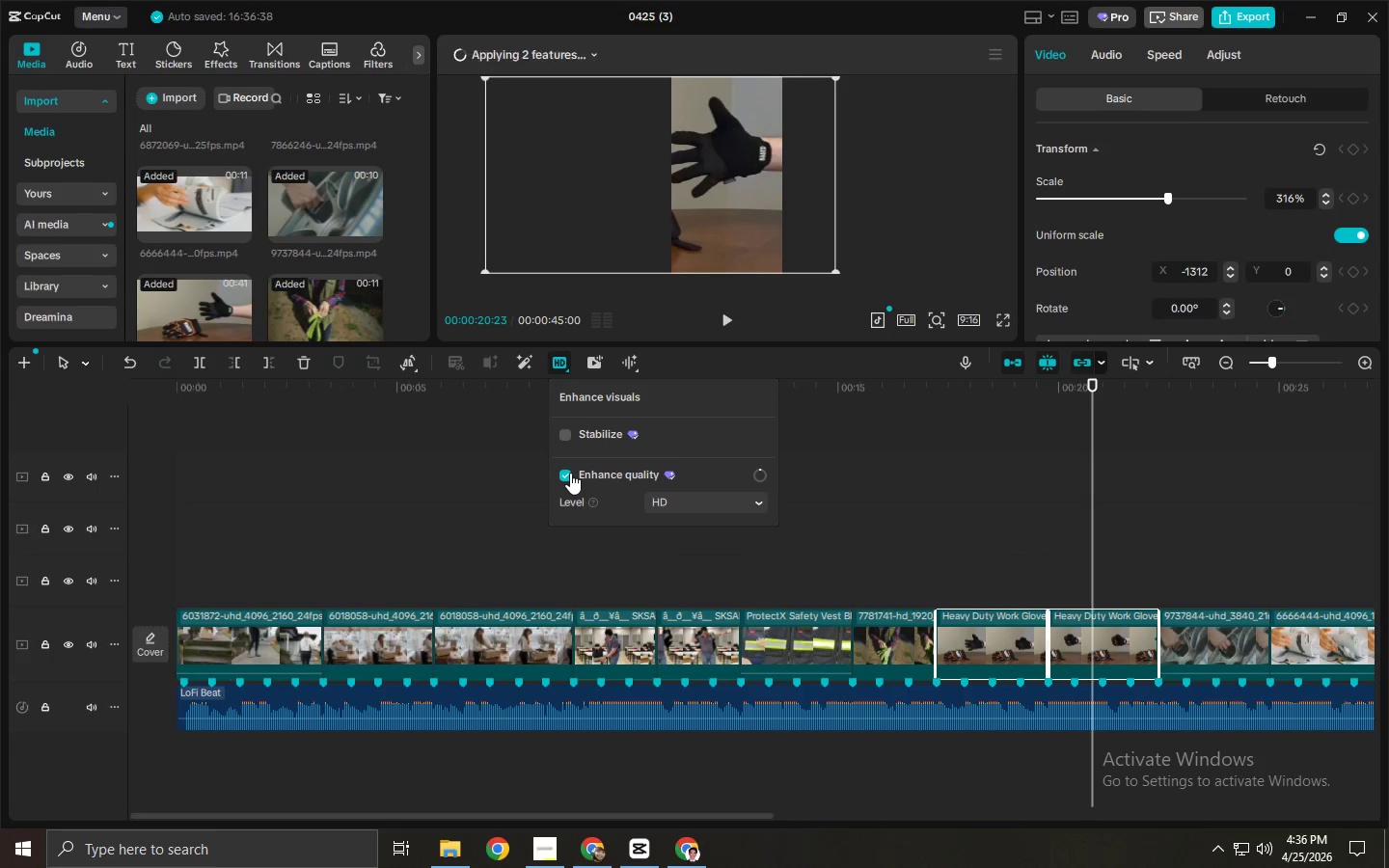 
left_click([378, 478])
 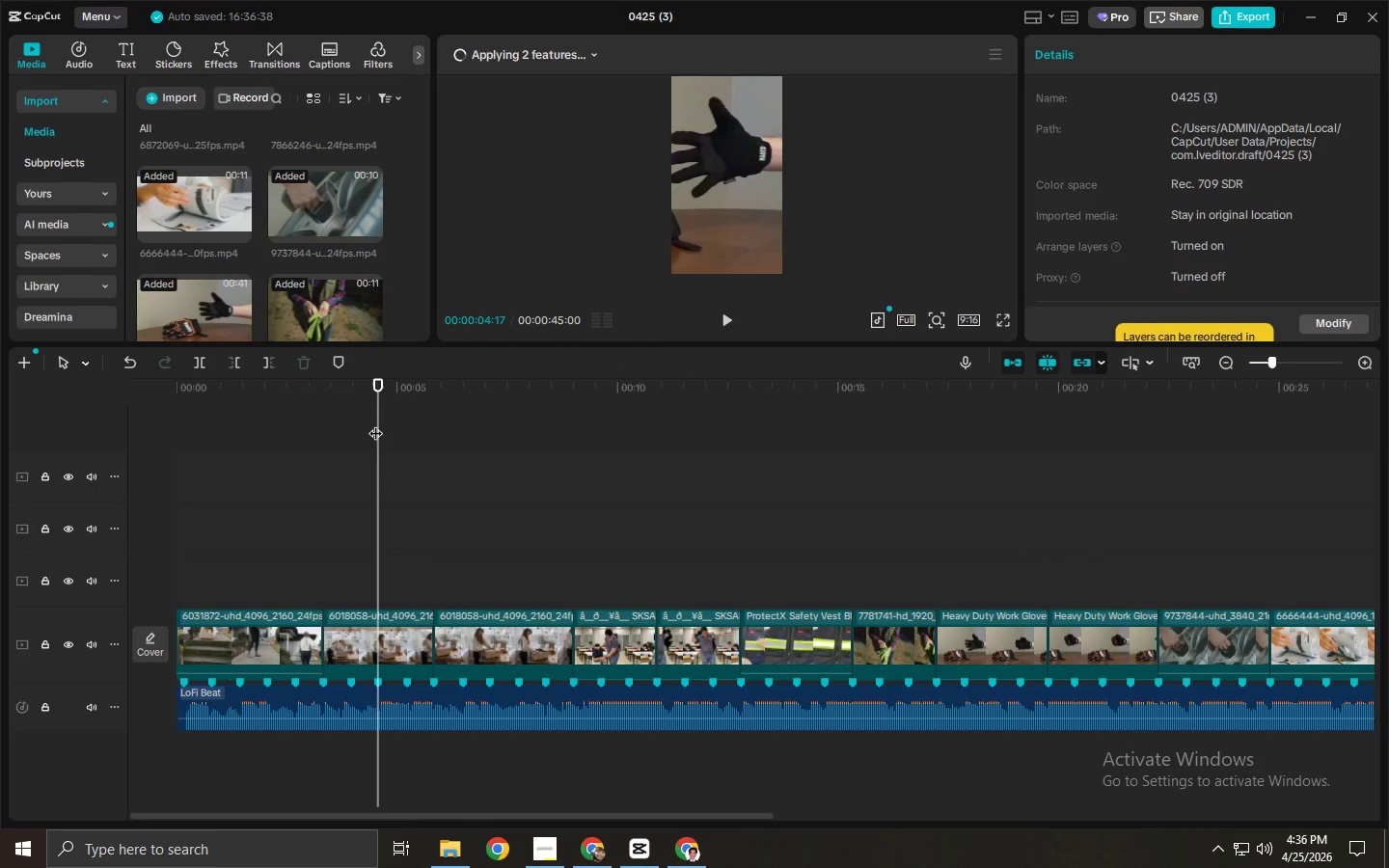 
left_click_drag(start_coordinate=[387, 401], to_coordinate=[142, 408])
 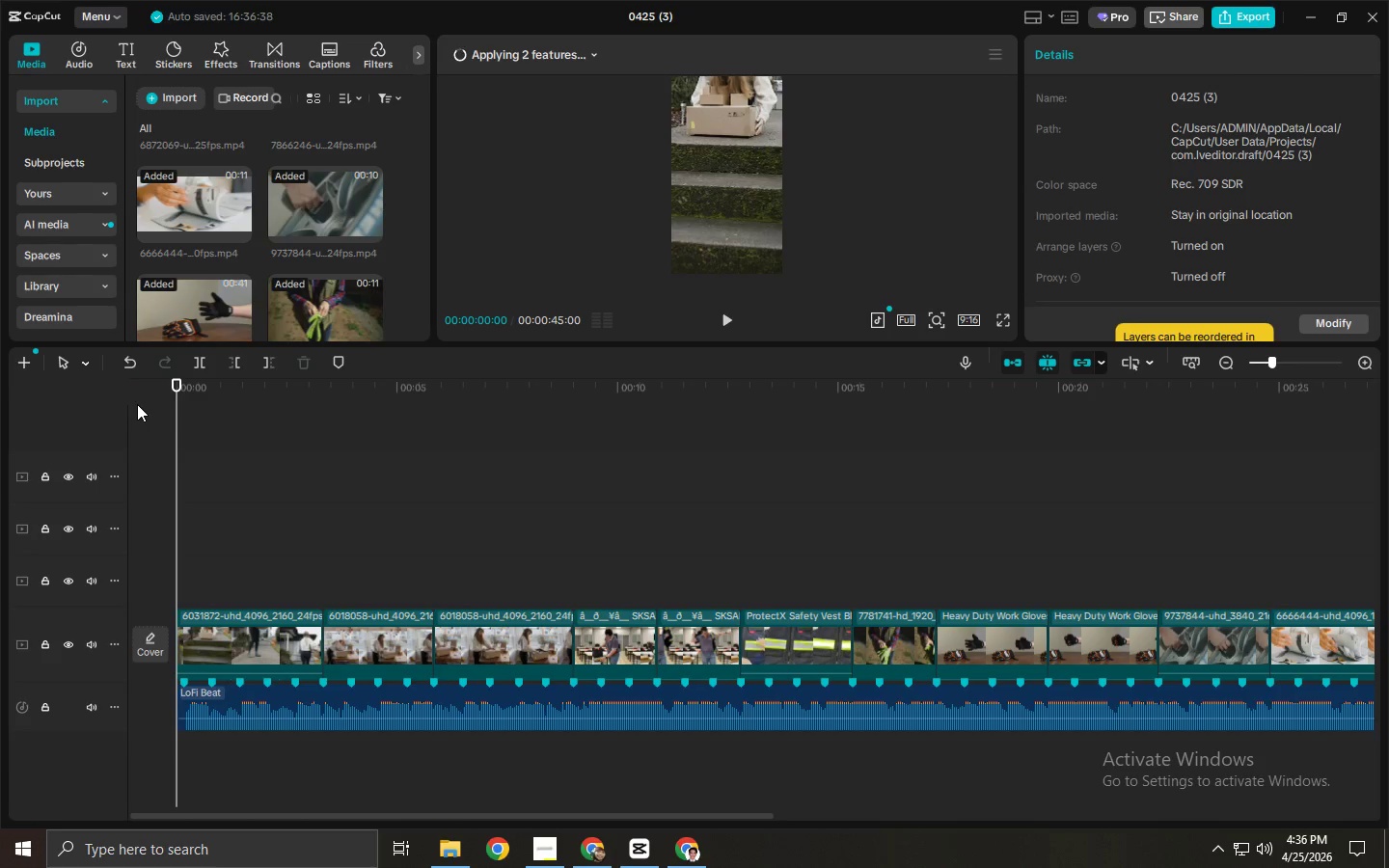 
wait(8.31)
 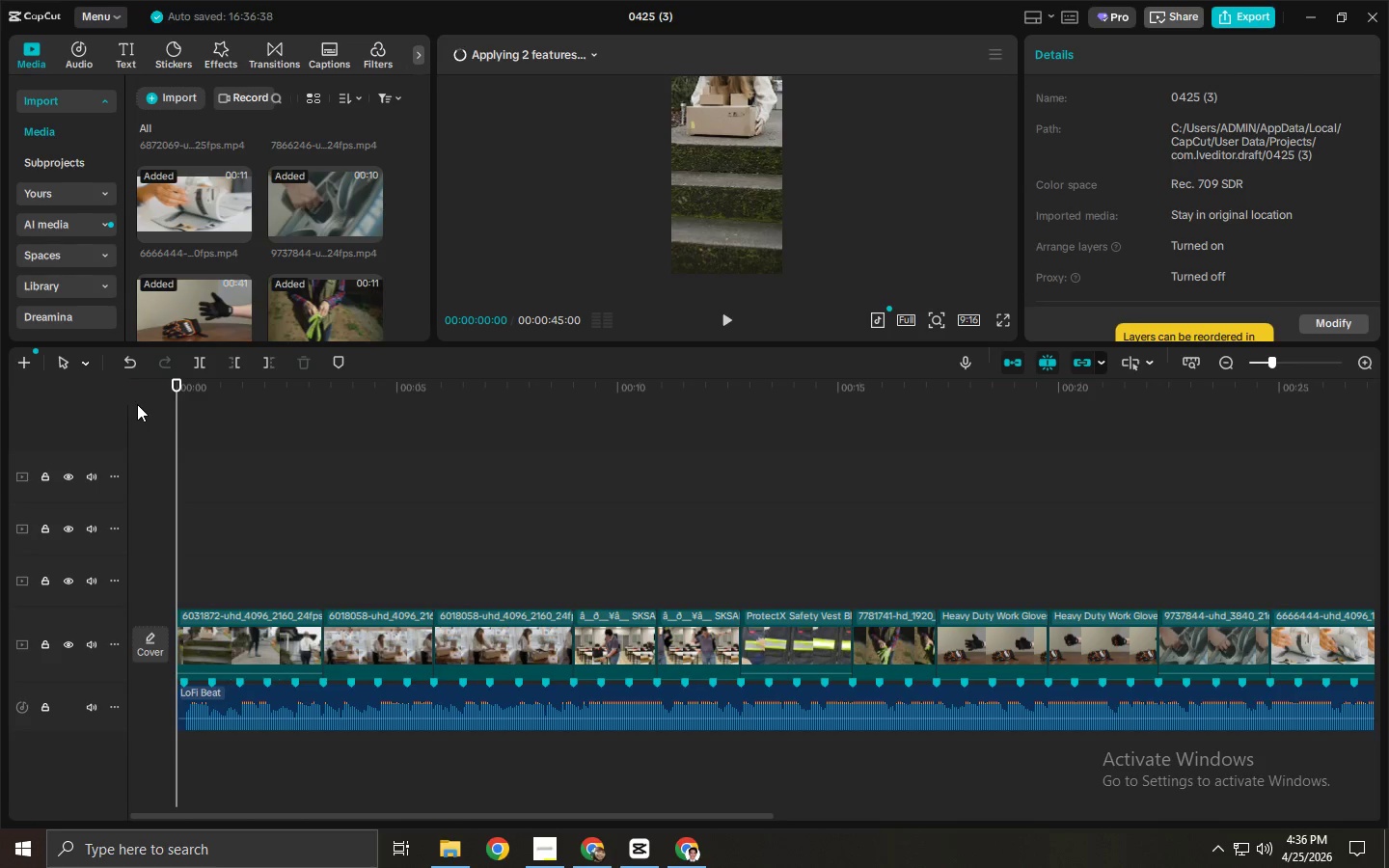 
key(Space)
 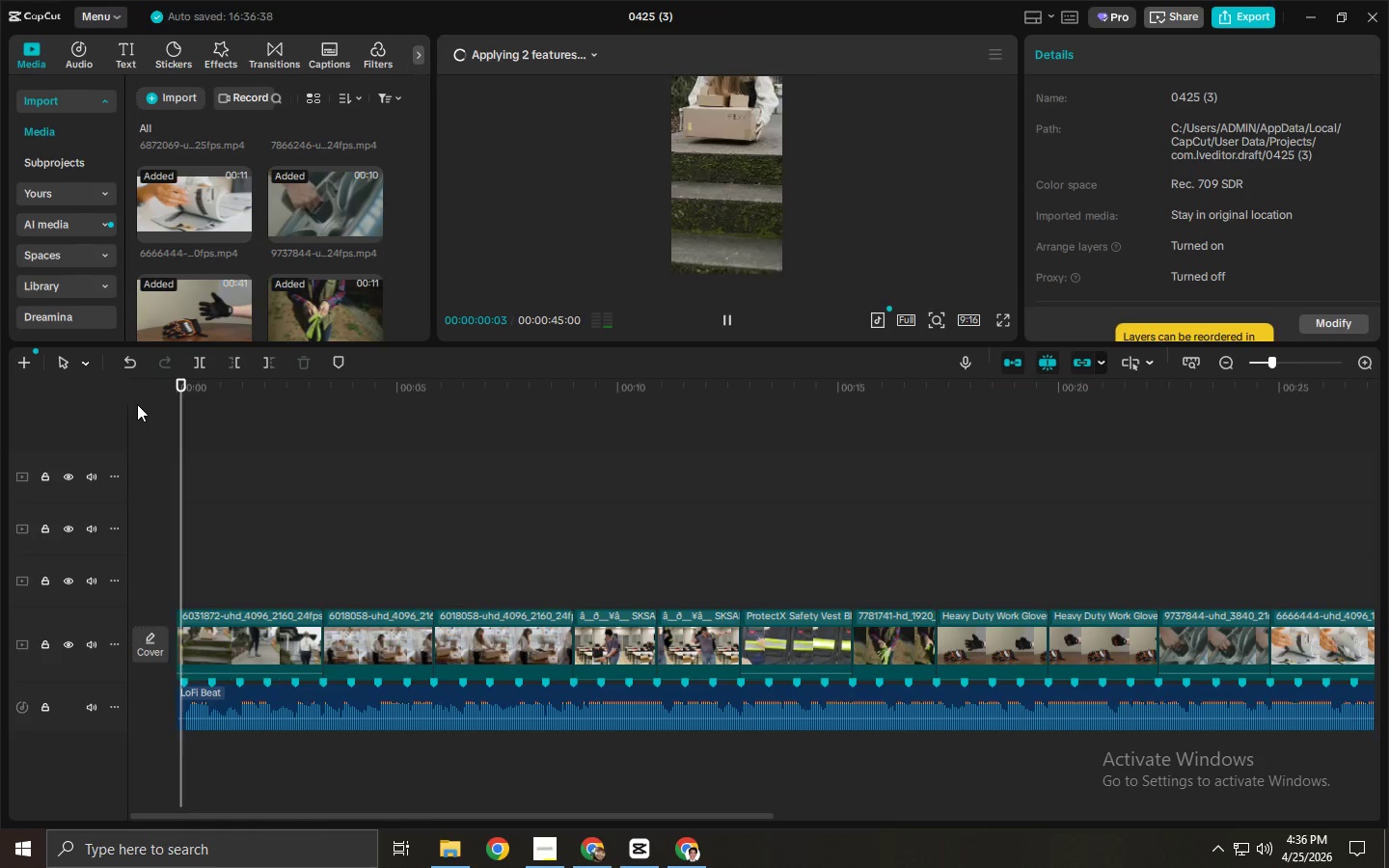 
key(Space)
 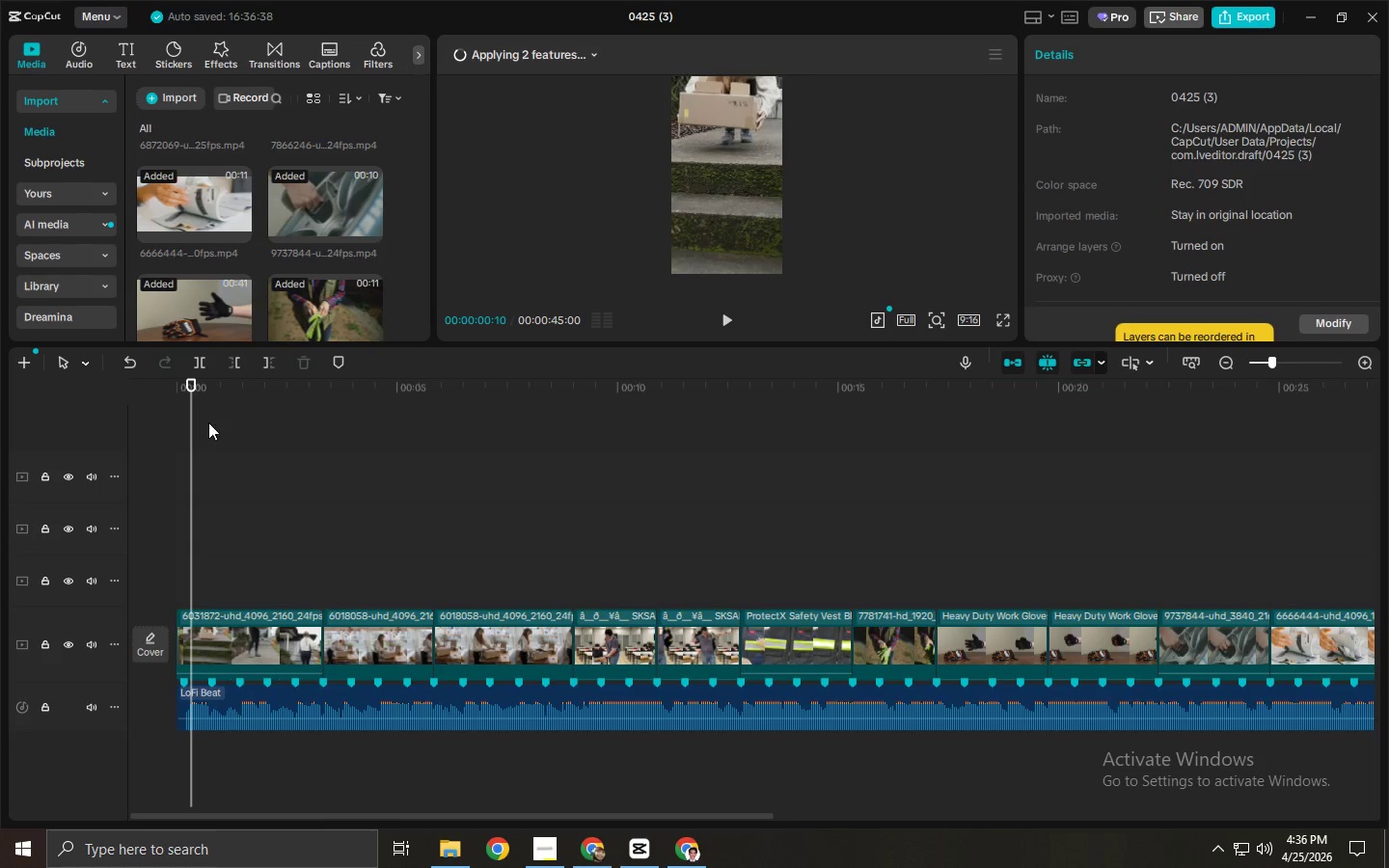 
left_click_drag(start_coordinate=[197, 397], to_coordinate=[202, 397])
 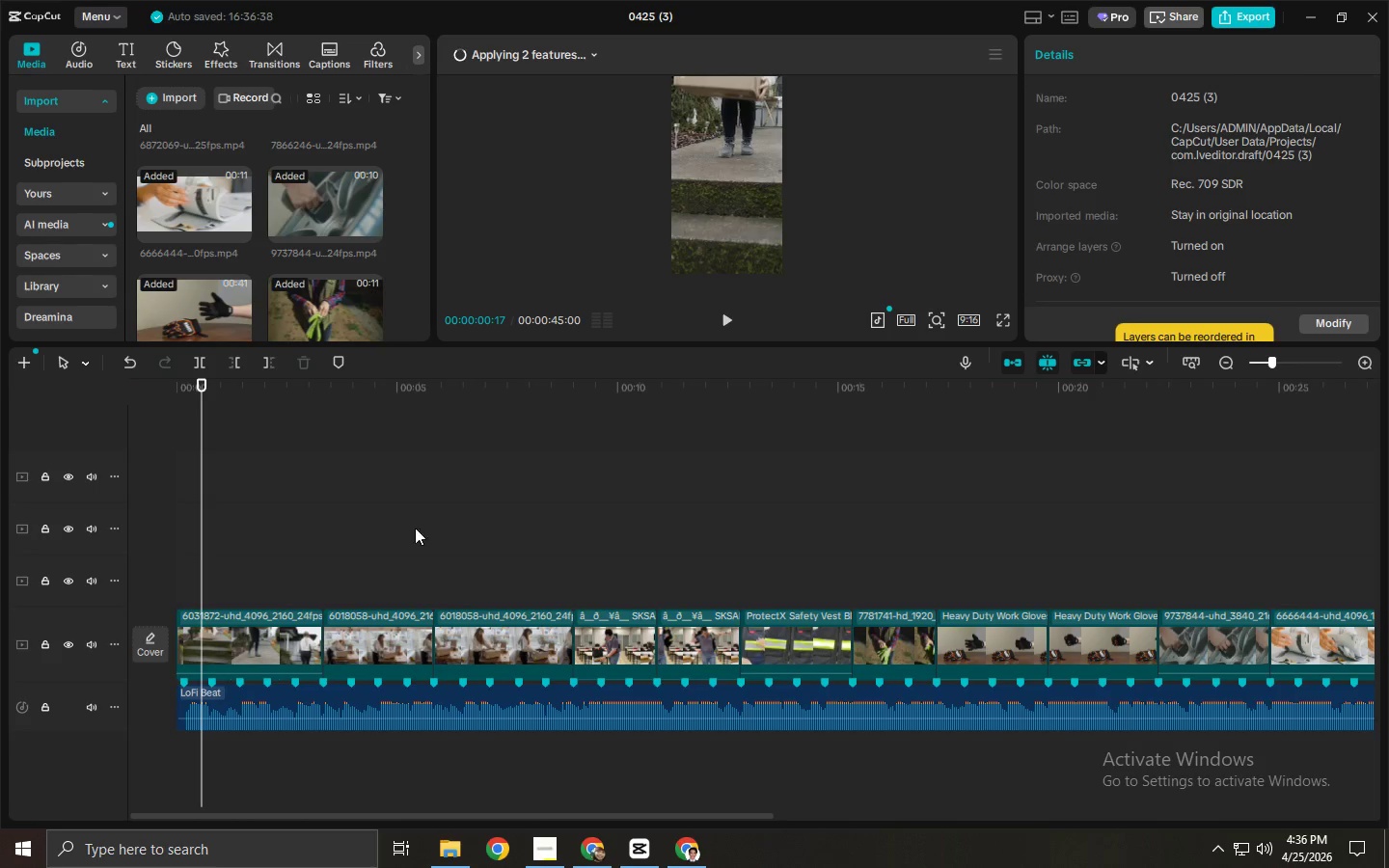 
left_click([225, 652])
 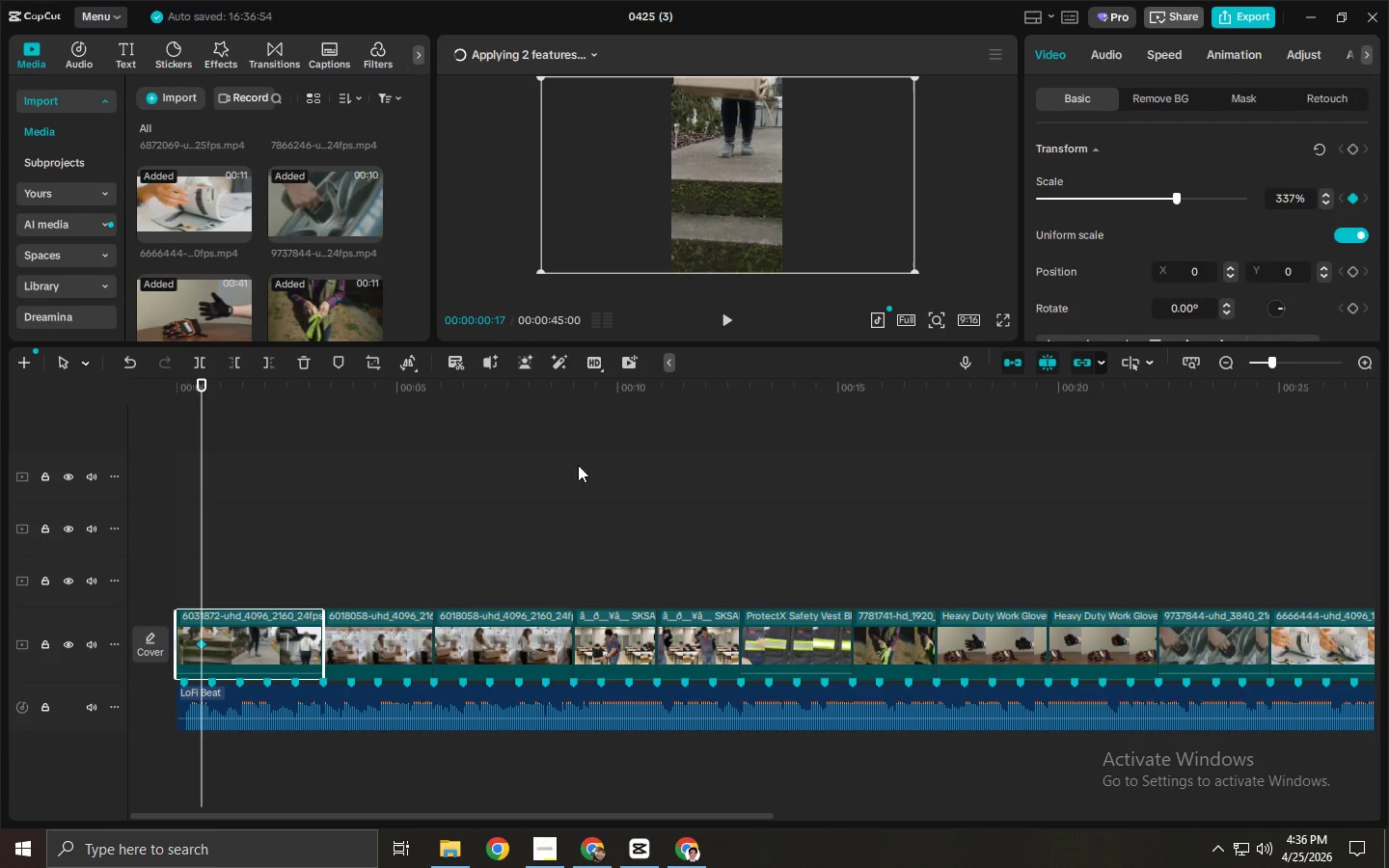 
left_click_drag(start_coordinate=[252, 396], to_coordinate=[288, 405])
 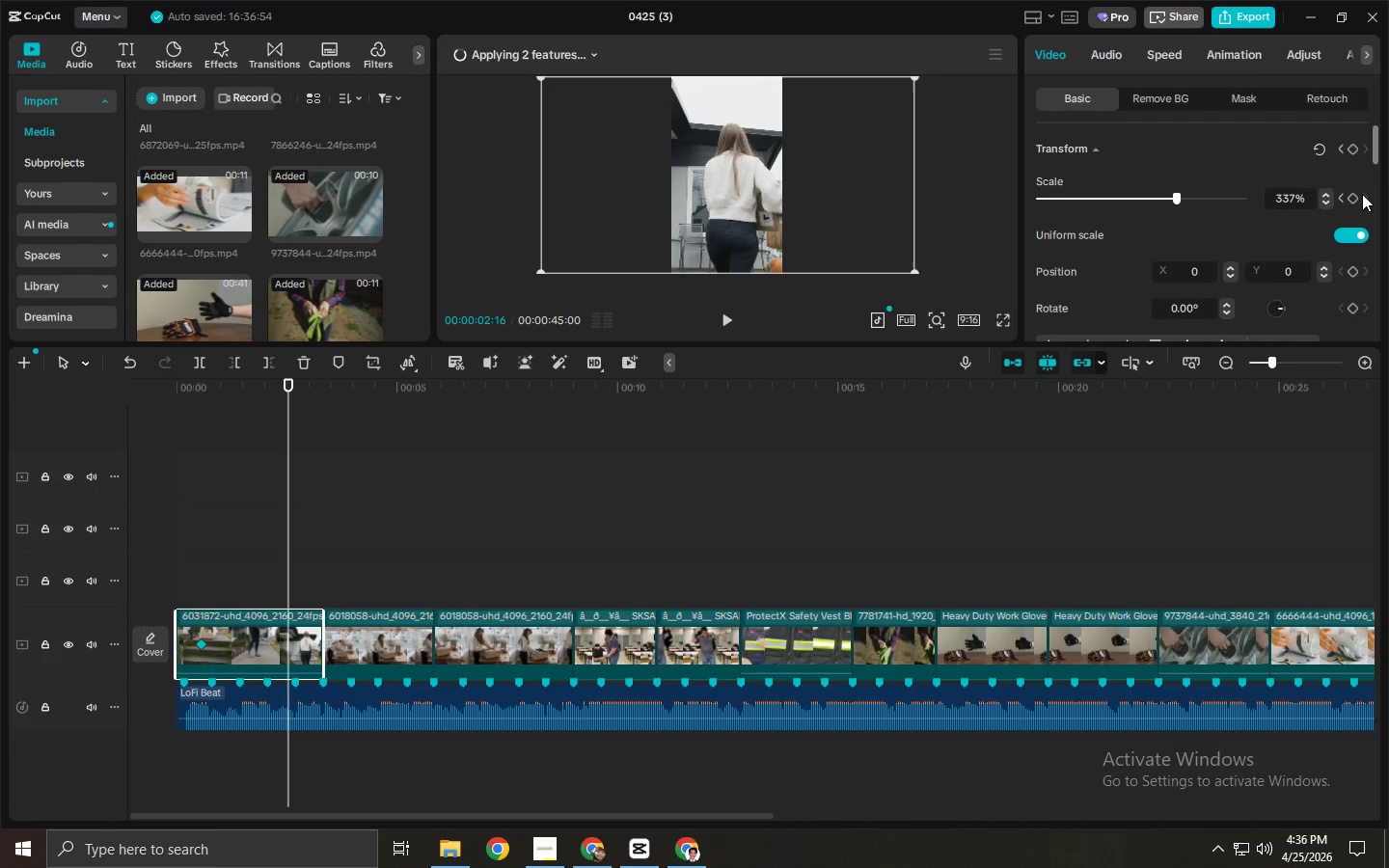 
left_click([1354, 195])
 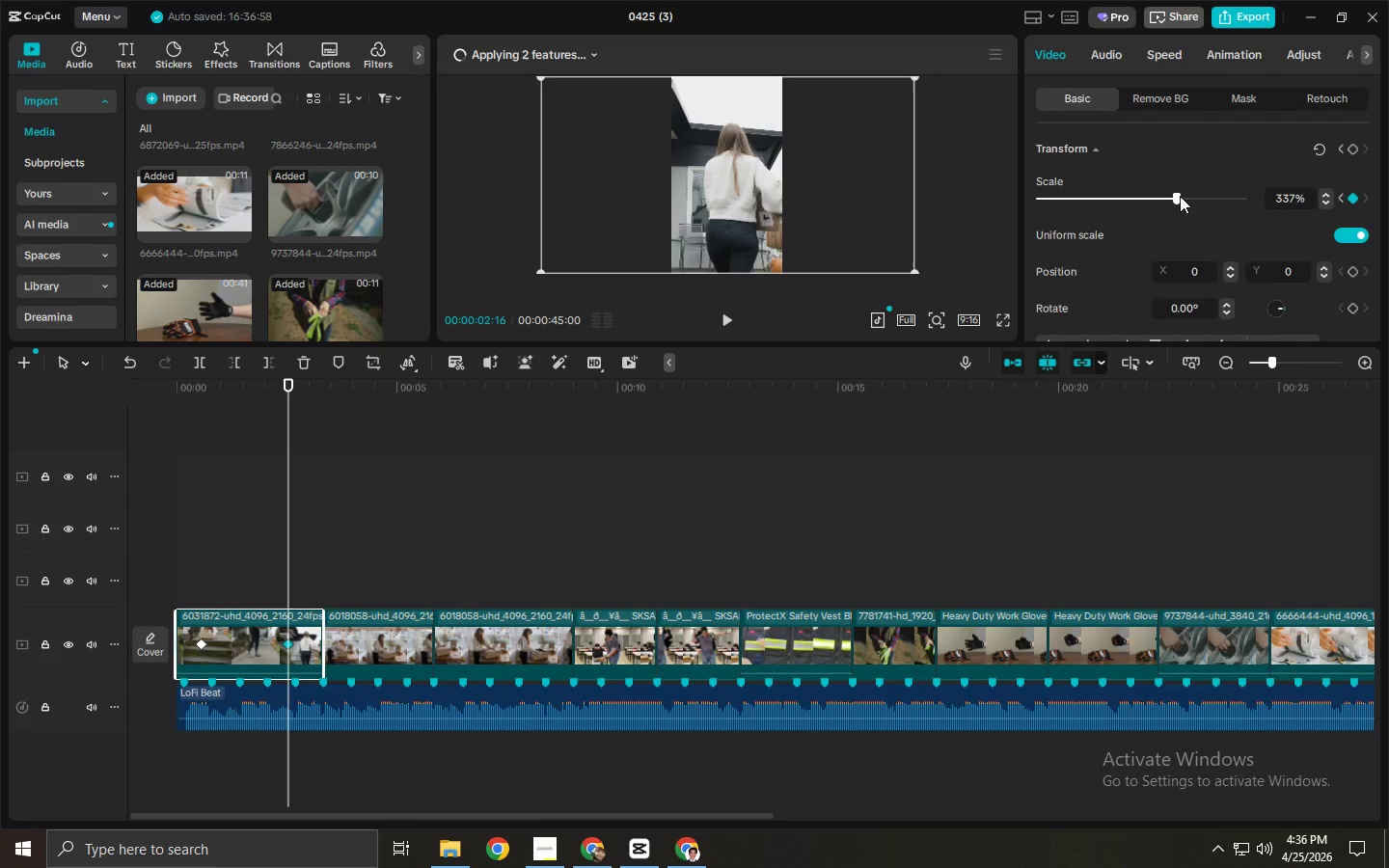 
left_click_drag(start_coordinate=[1179, 196], to_coordinate=[1186, 198])
 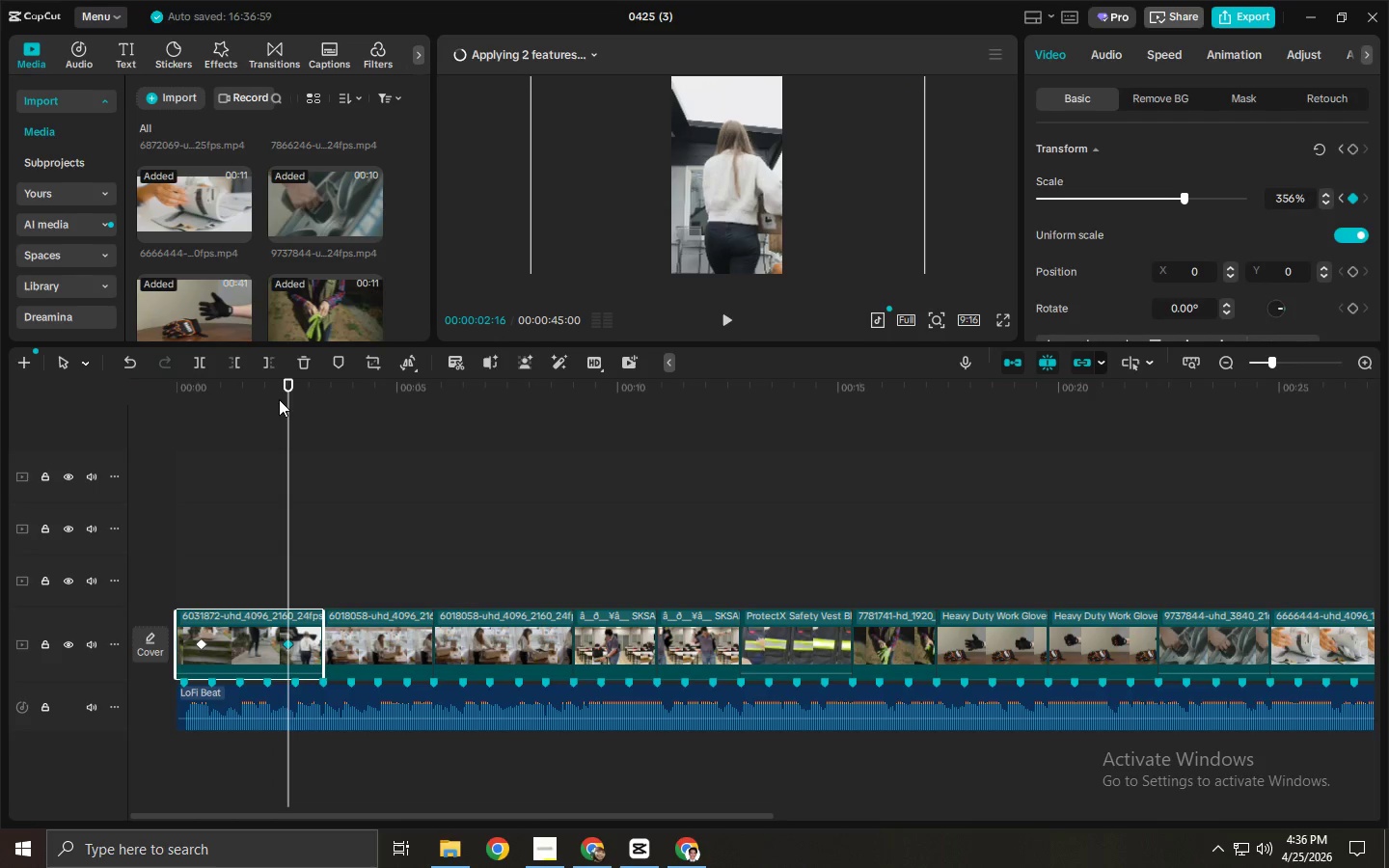 
left_click_drag(start_coordinate=[265, 396], to_coordinate=[184, 399])
 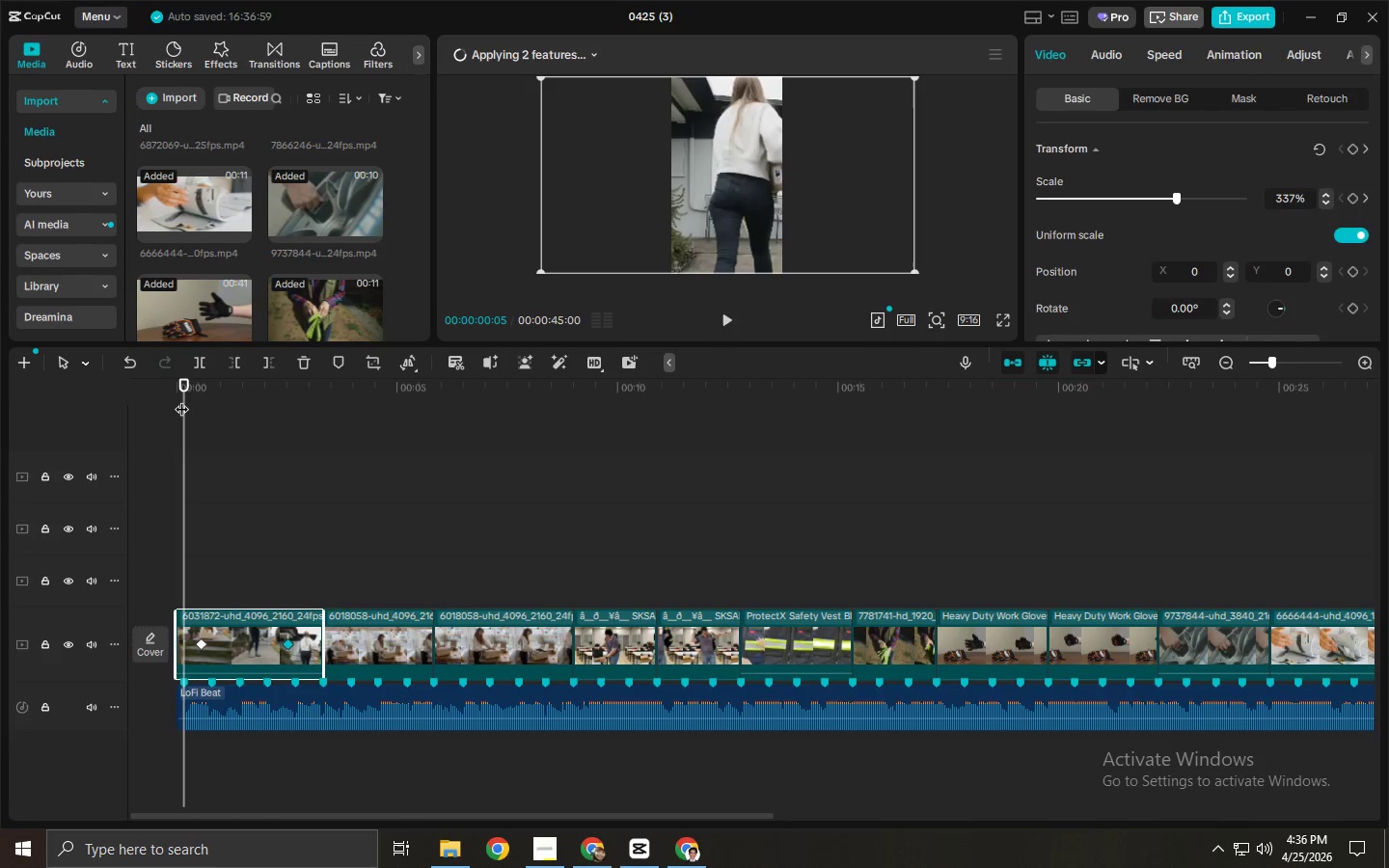 
key(Space)
 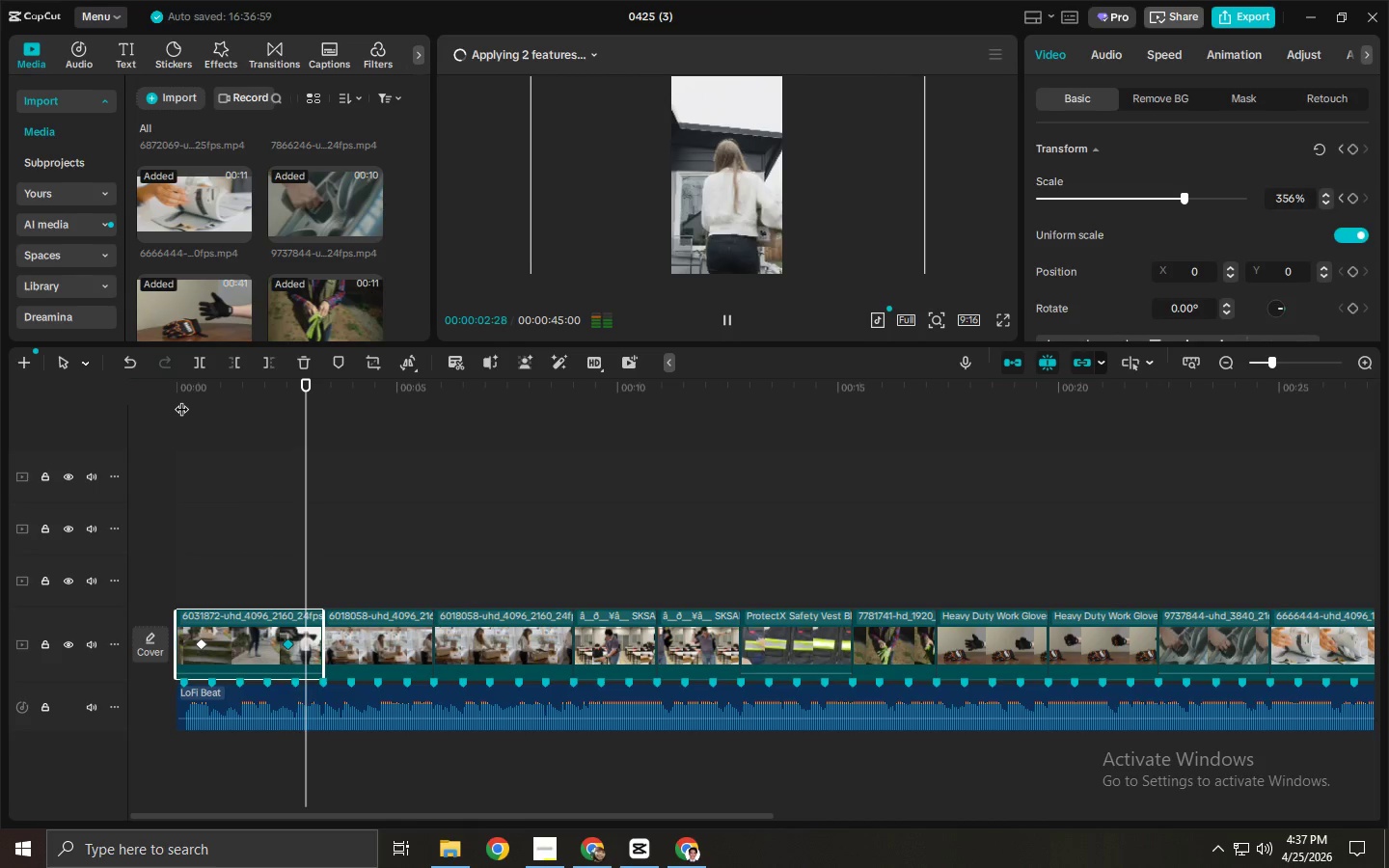 
key(Space)
 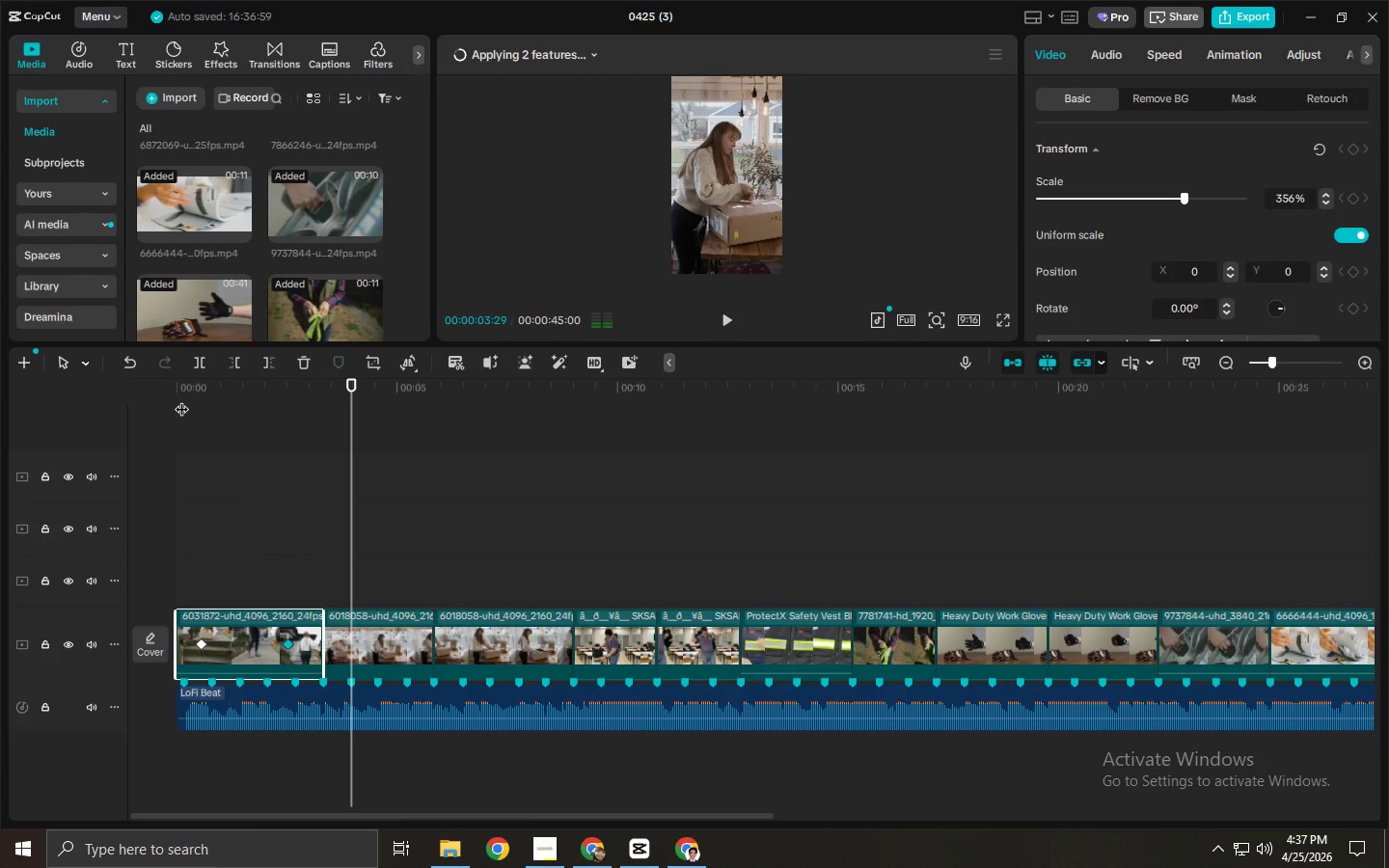 
key(Space)
 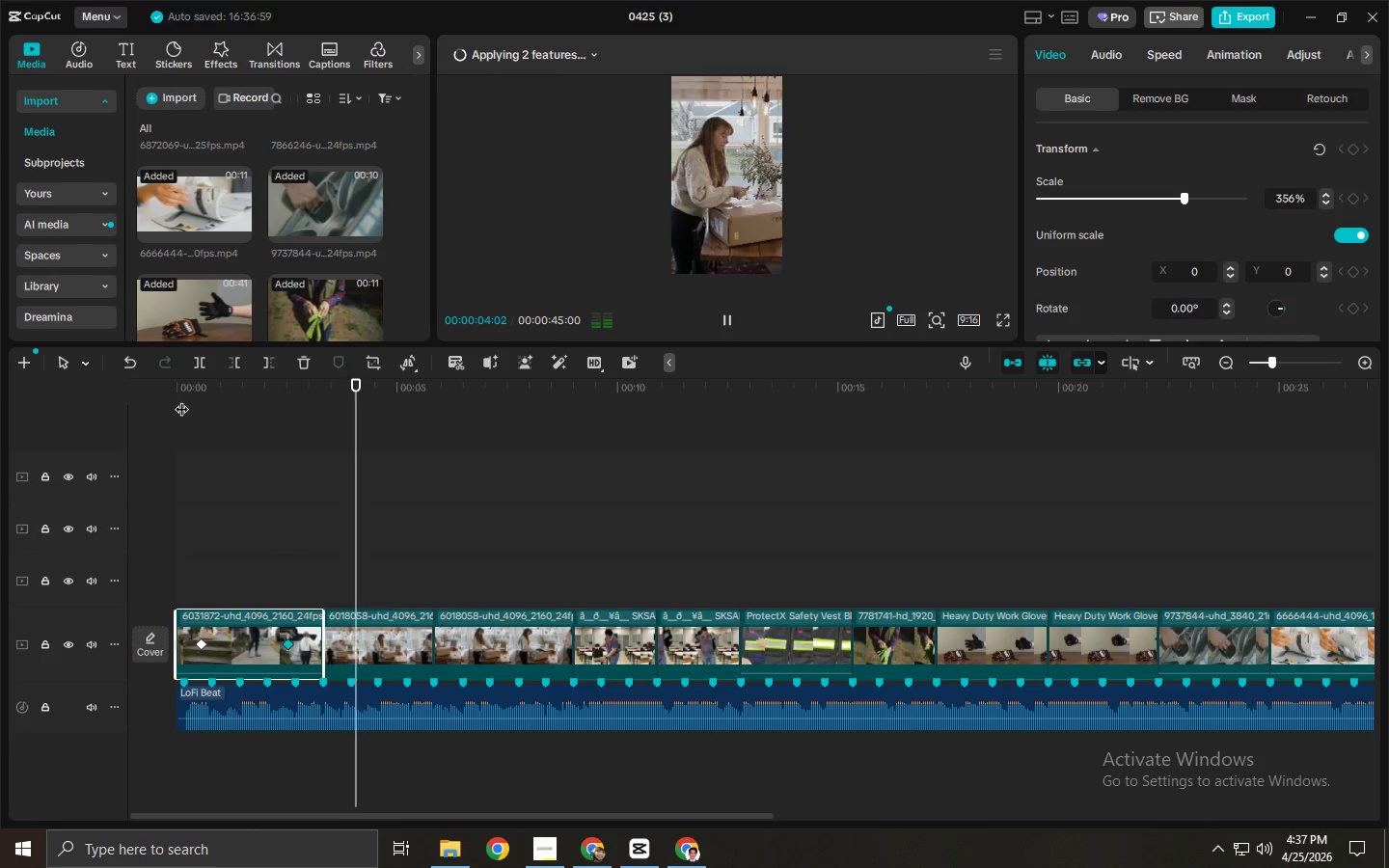 
key(Space)
 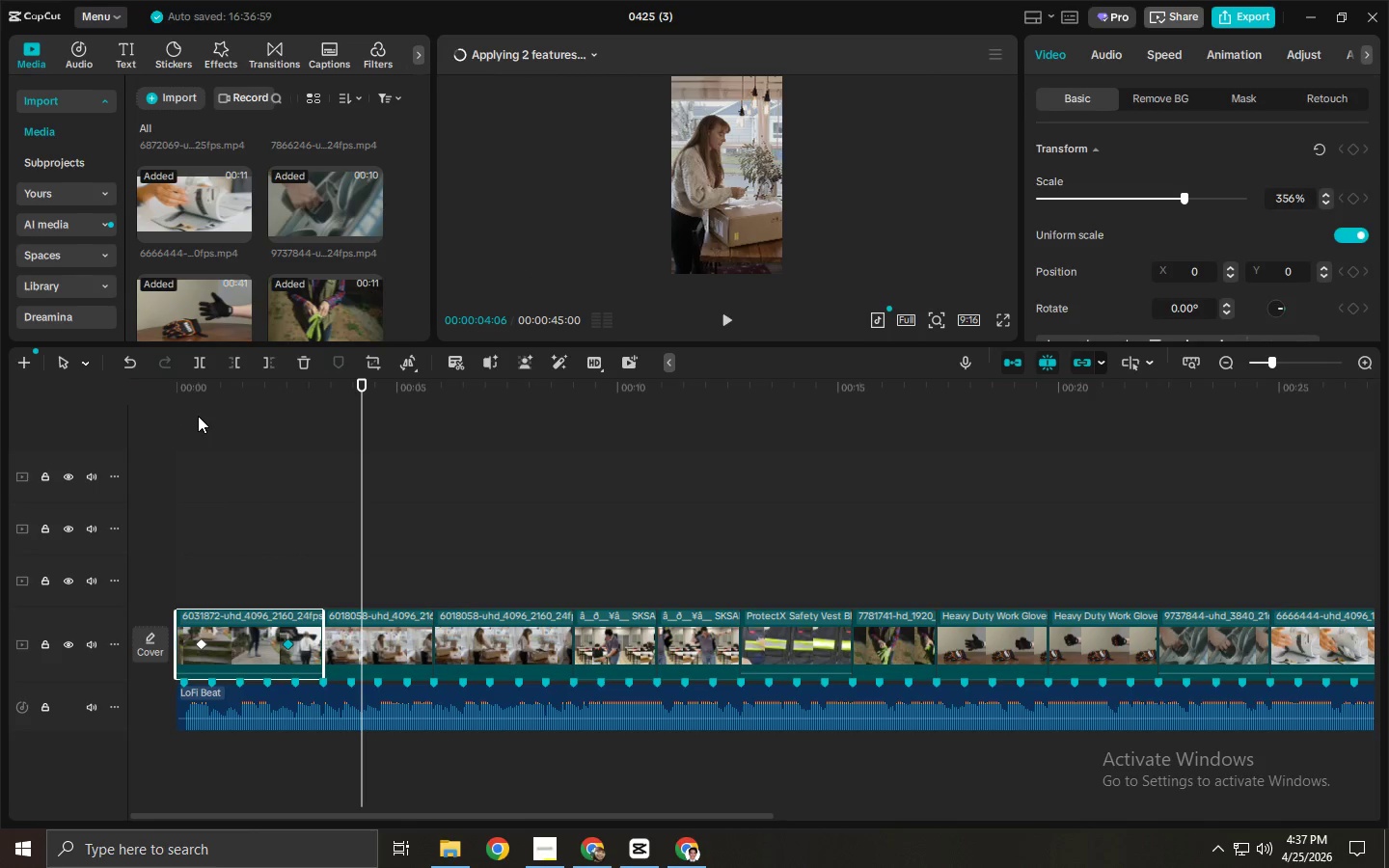 
wait(5.72)
 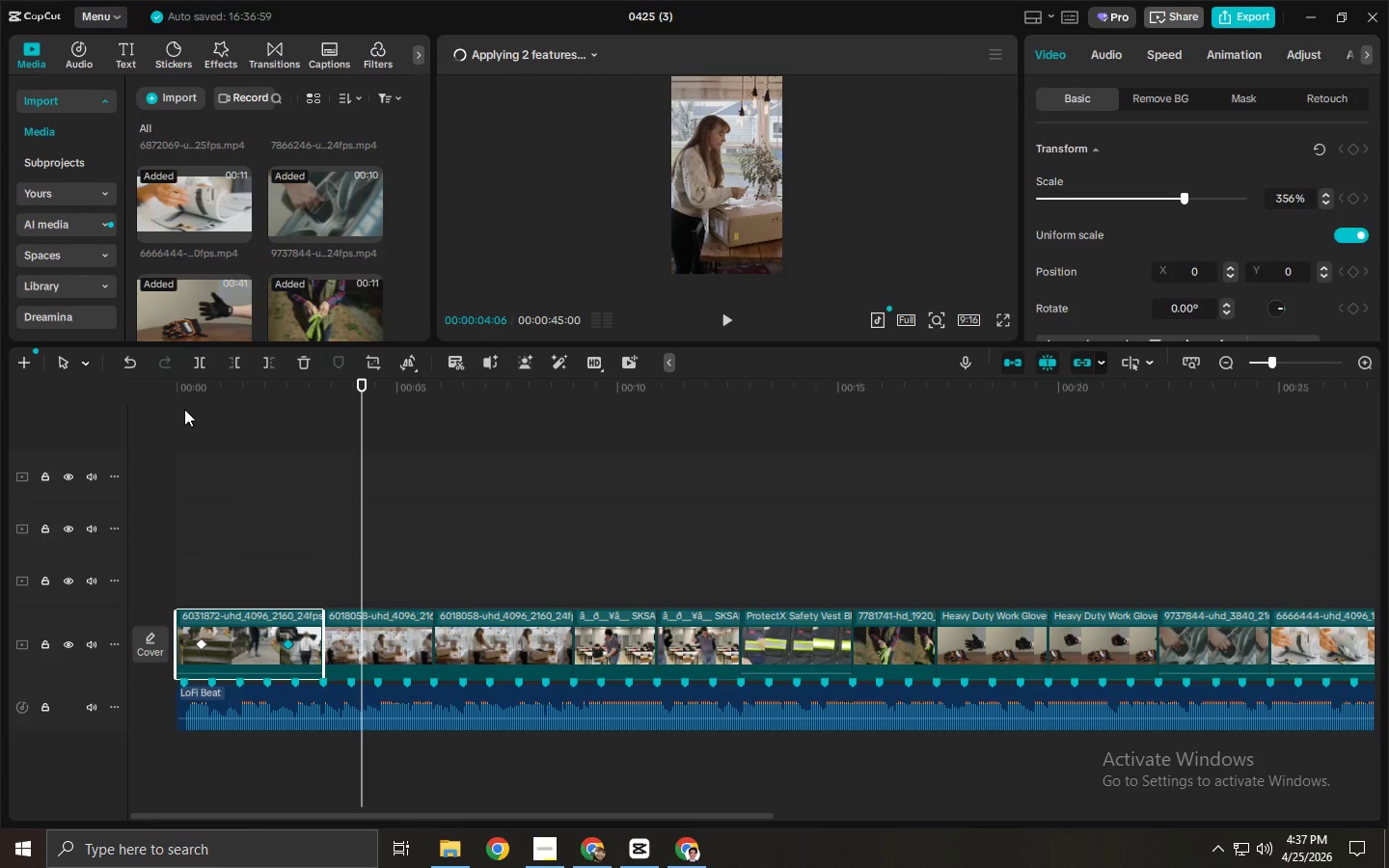 
key(Space)
 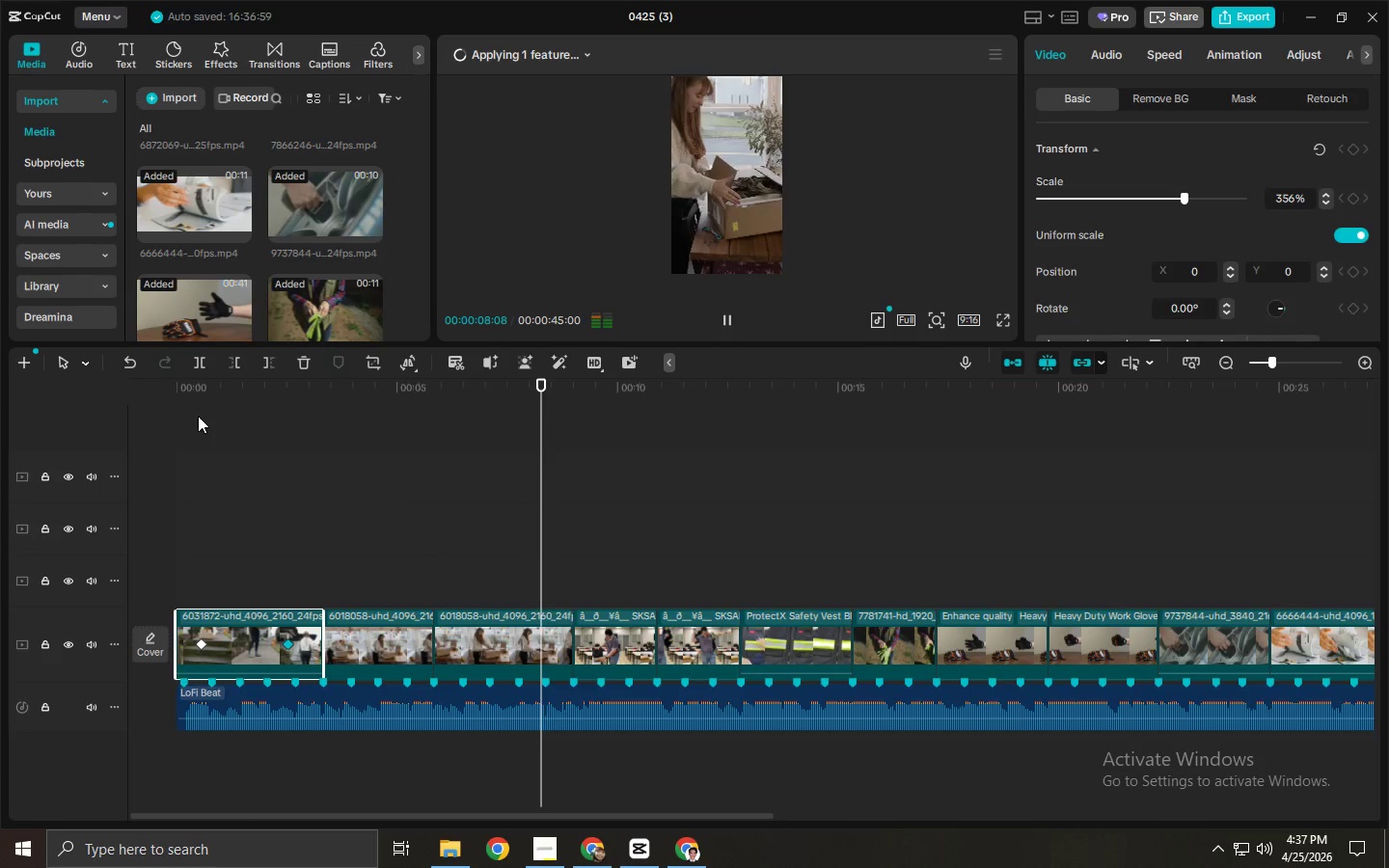 
wait(5.52)
 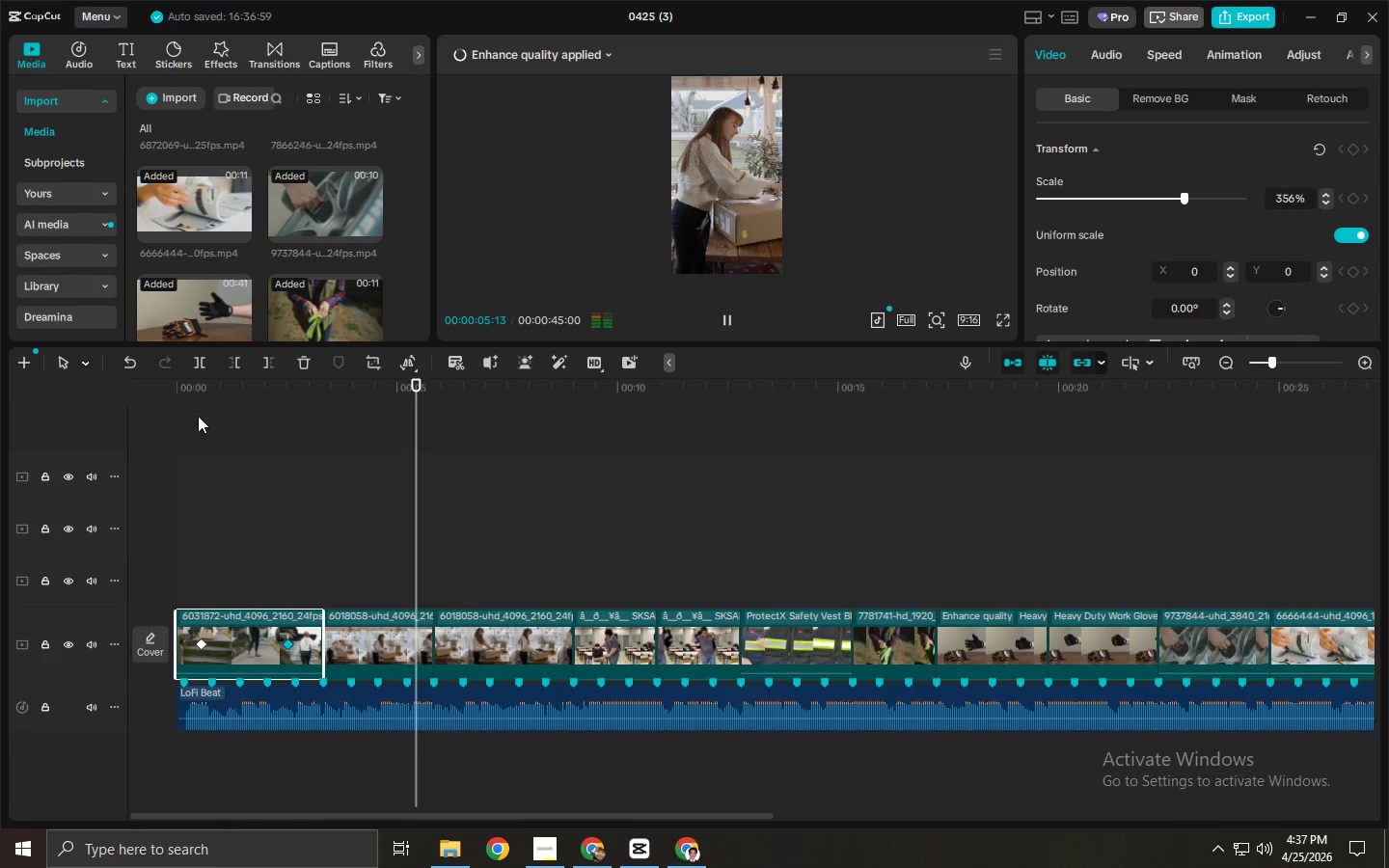 
key(Space)
 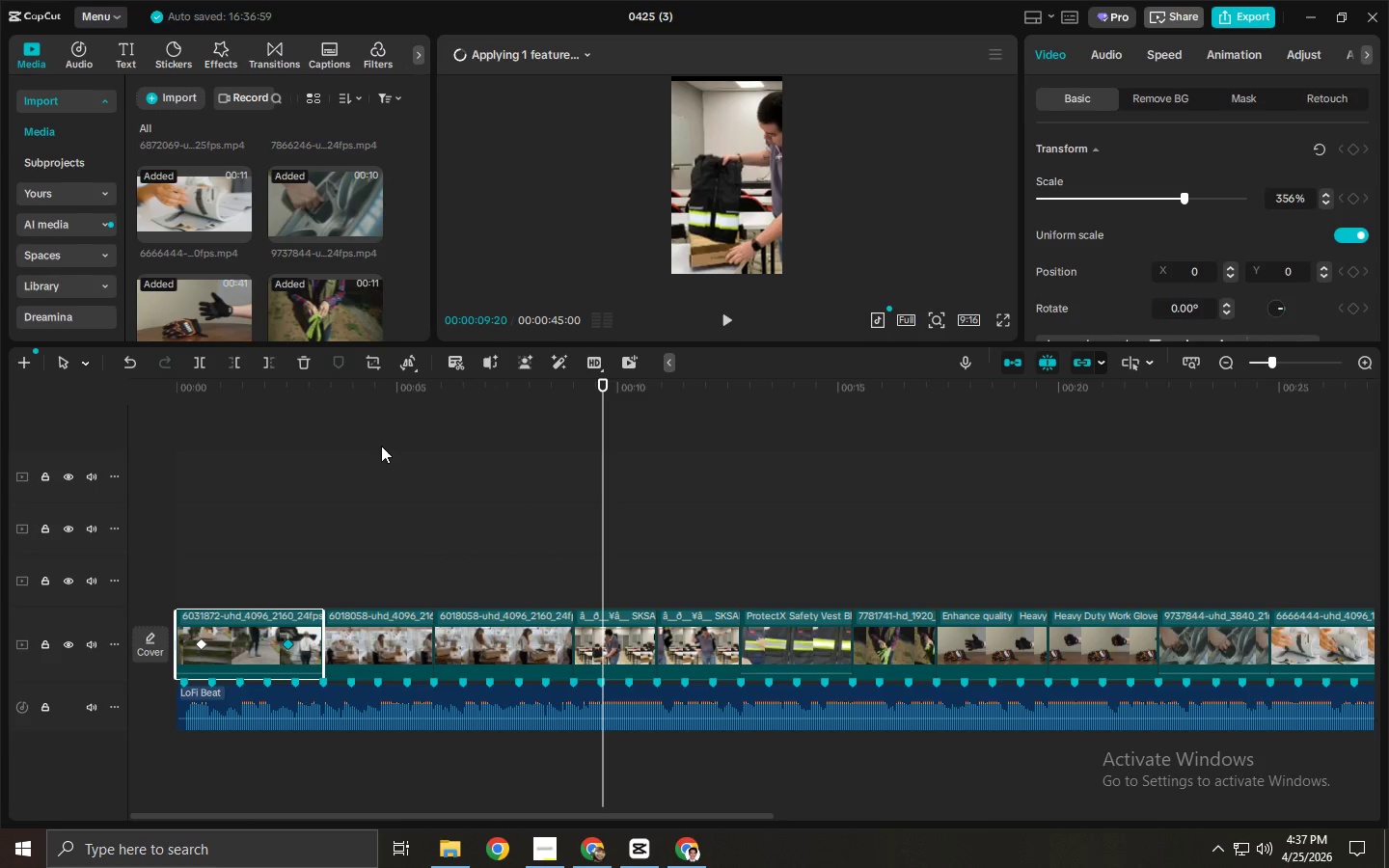 
left_click([365, 436])
 